 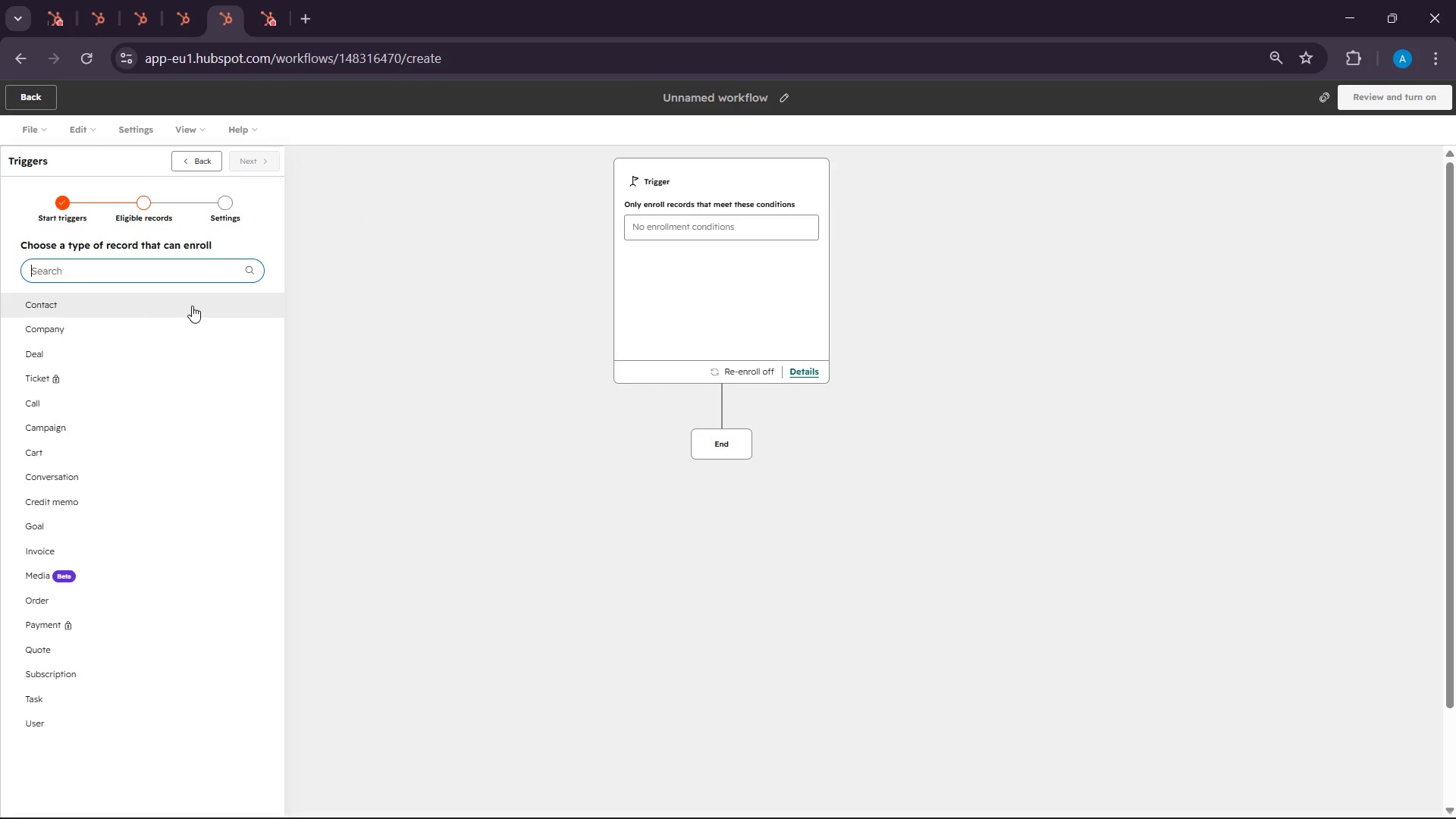 
left_click([97, 308])
 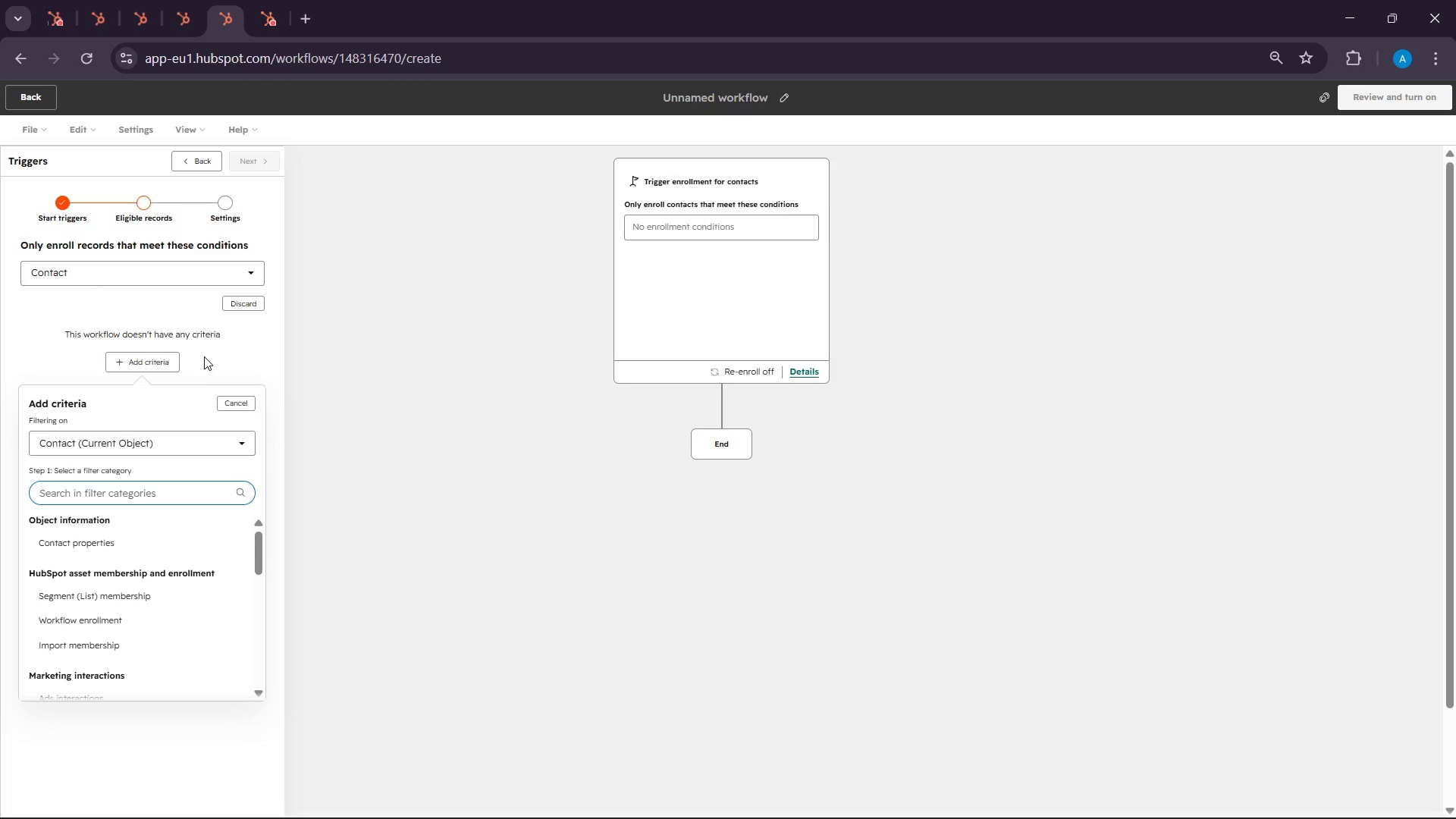 
wait(9.44)
 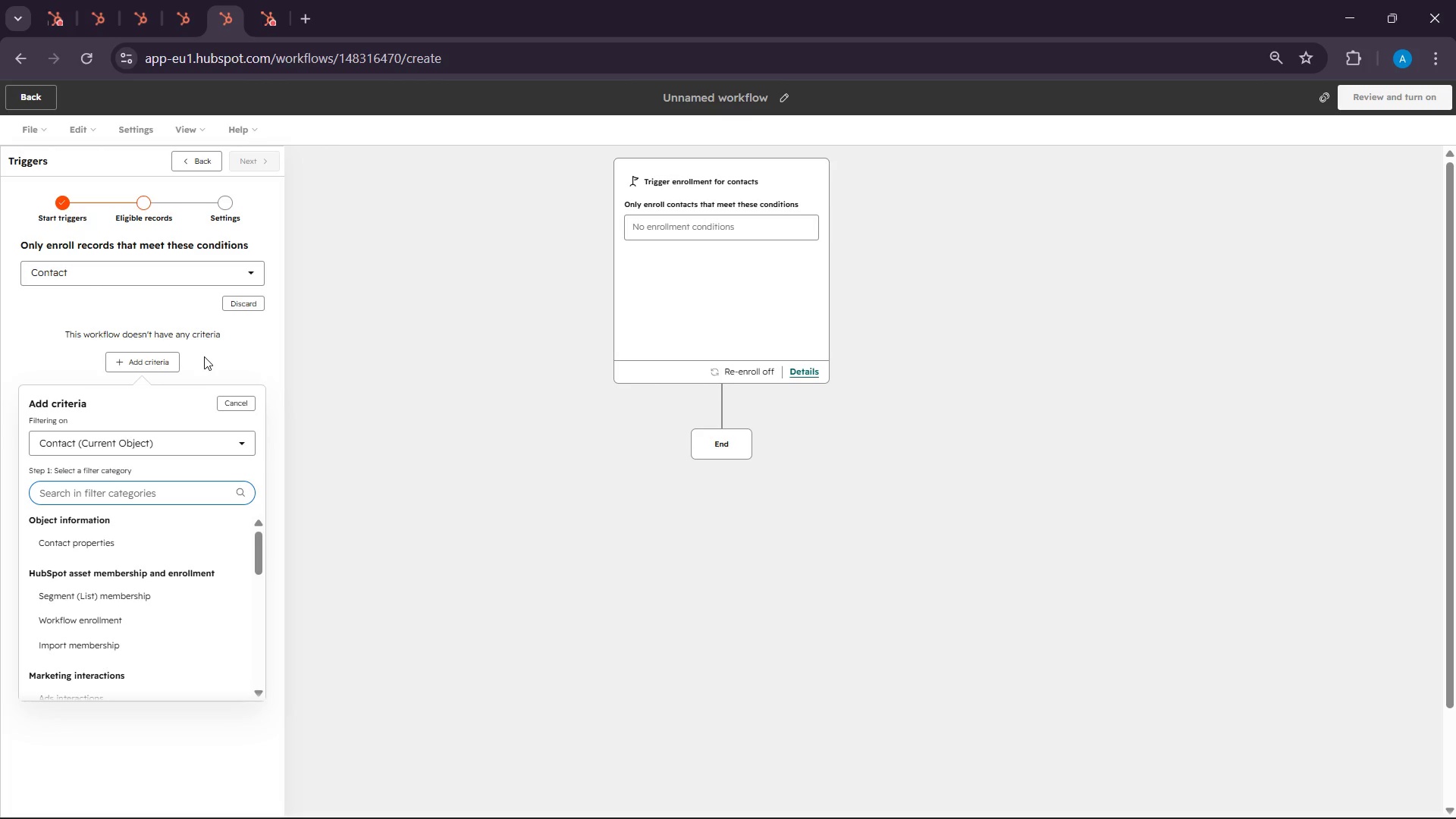 
type(li)
 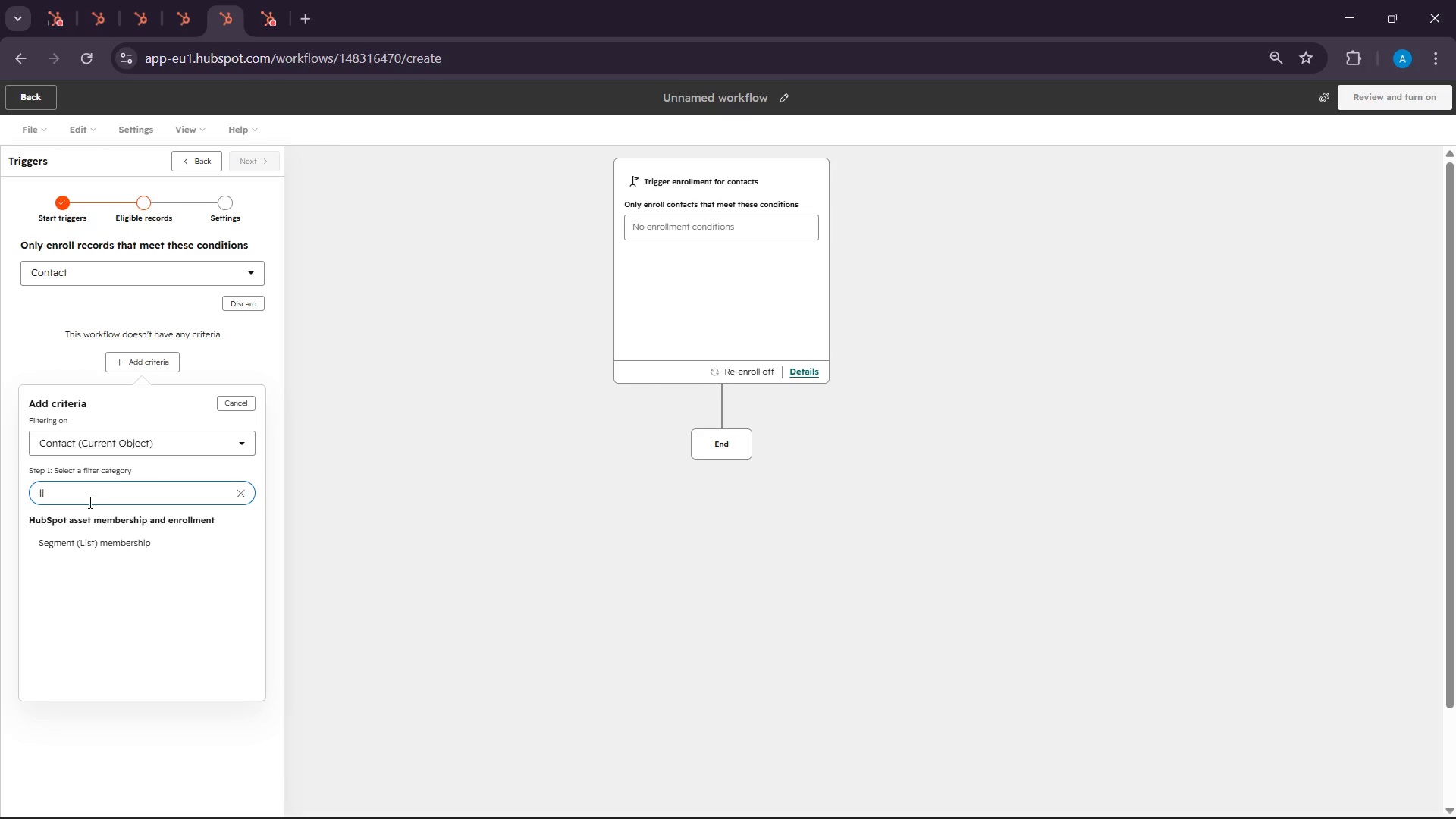 
left_click([81, 541])
 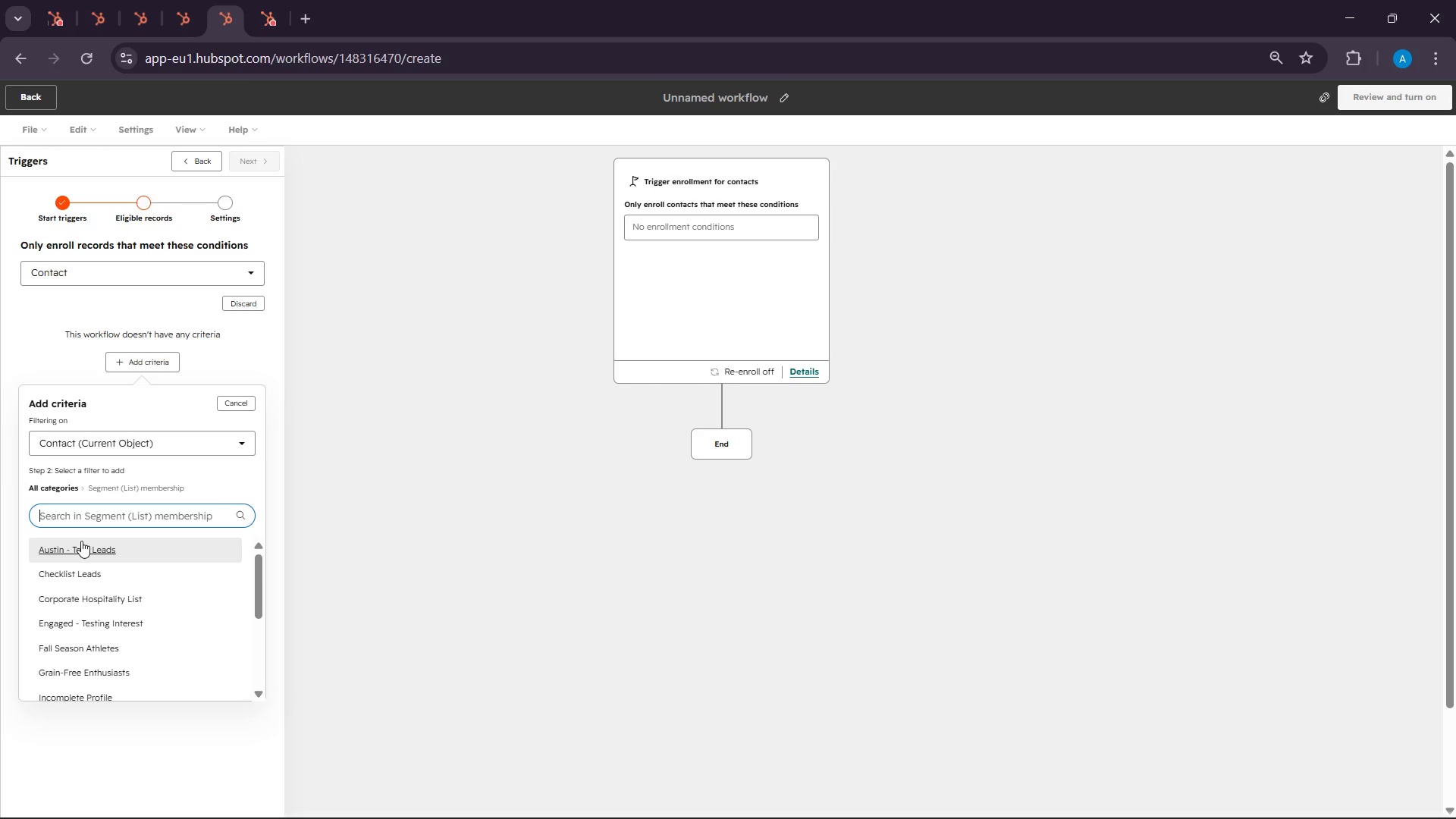 
wait(6.28)
 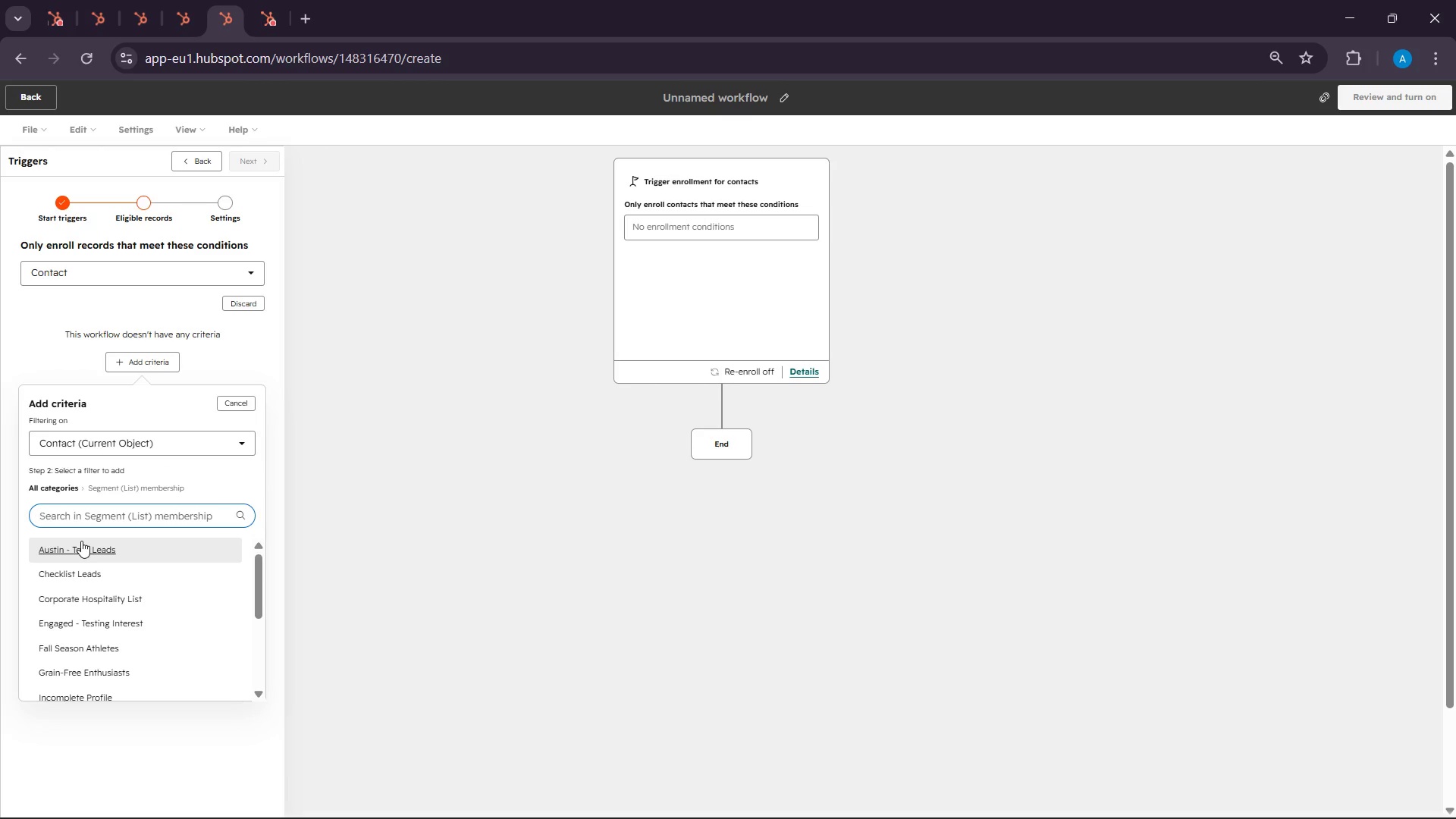 
left_click([219, 405])
 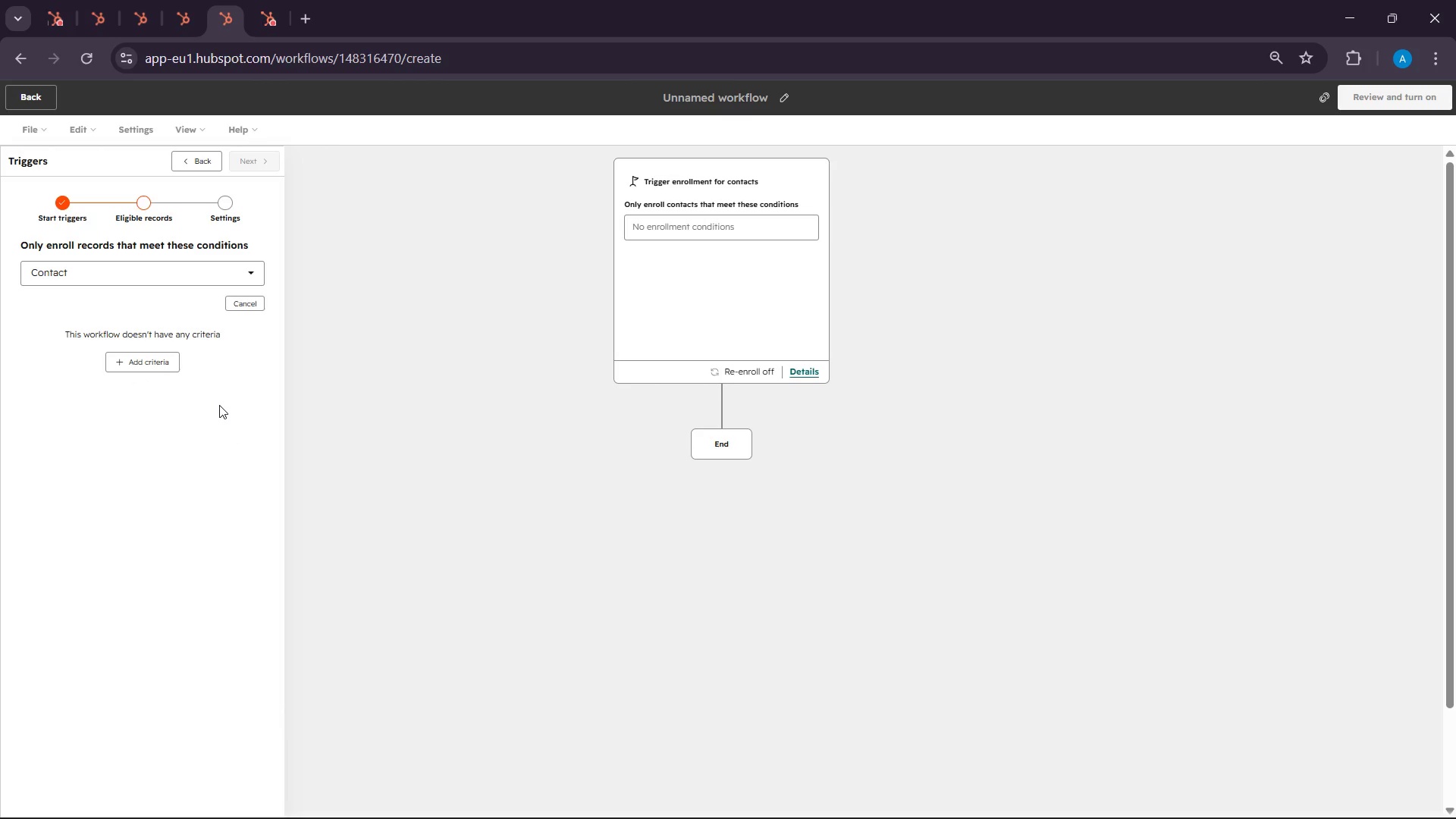 
wait(55.42)
 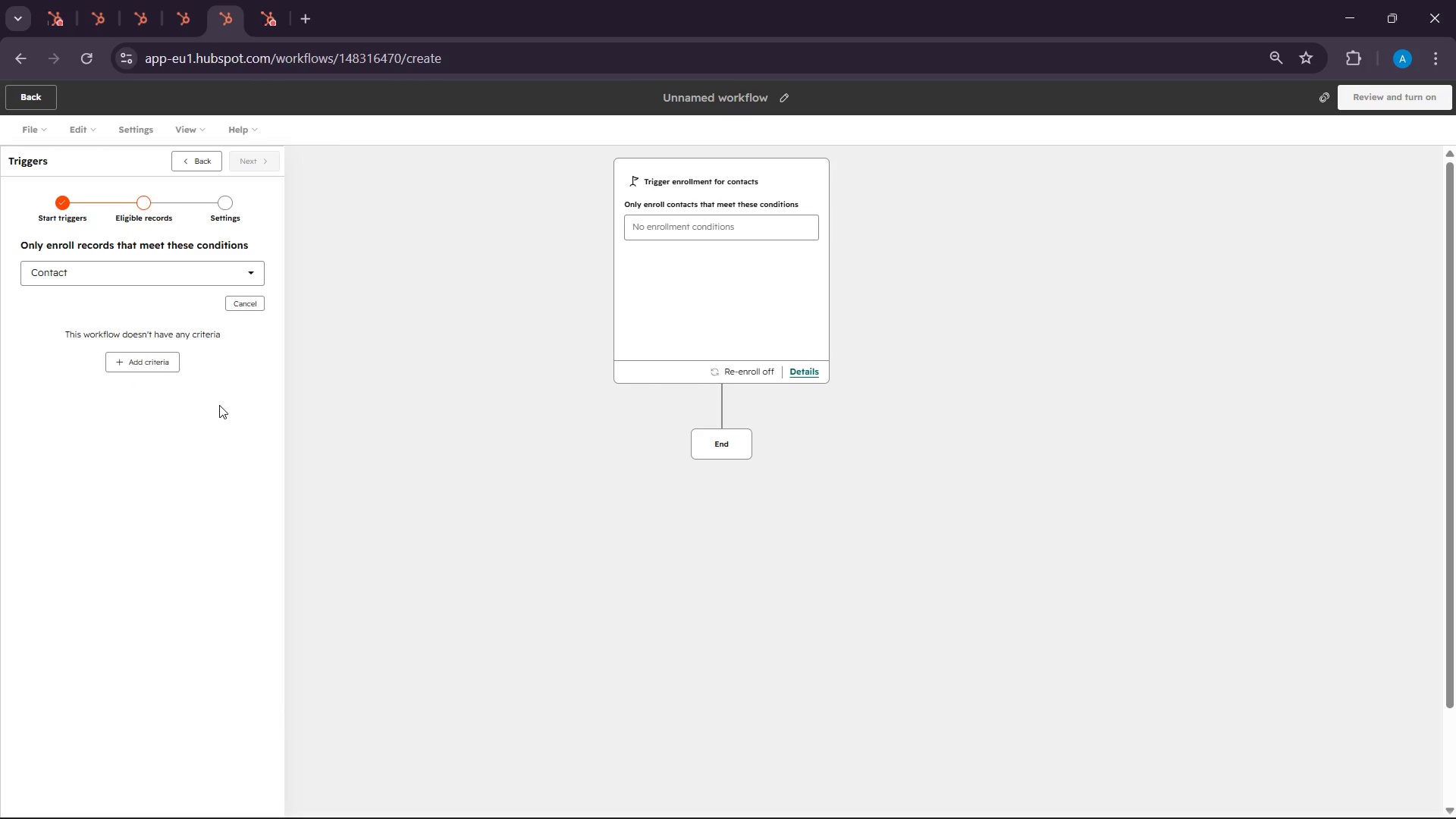 
left_click([266, 0])
 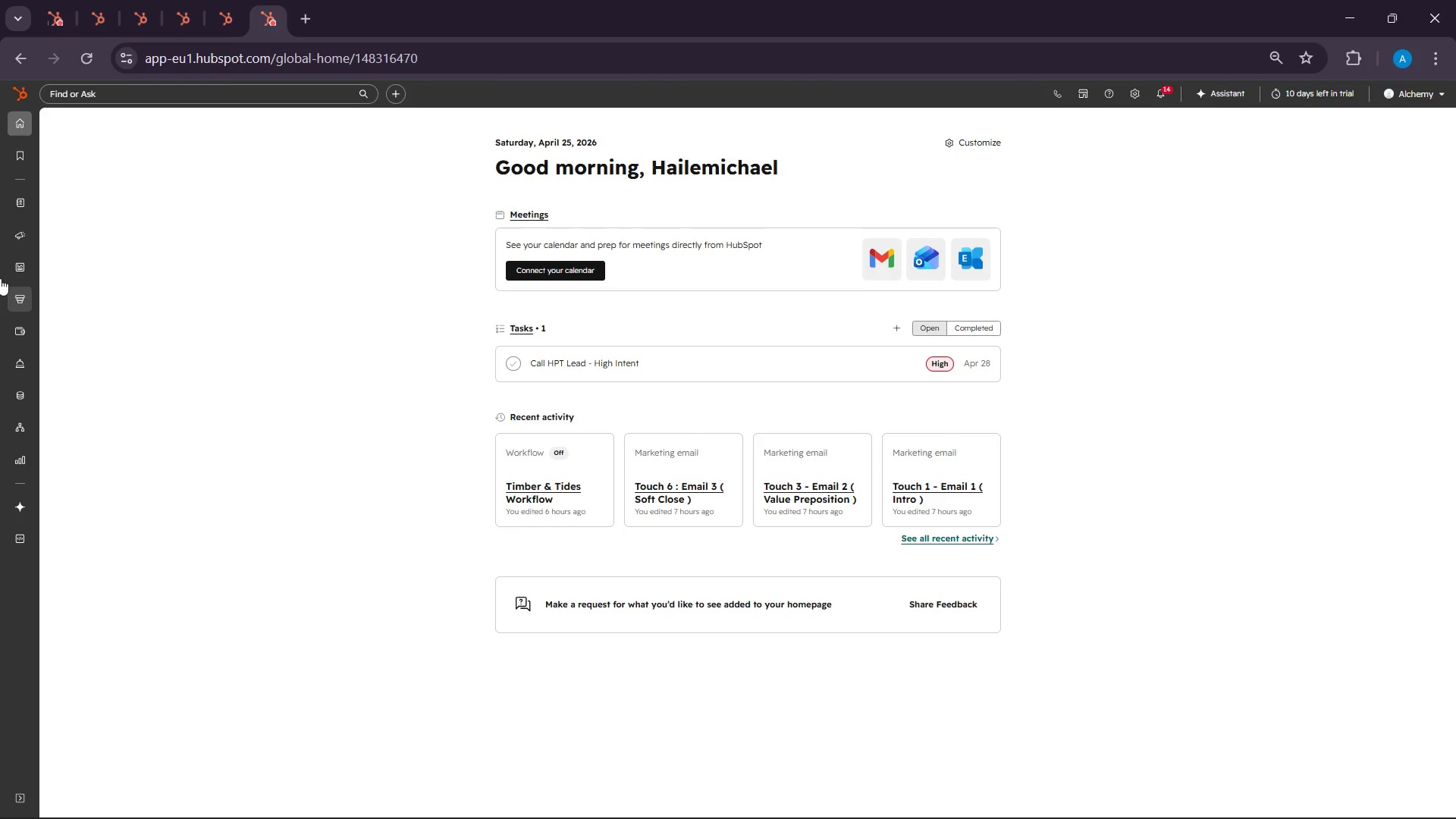 
mouse_move([27, 197])
 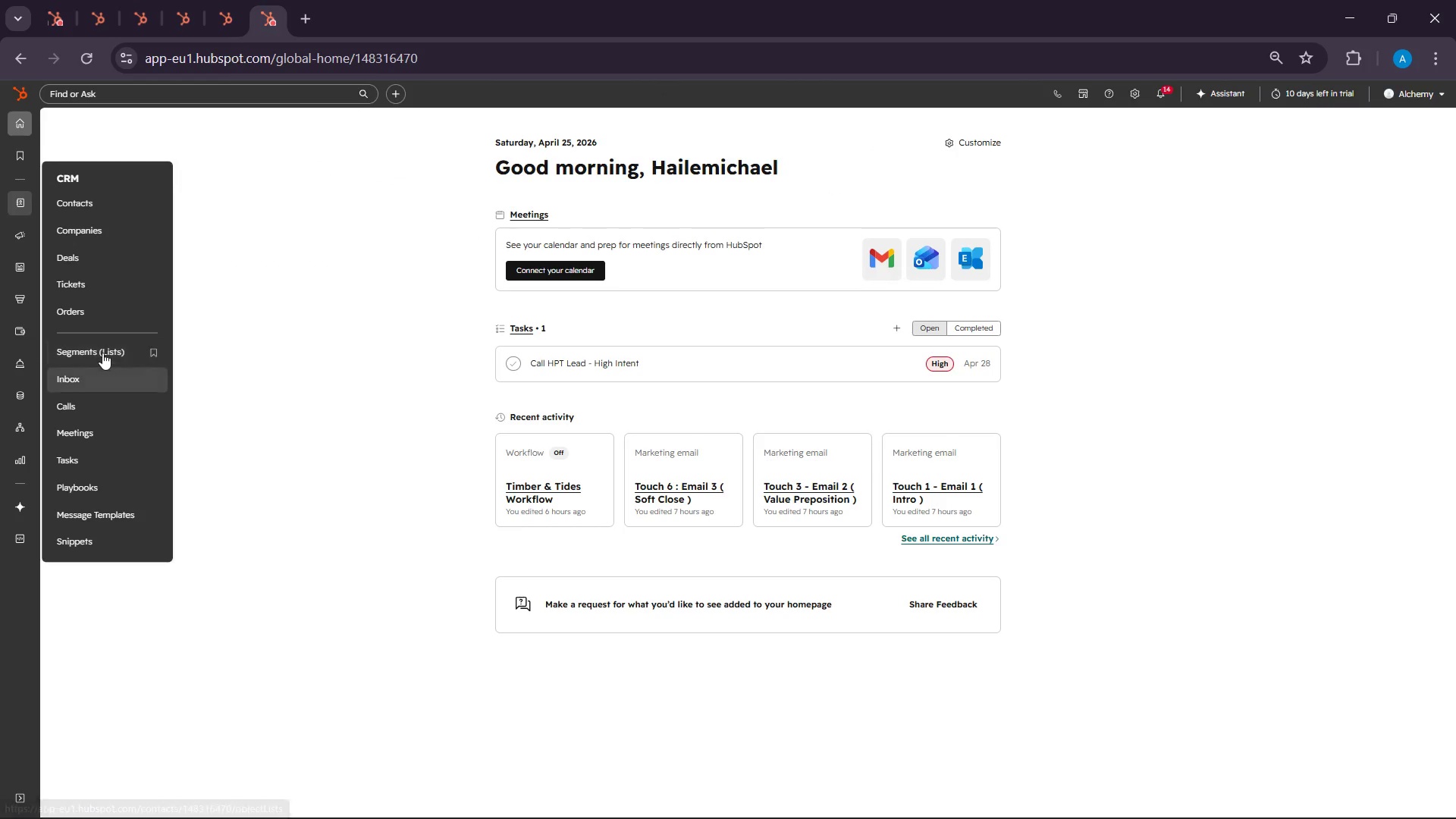 
left_click([102, 353])
 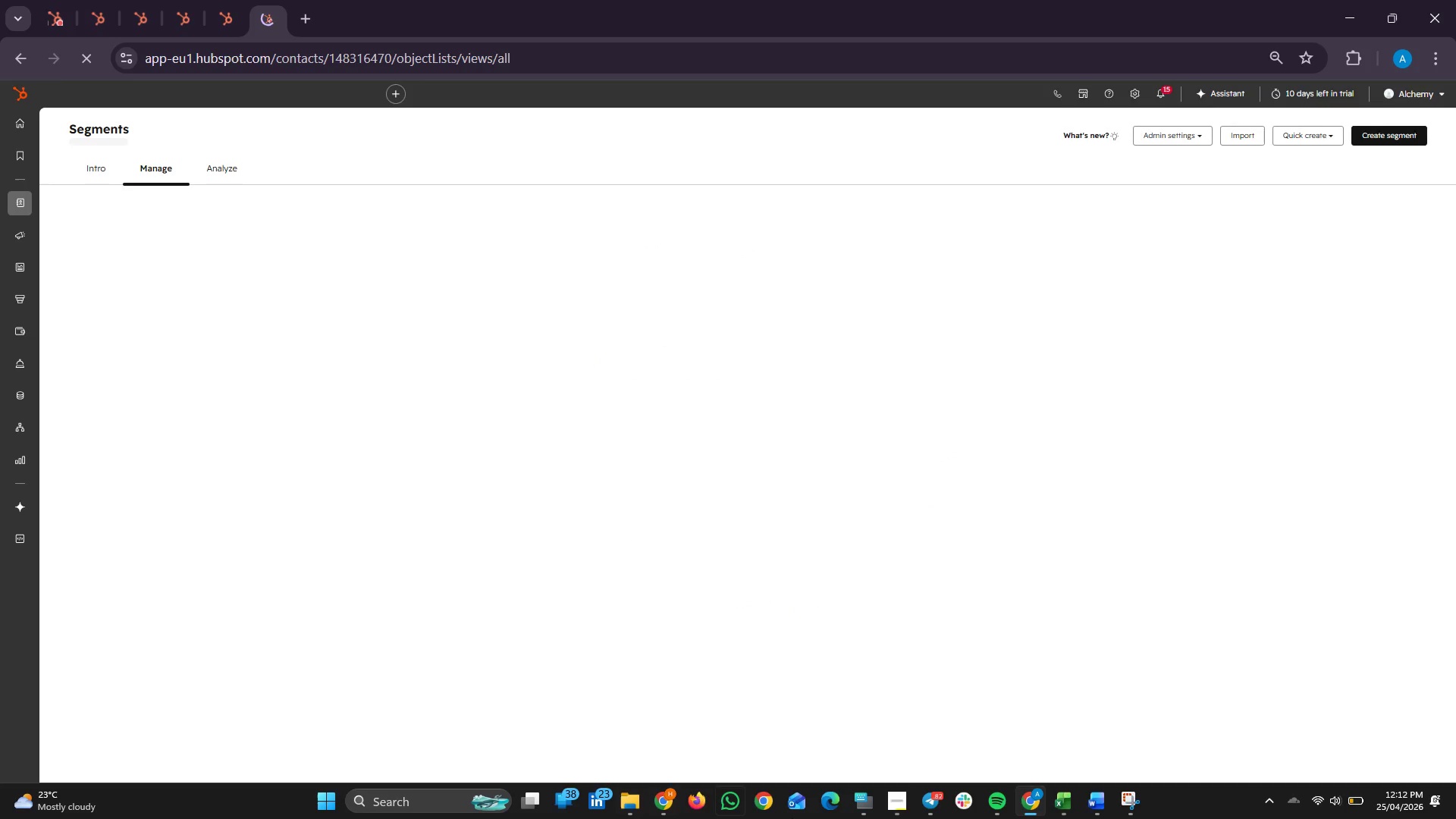 
wait(8.03)
 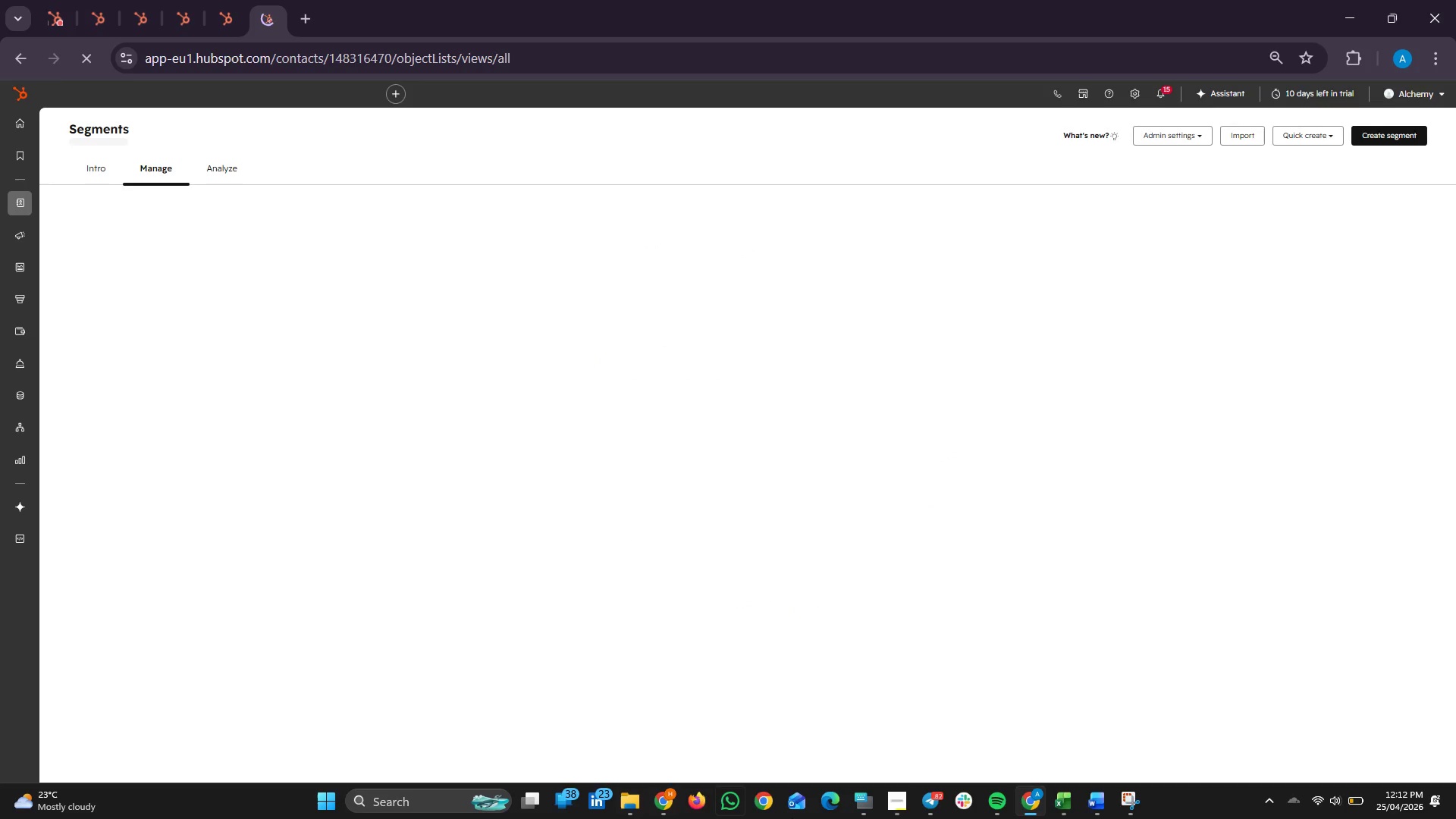 
left_click([1401, 138])
 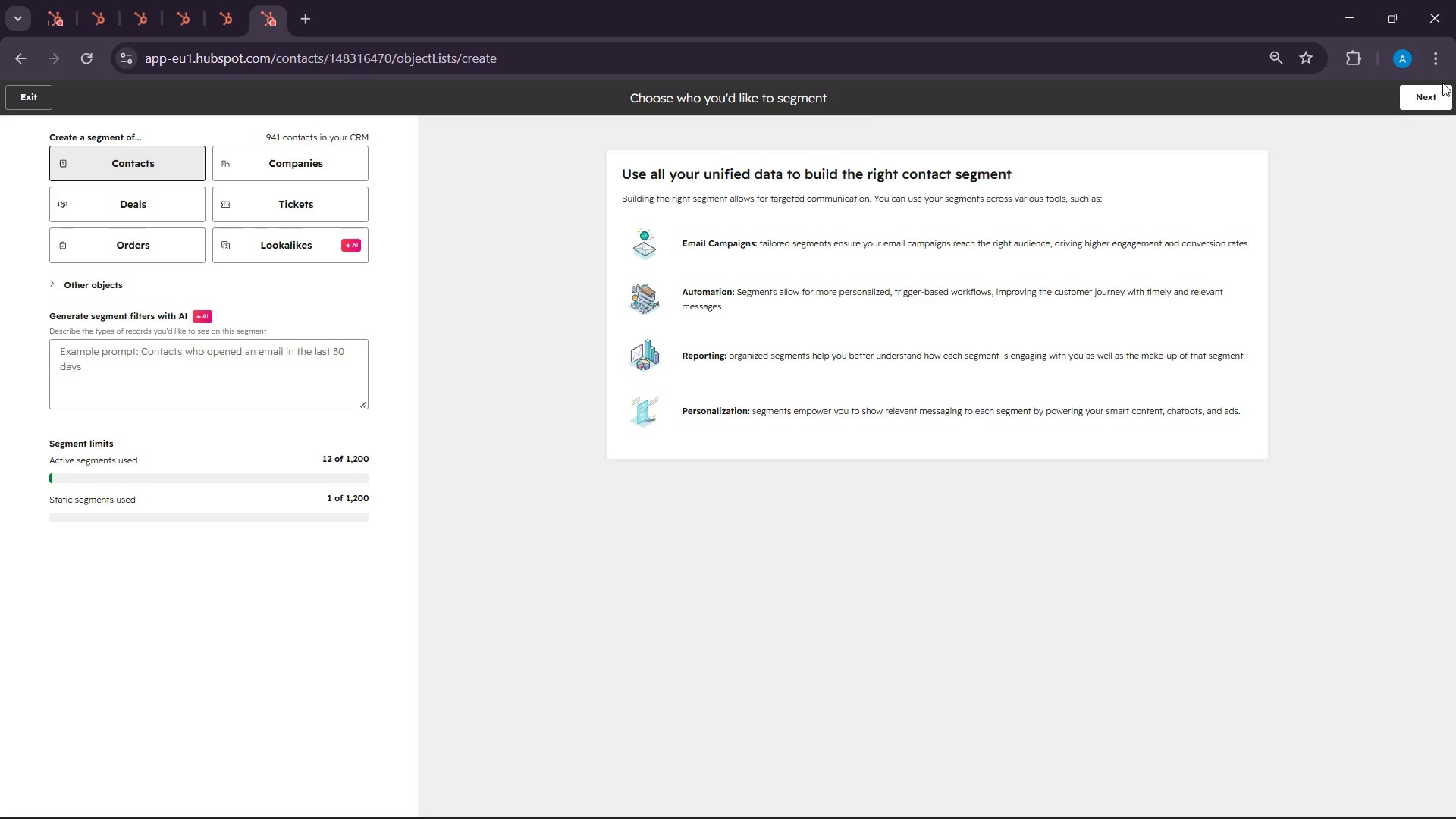 
wait(6.02)
 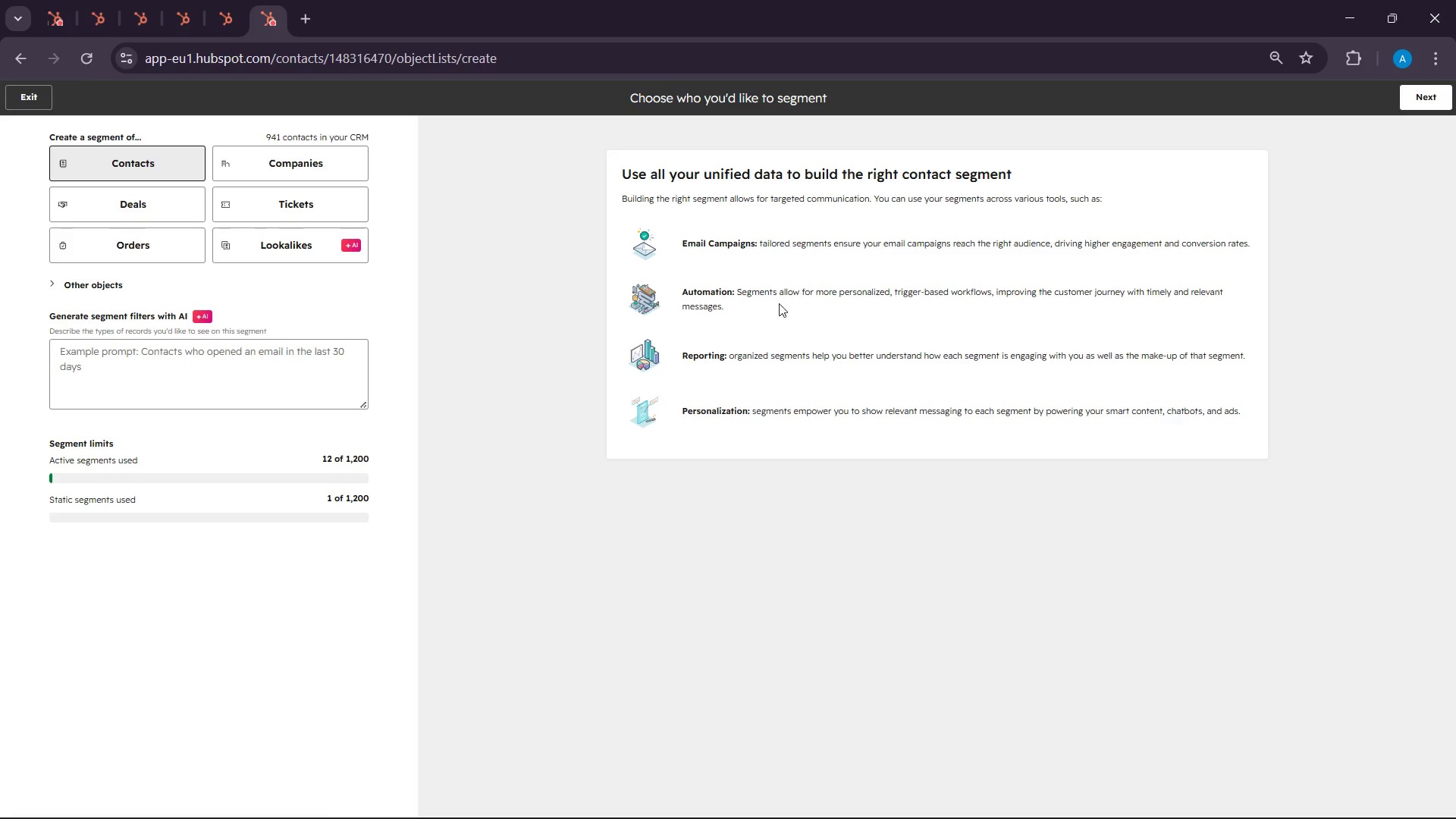 
left_click([1431, 98])
 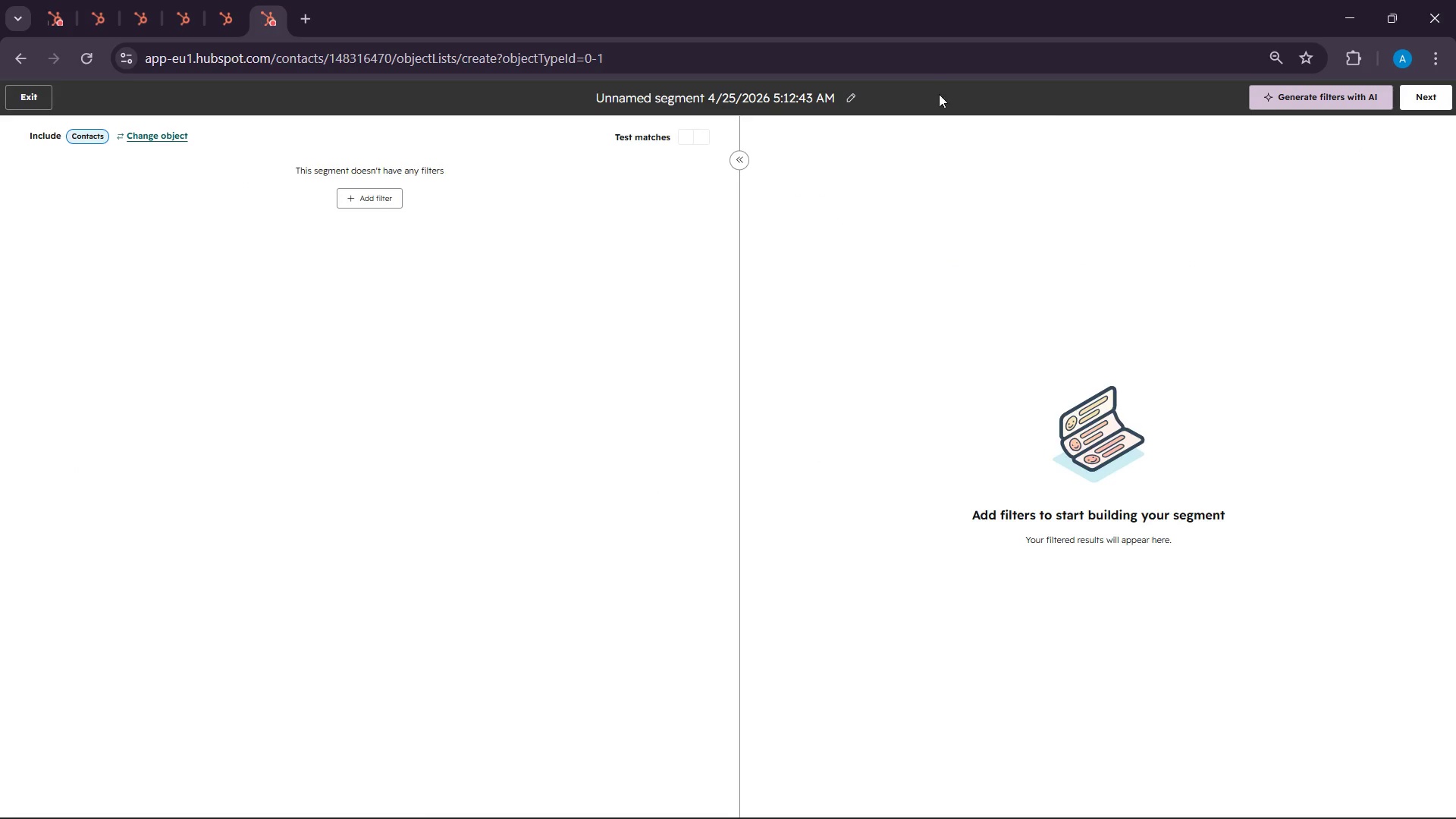 
wait(6.55)
 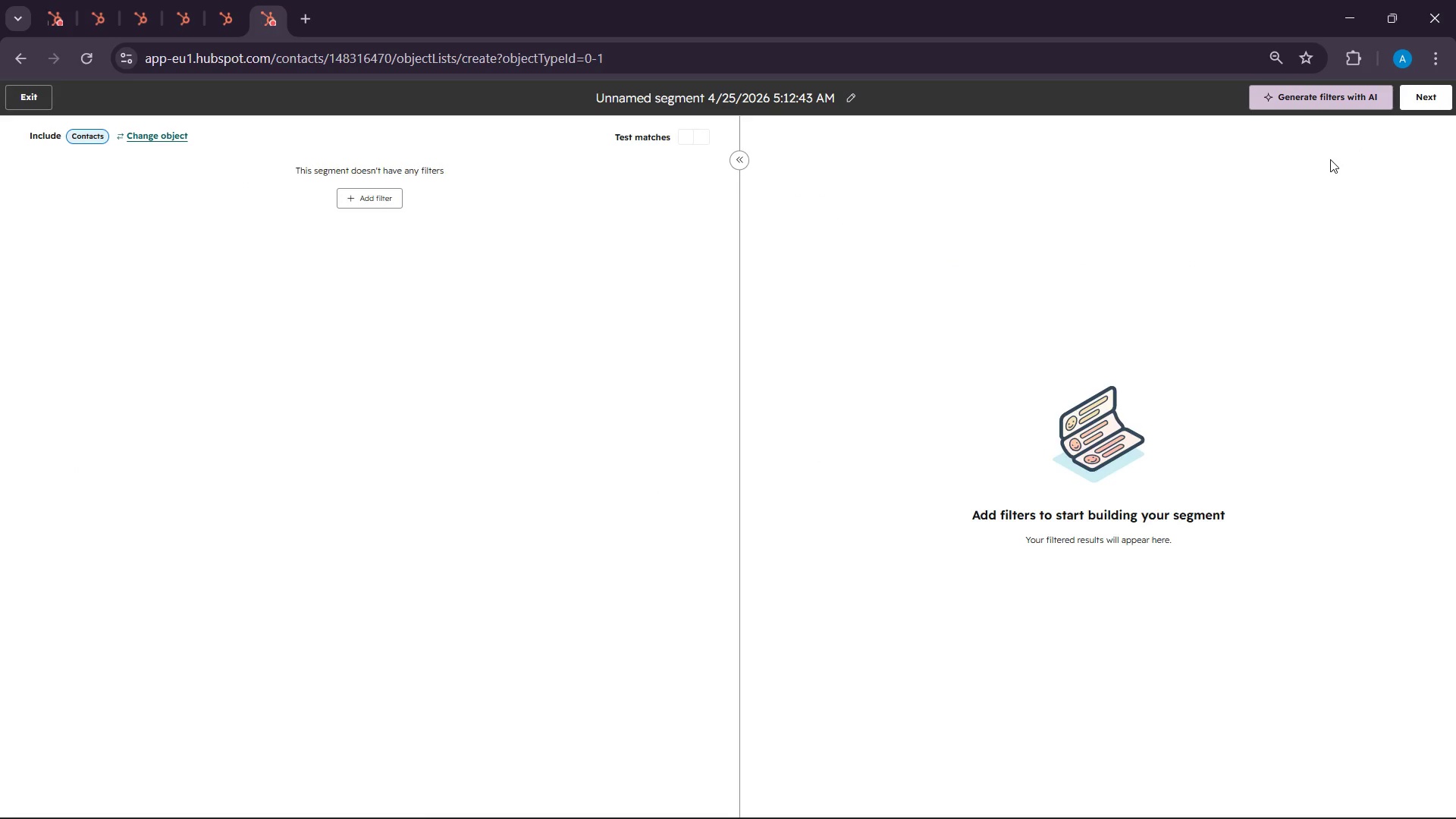 
left_click([856, 92])
 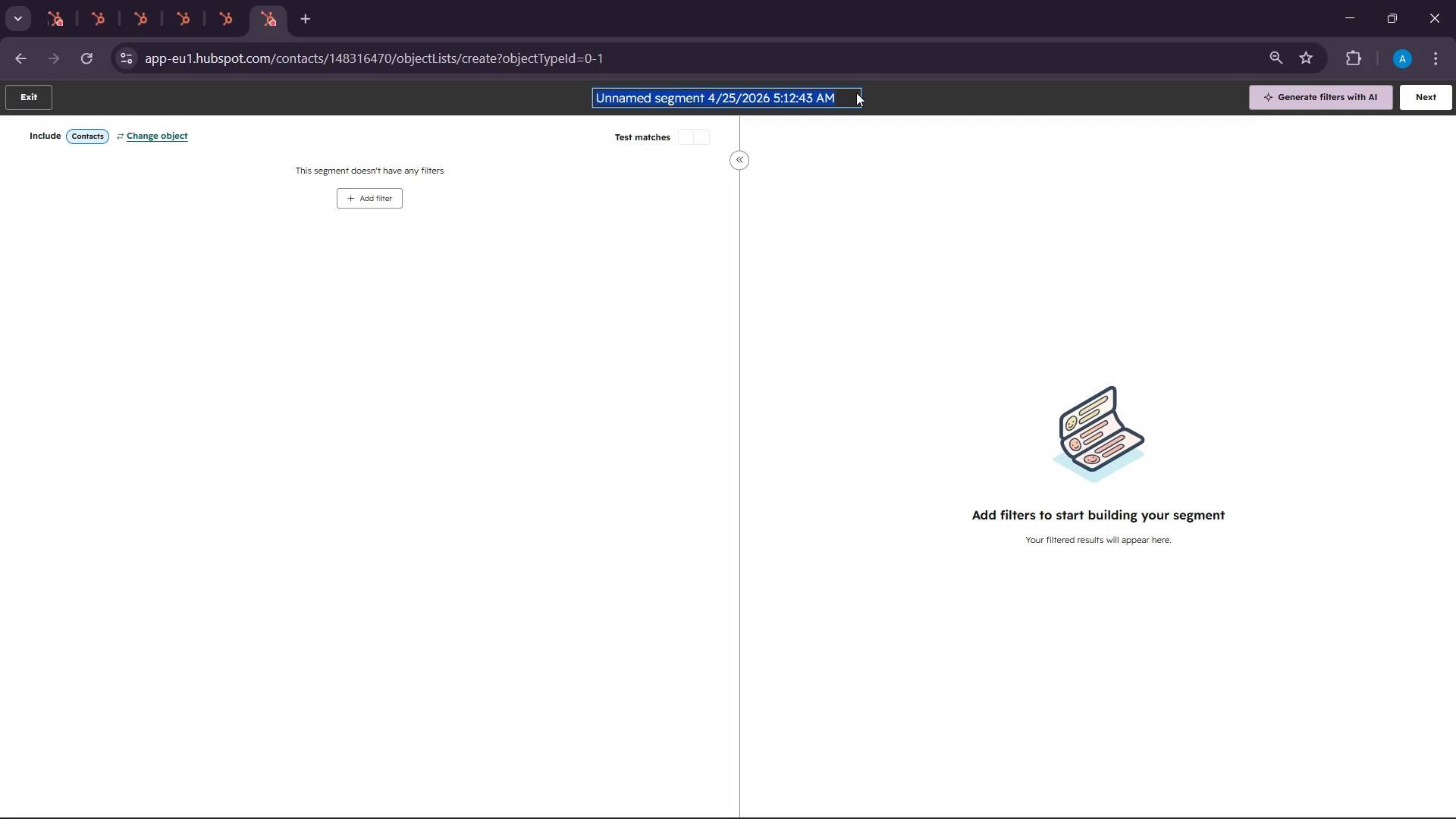 
wait(5.77)
 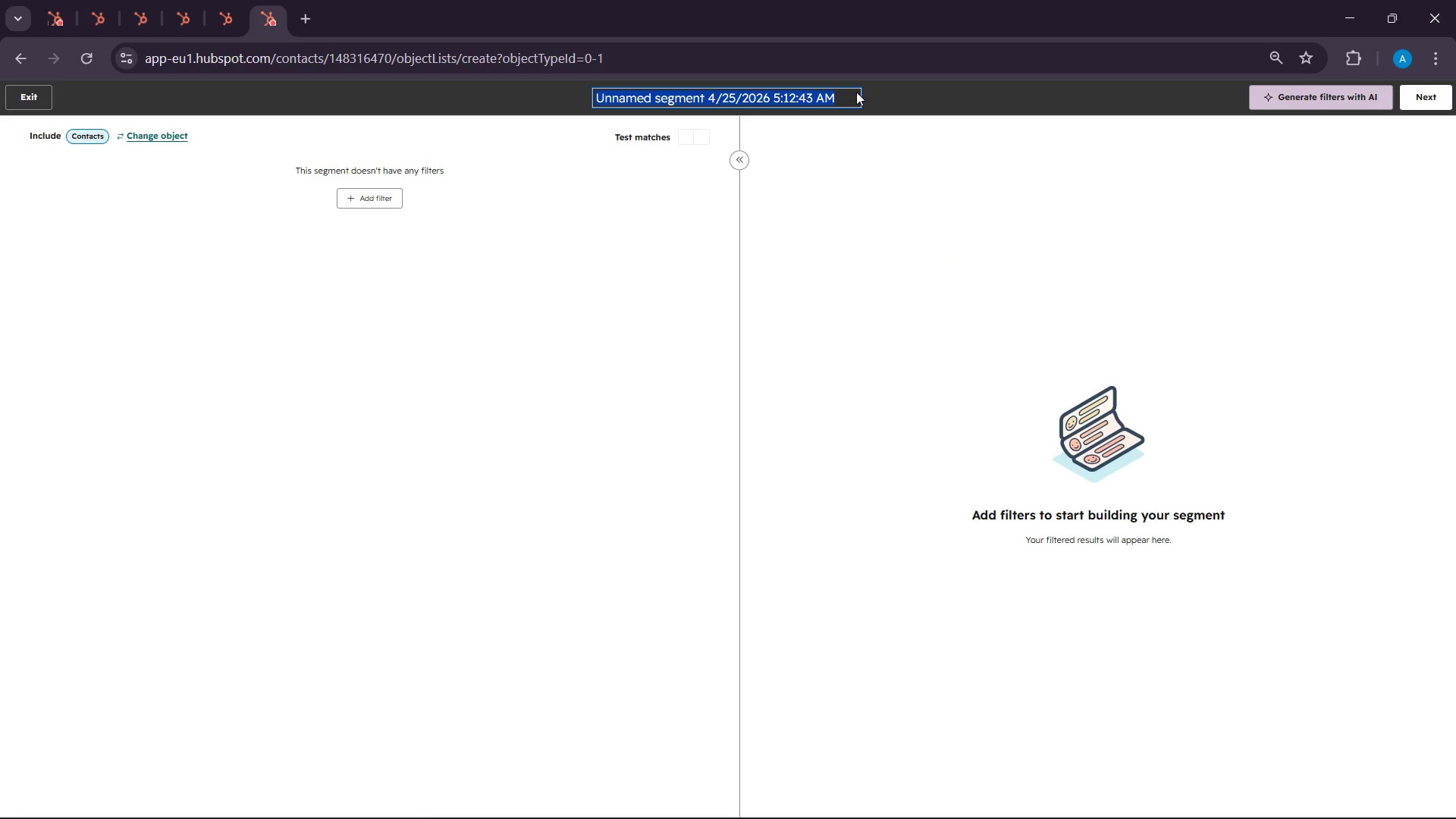 
type(s)
key(Backspace)
type(Webinar Attendance)
 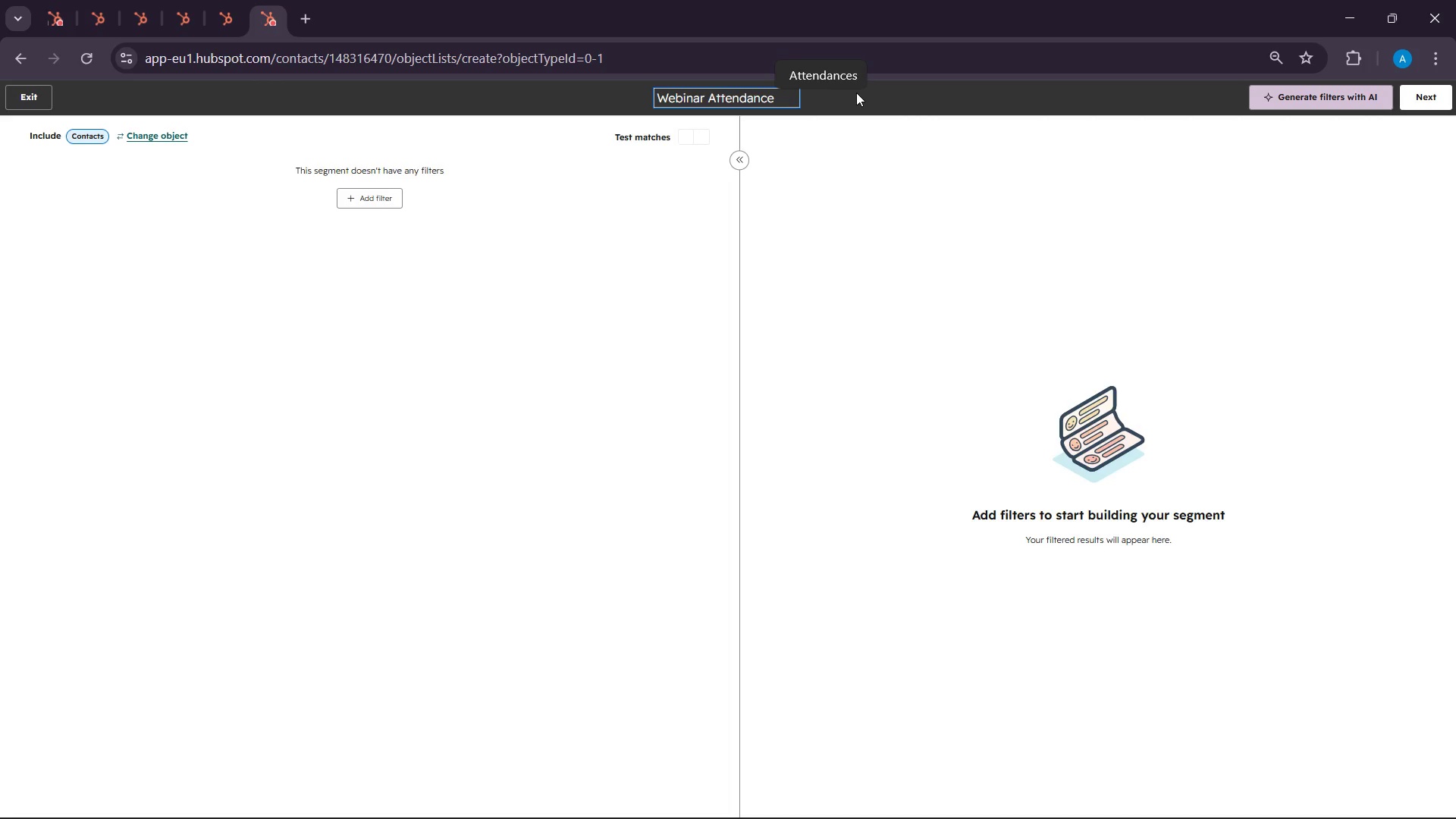 
wait(21.72)
 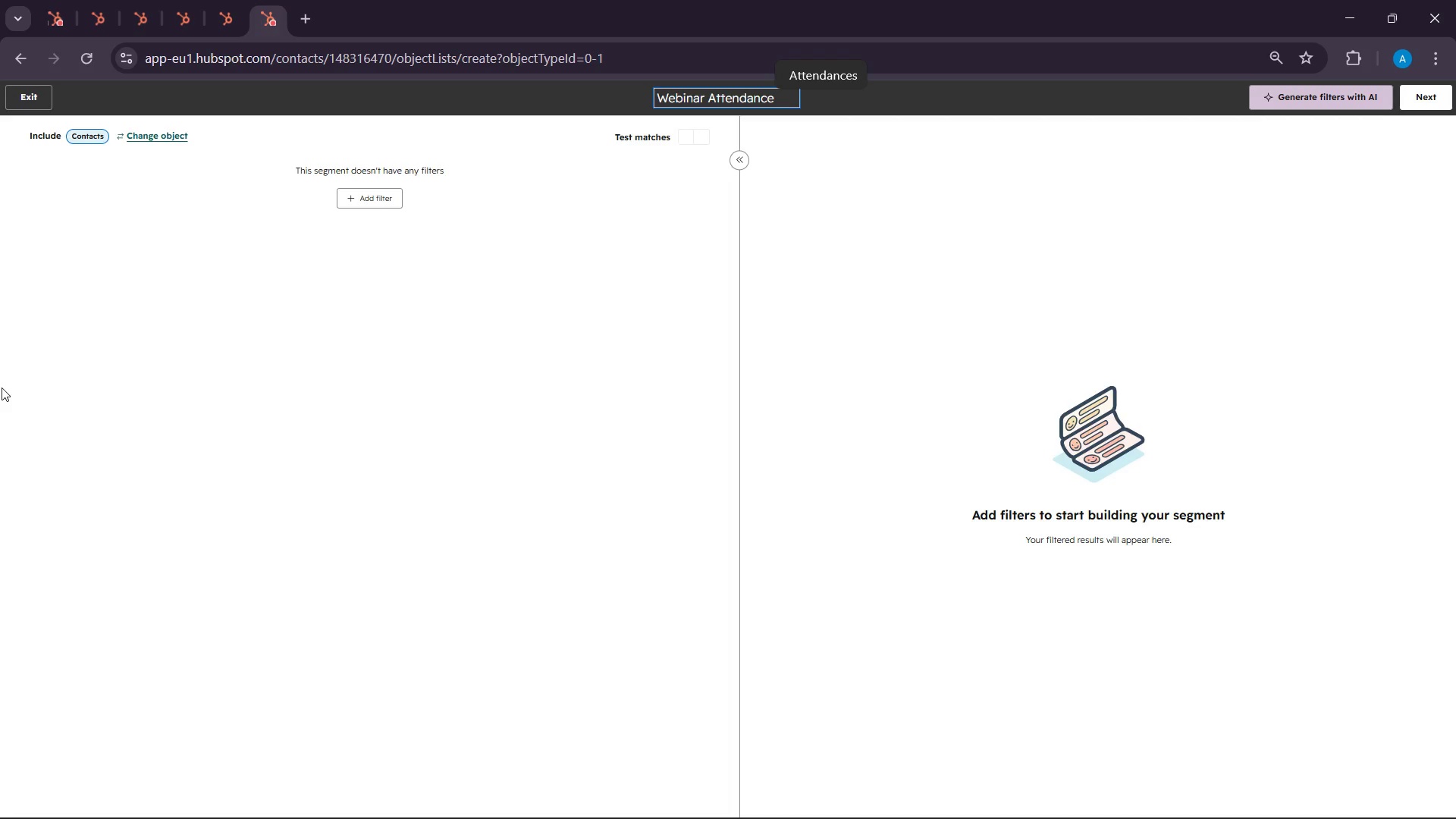 
left_click([362, 206])
 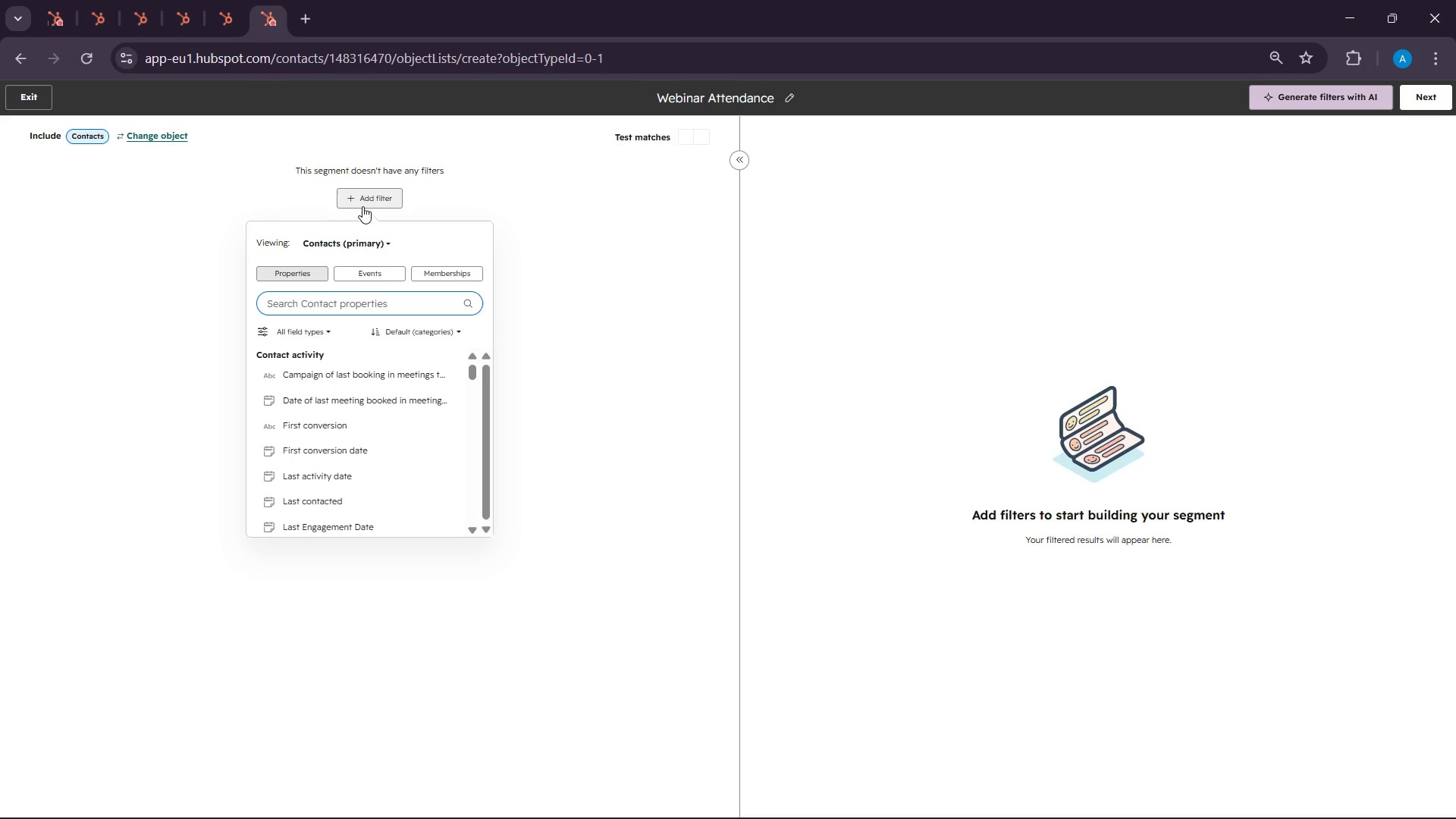 
wait(54.69)
 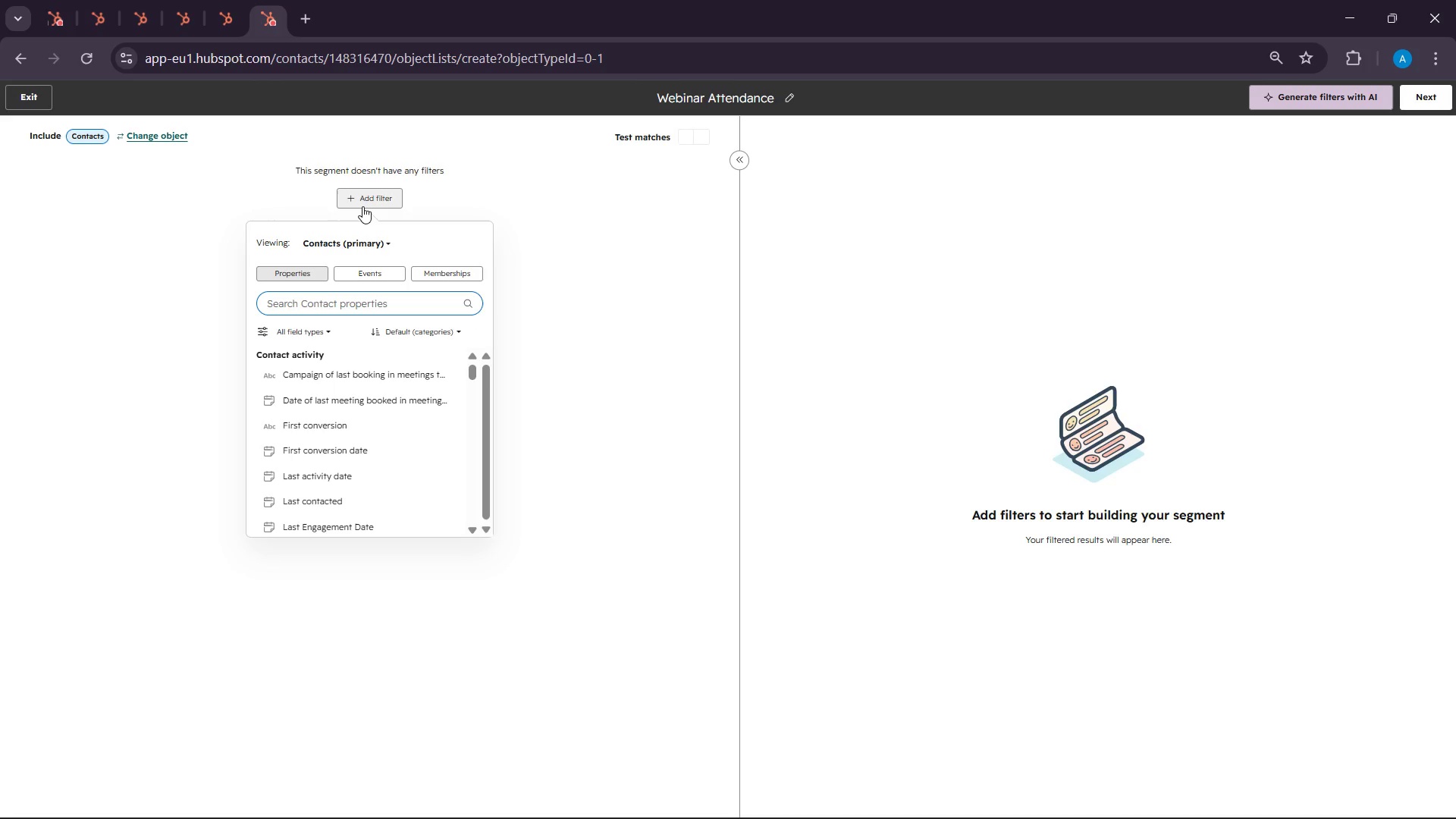 
left_click([625, 315])
 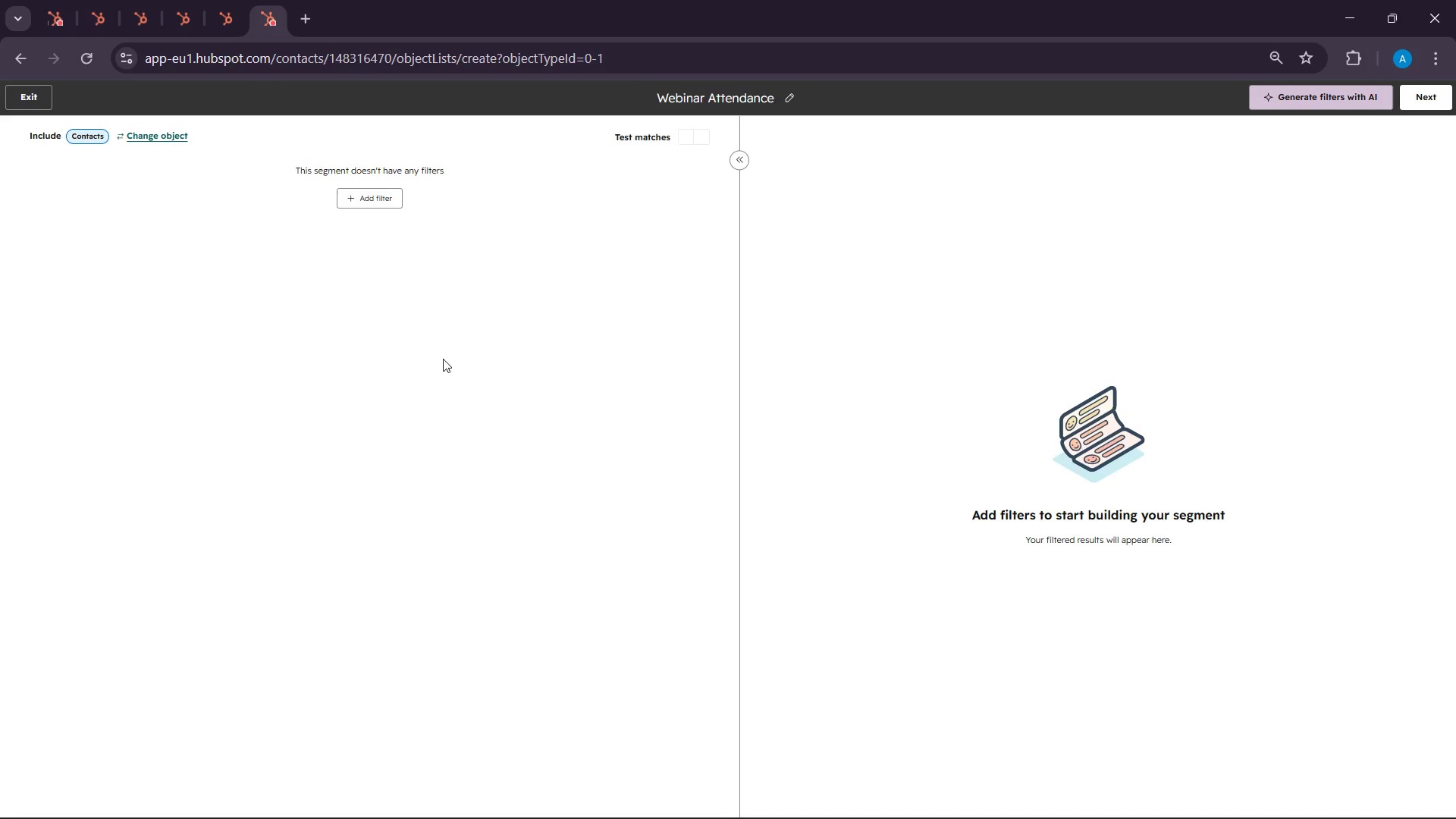 
wait(5.66)
 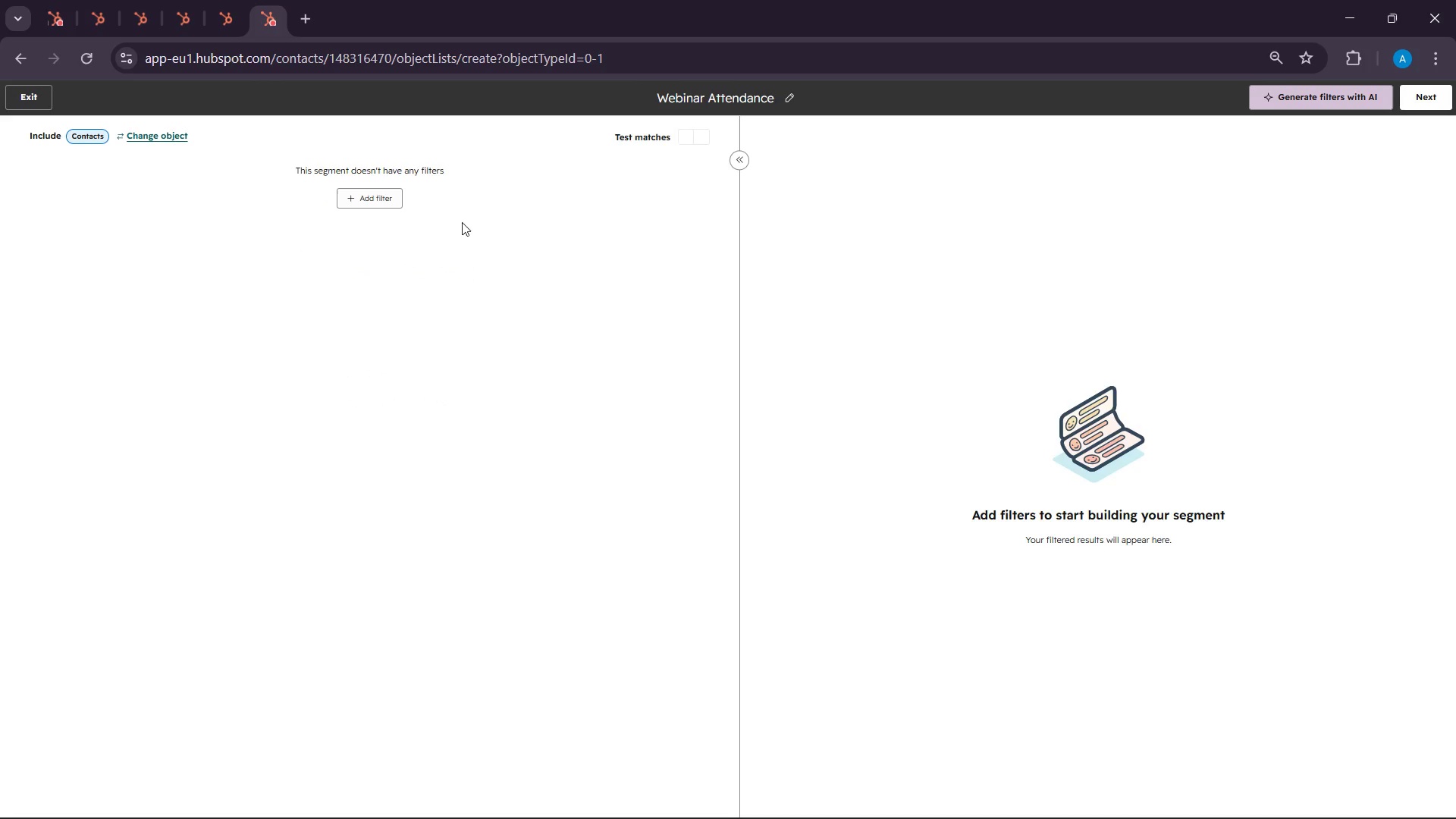 
left_click([50, 5])
 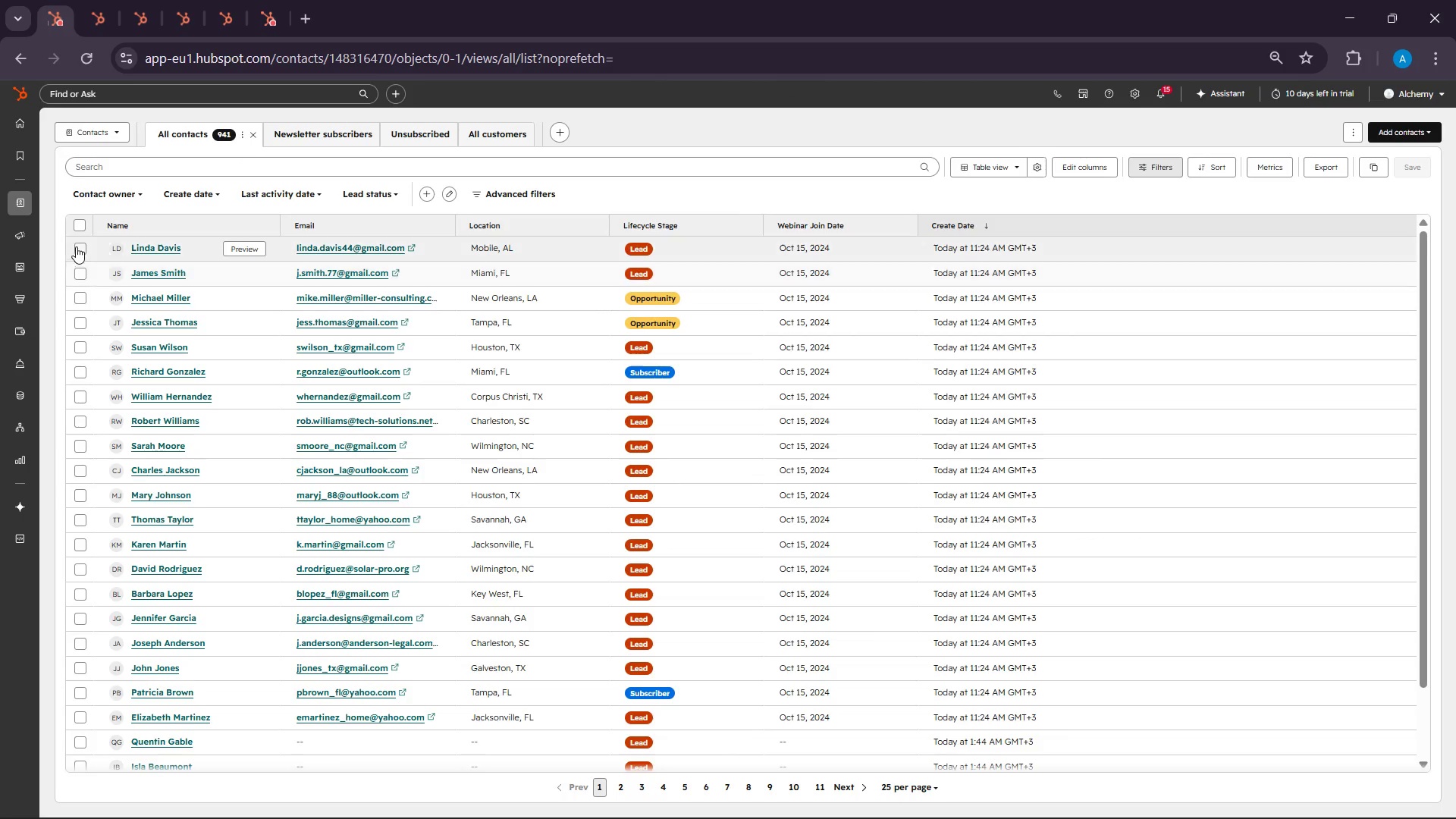 
left_click([82, 249])
 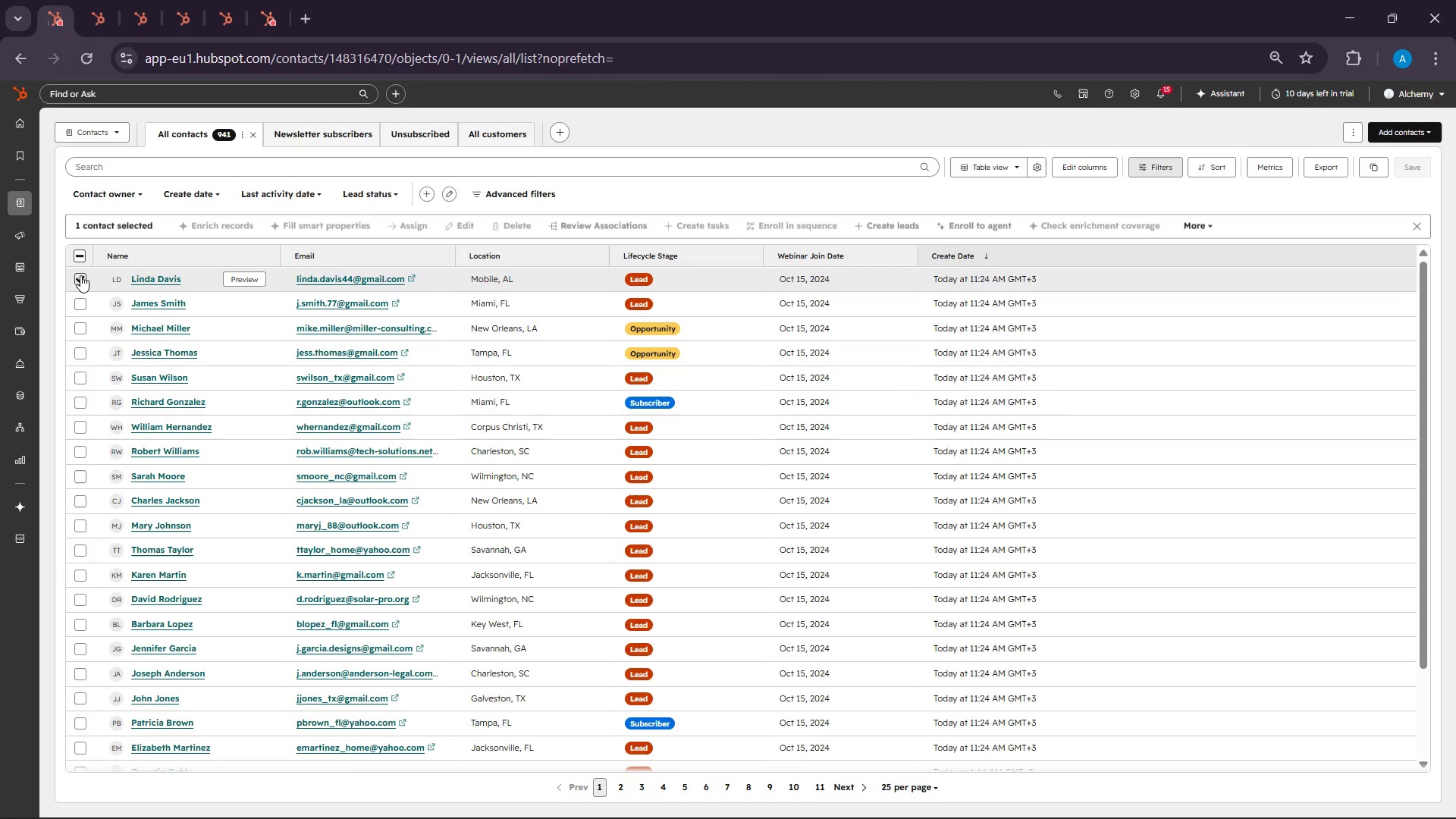 
left_click([80, 275])
 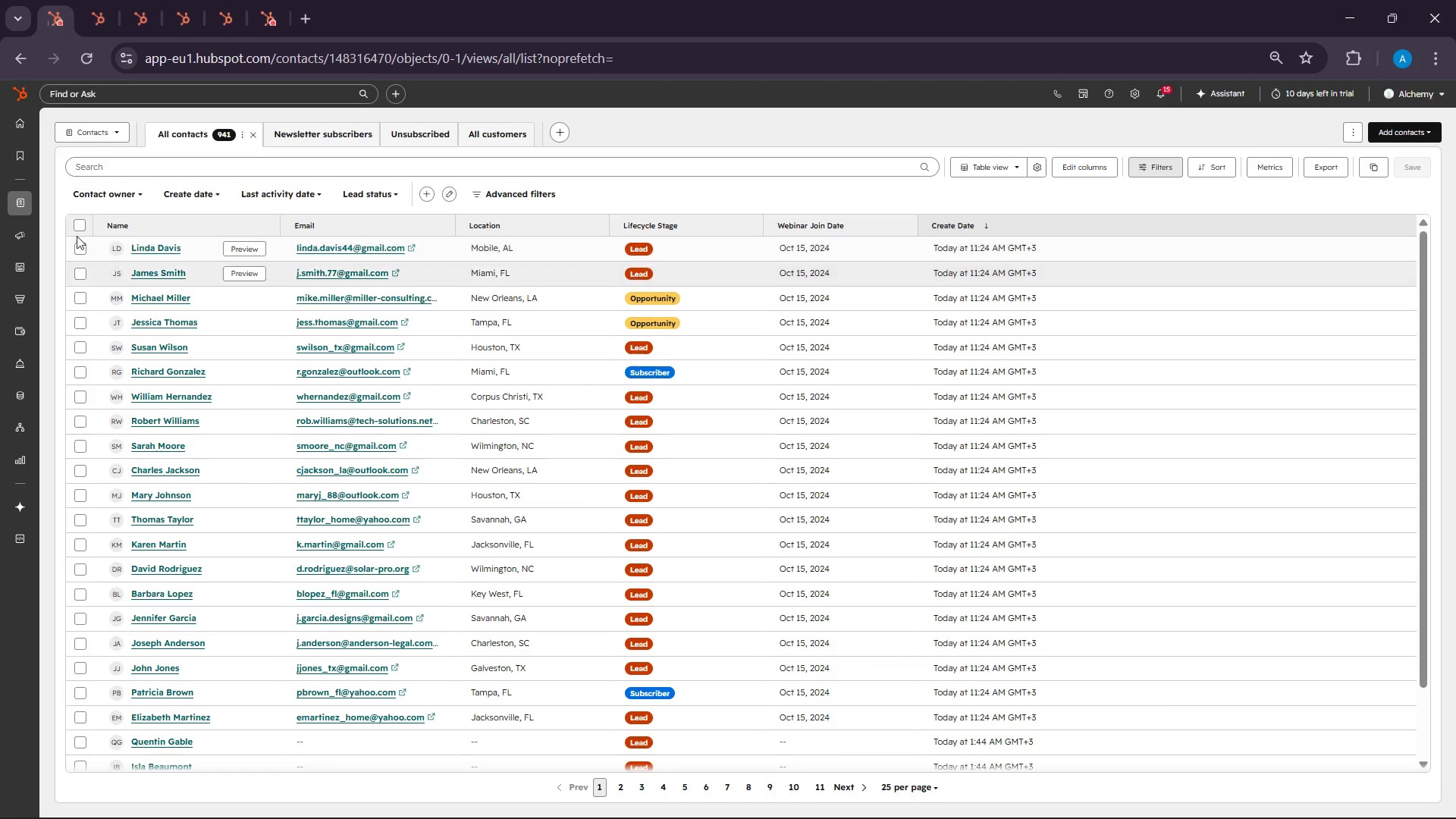 
left_click([74, 222])
 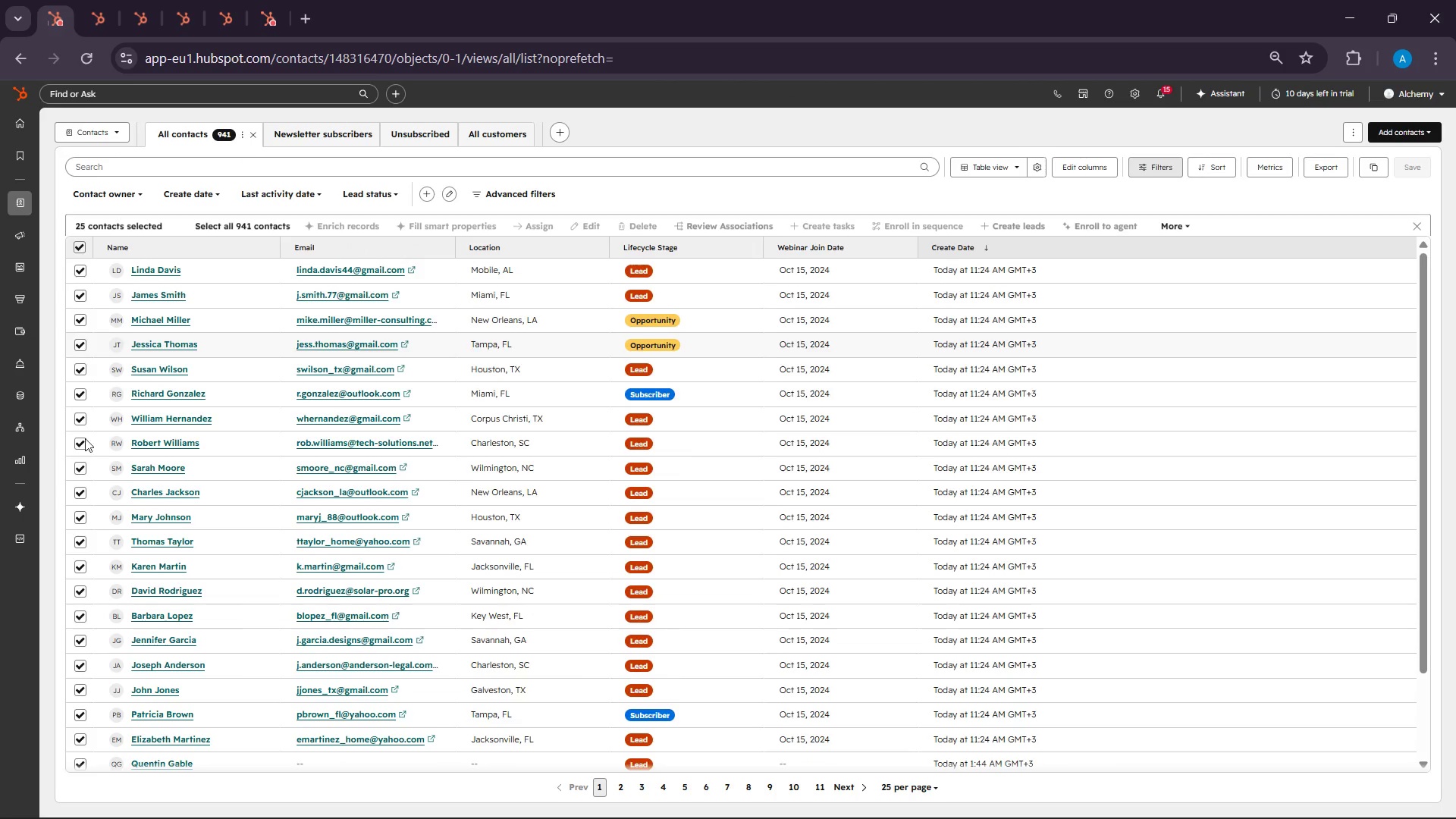 
scroll: coordinate [77, 589], scroll_direction: down, amount: 11.0
 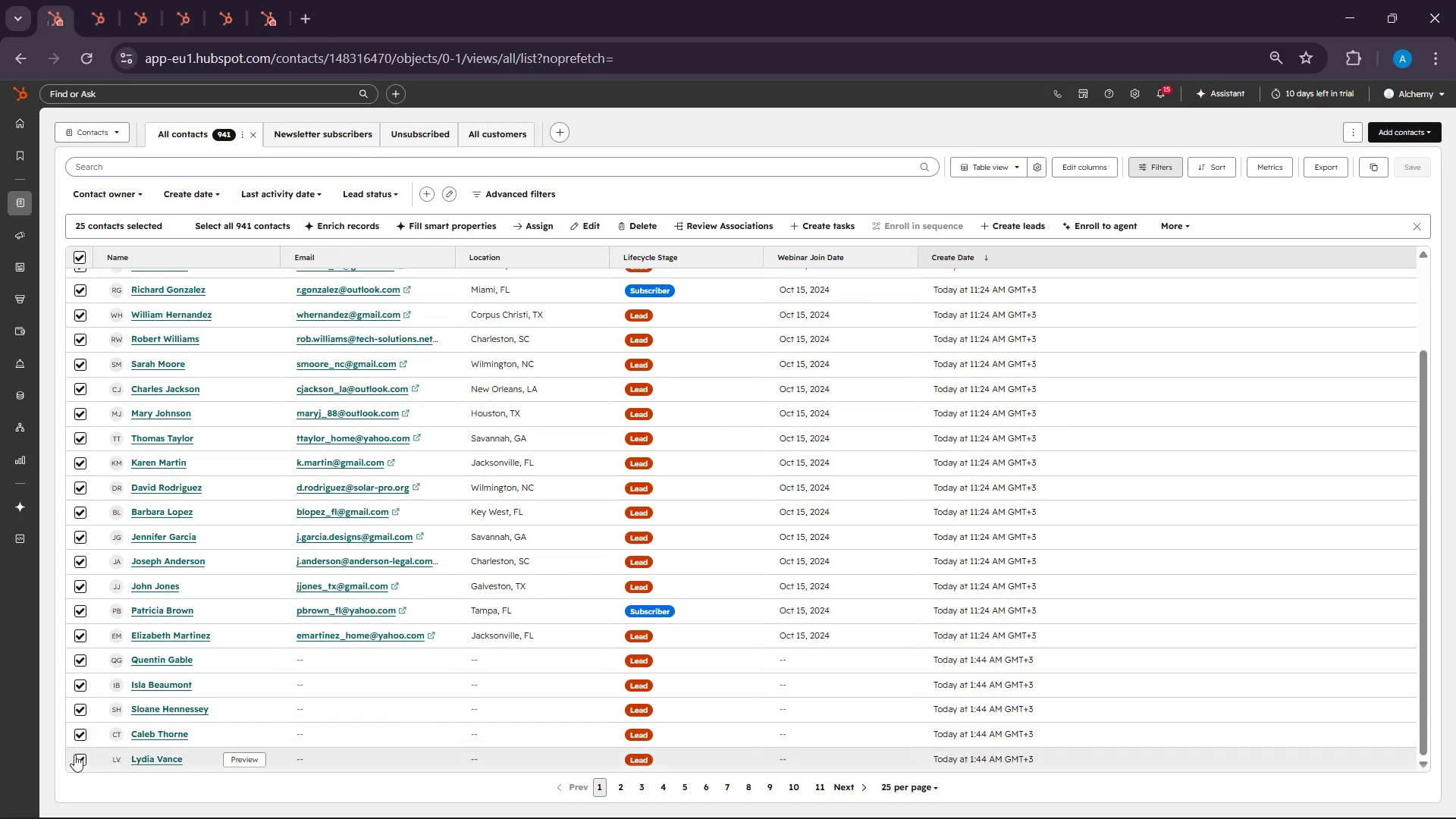 
left_click([74, 755])
 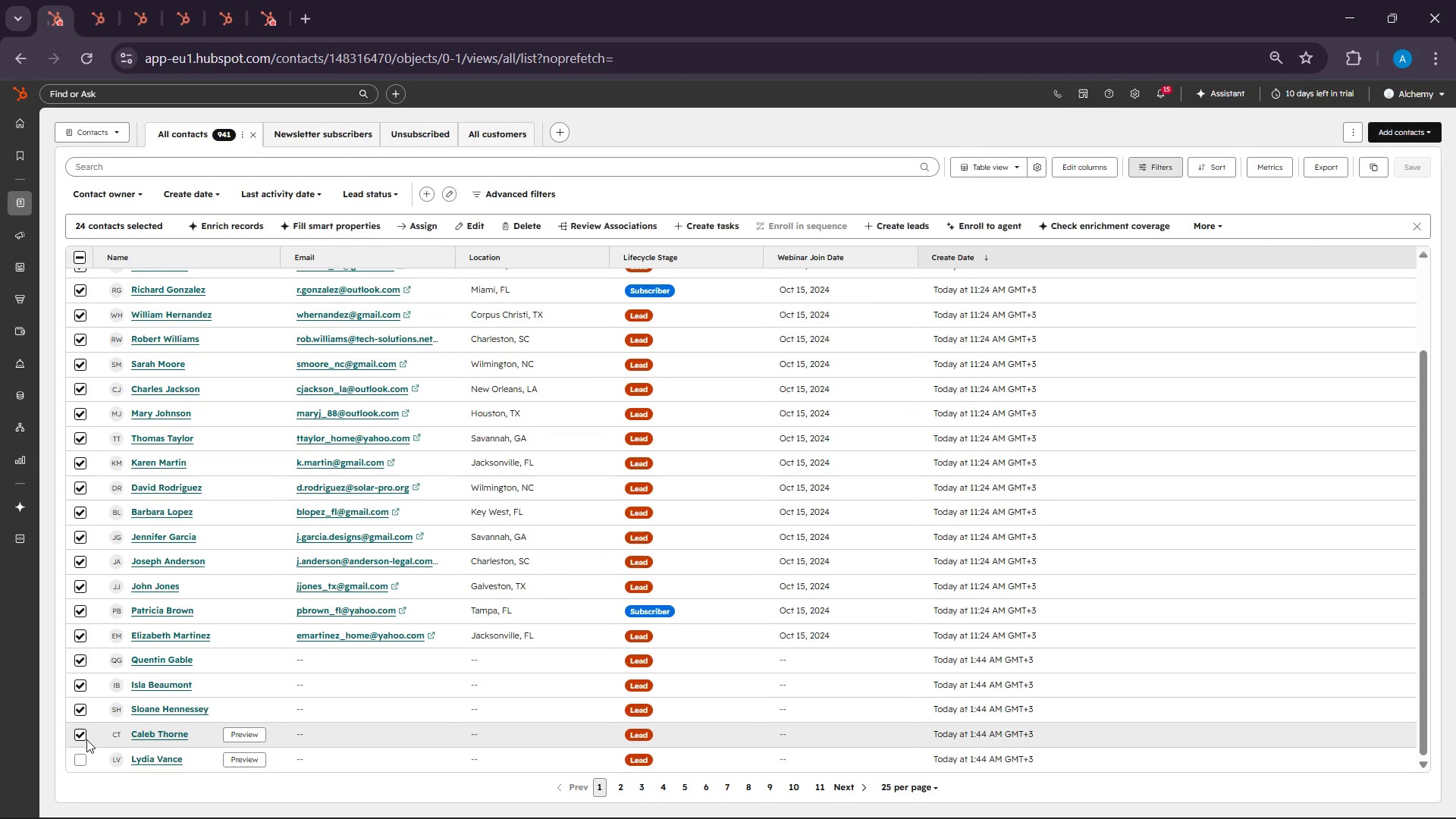 
left_click([86, 739])
 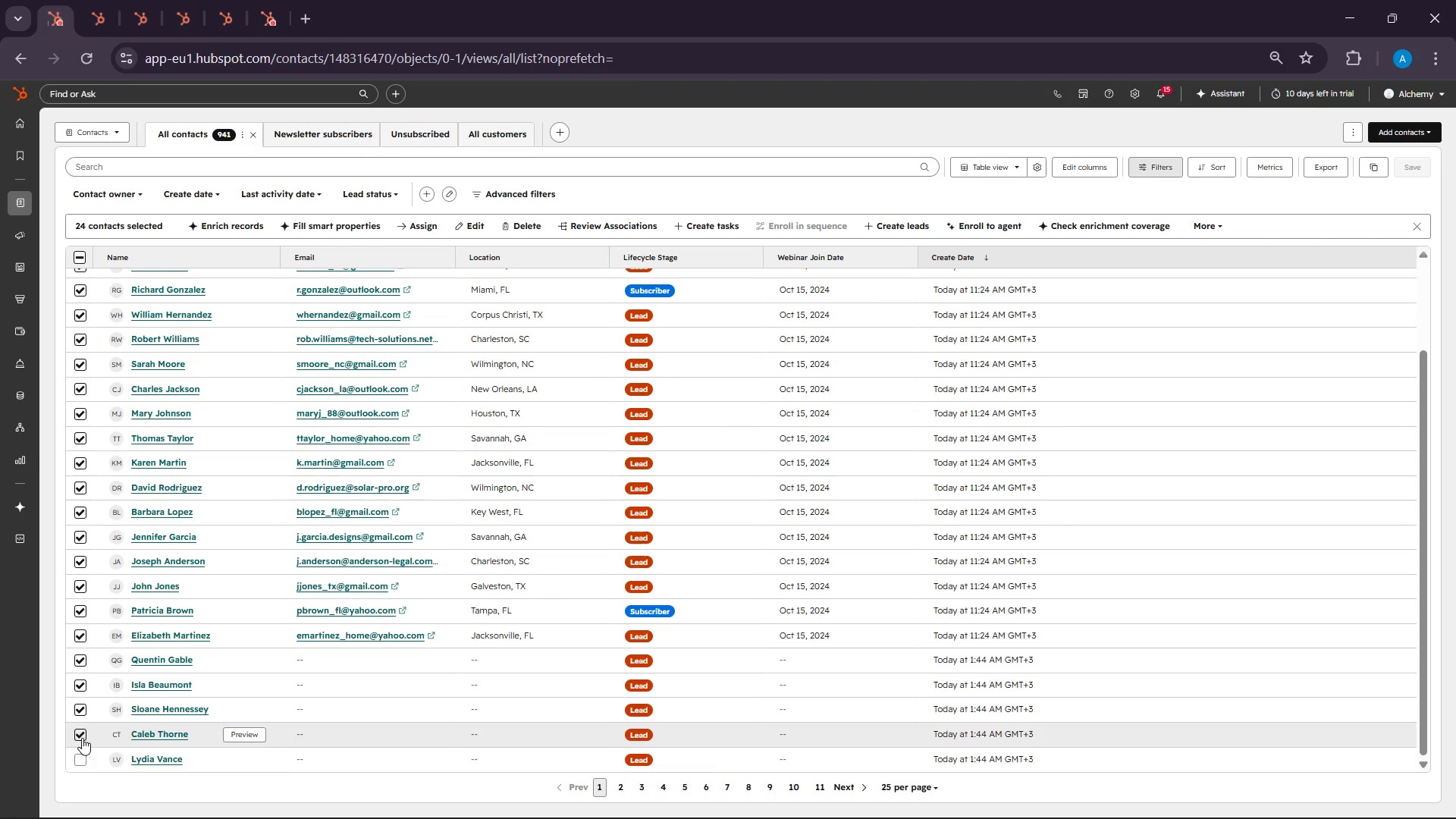 
left_click([82, 738])
 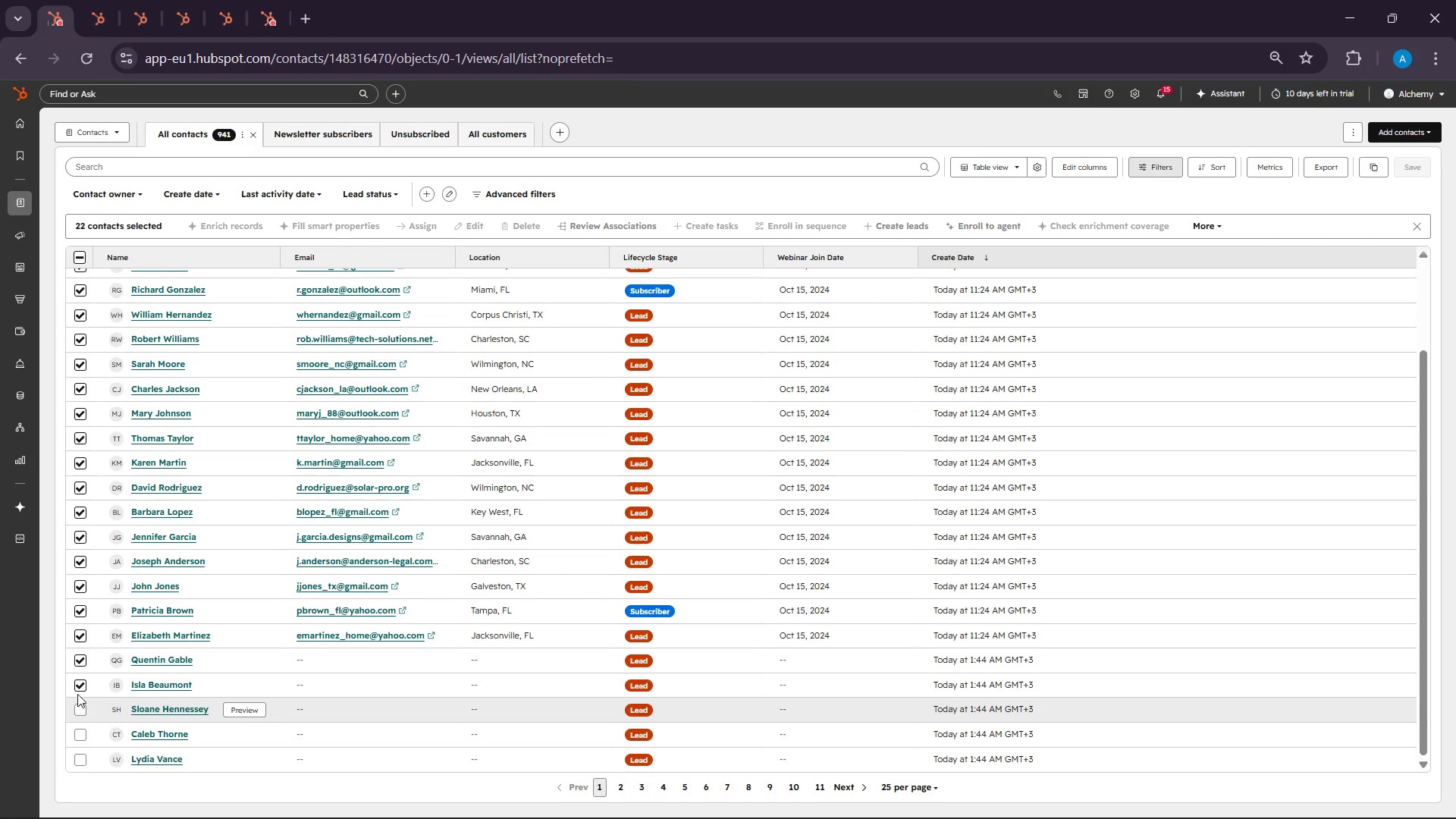 
left_click([77, 684])
 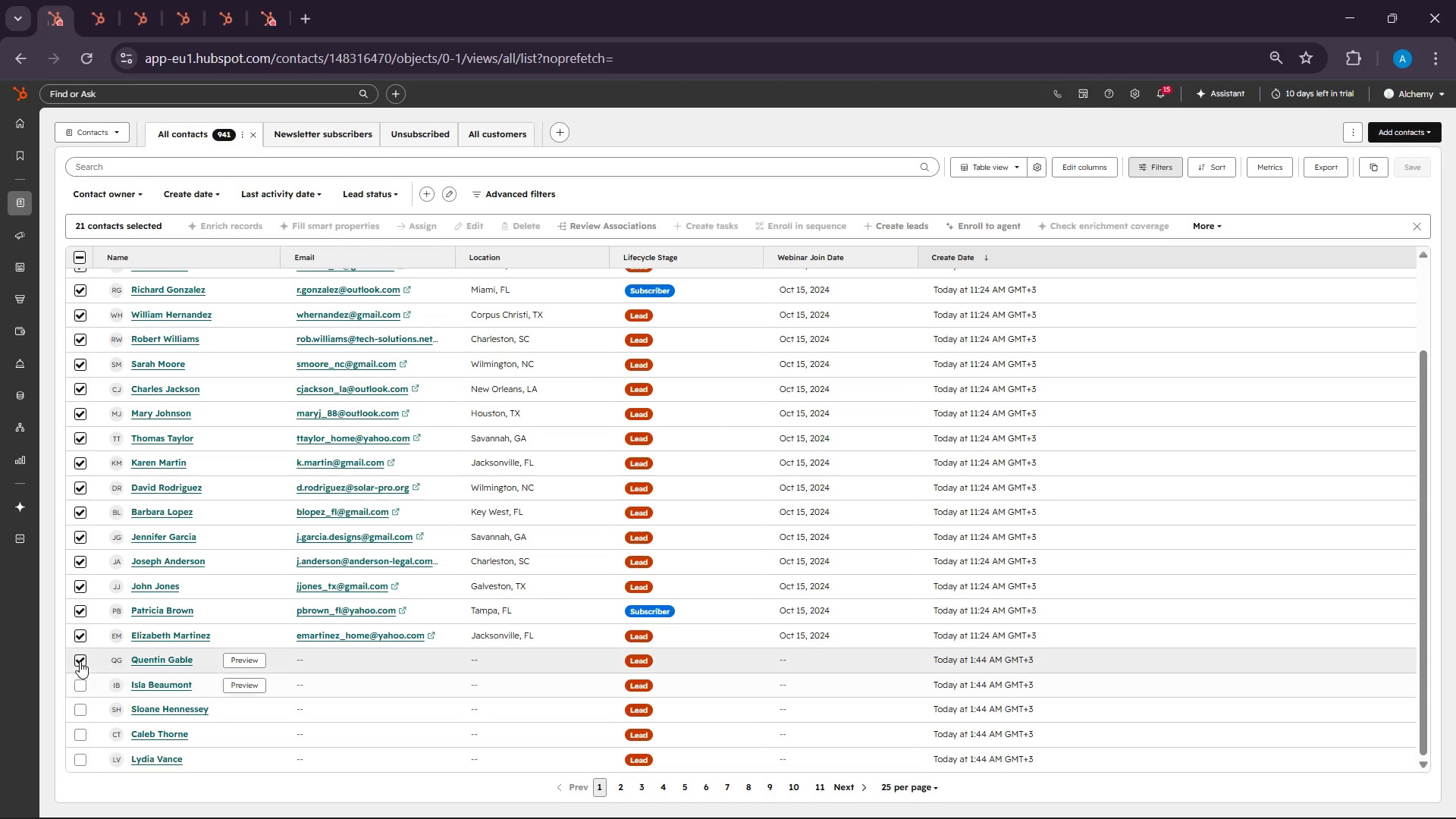 
left_click([80, 661])
 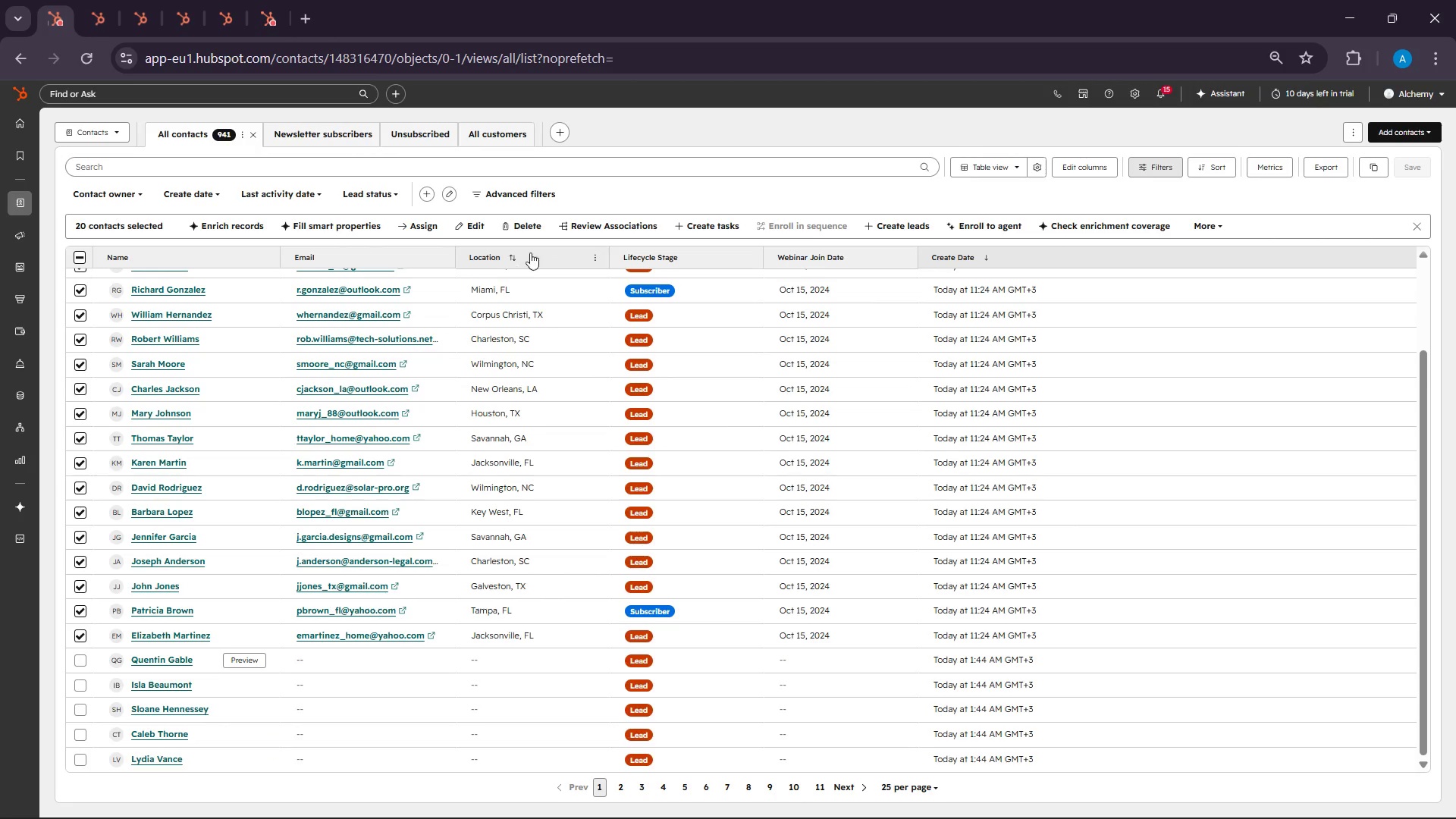 
wait(8.23)
 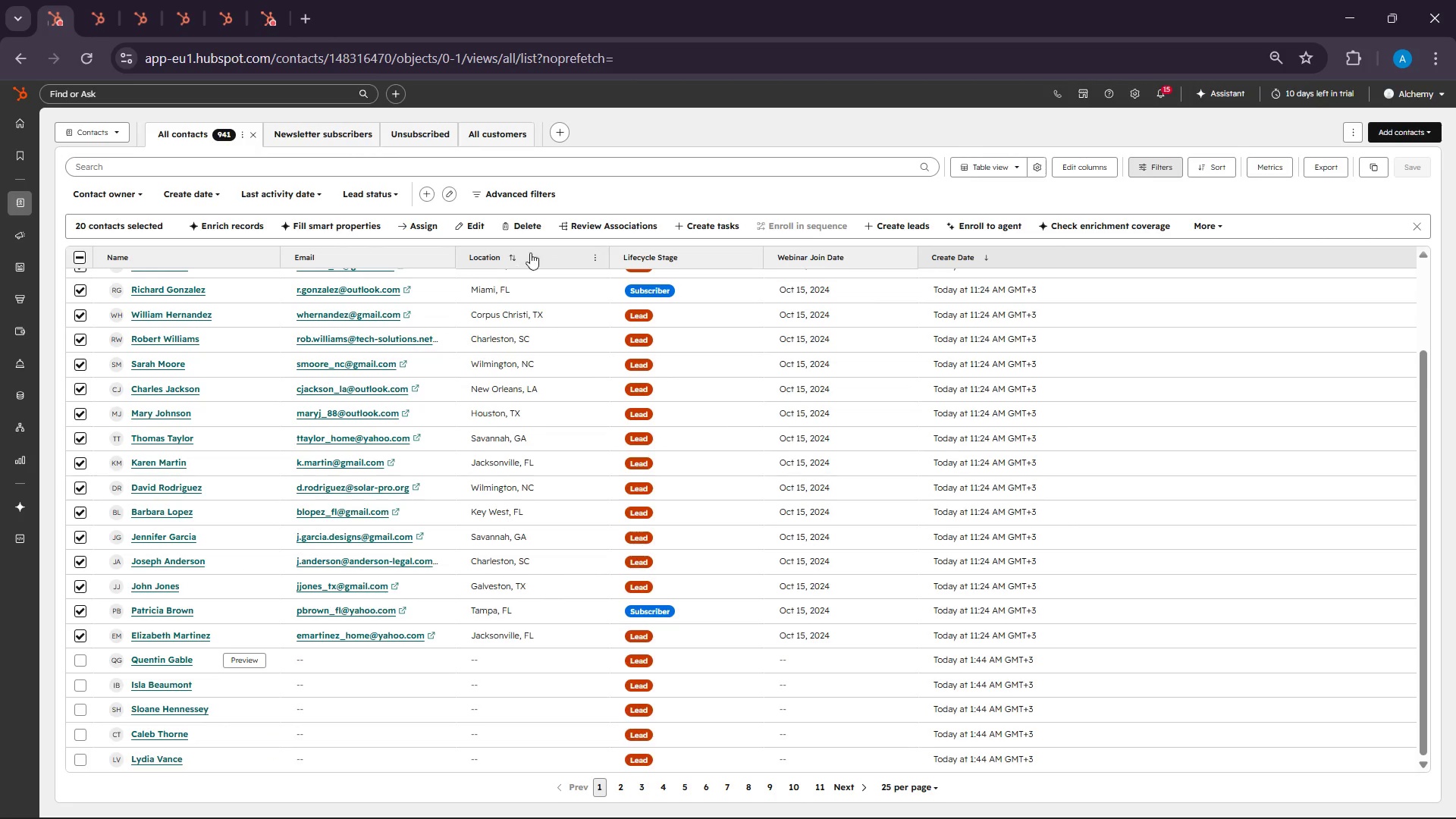 
left_click([1208, 226])
 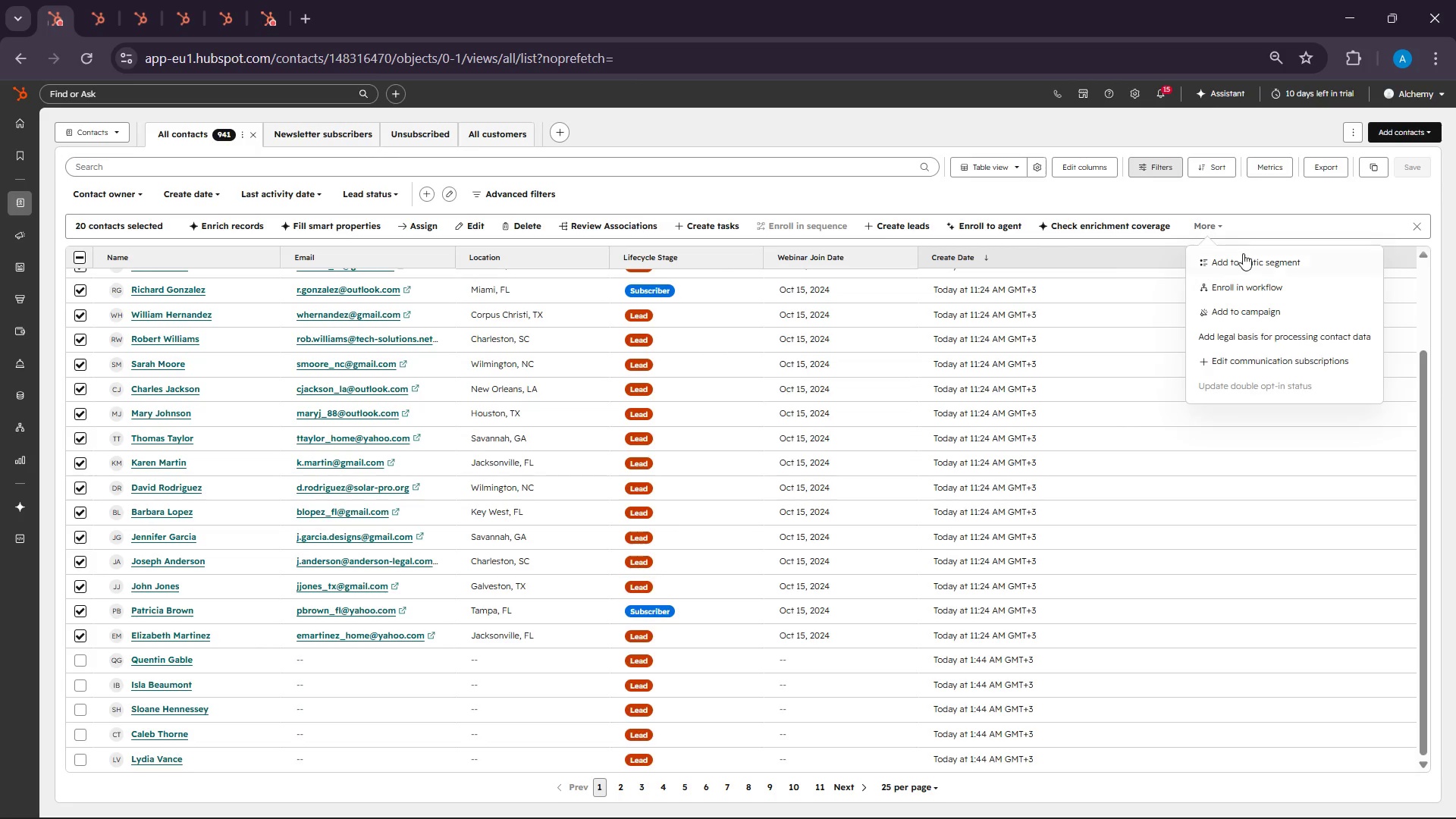 
left_click([1247, 259])
 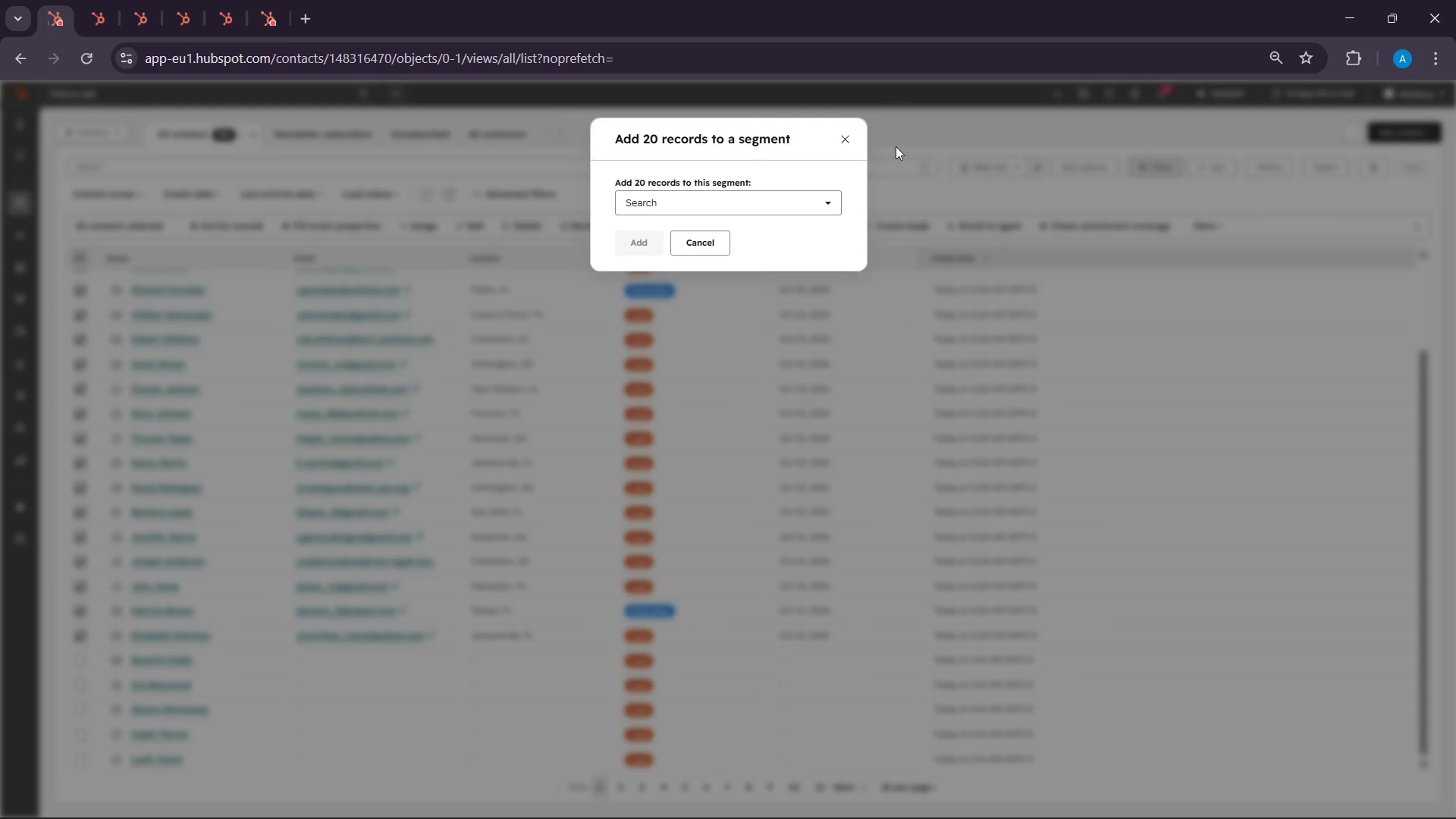 
left_click([837, 134])
 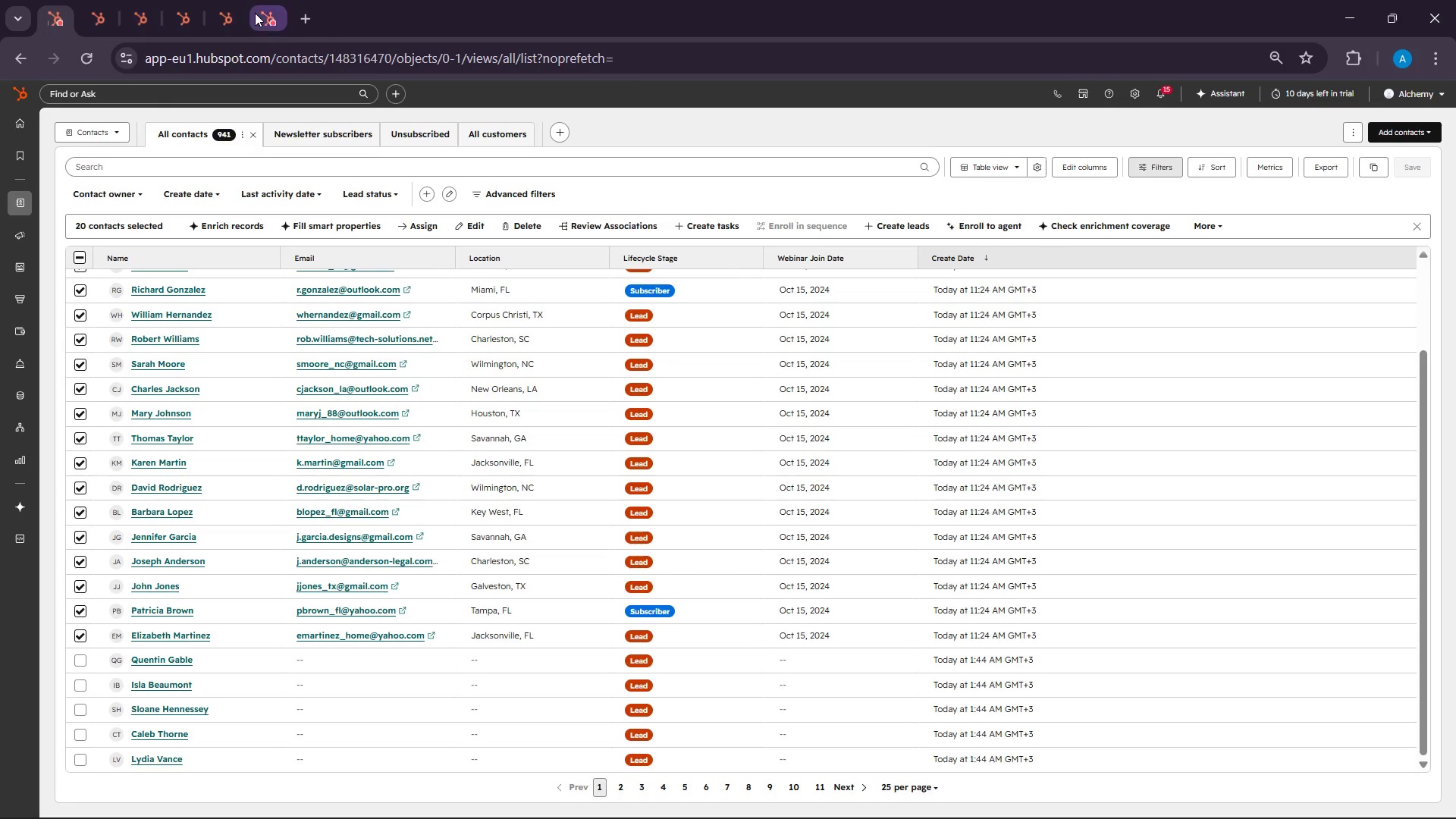 
left_click([264, 8])
 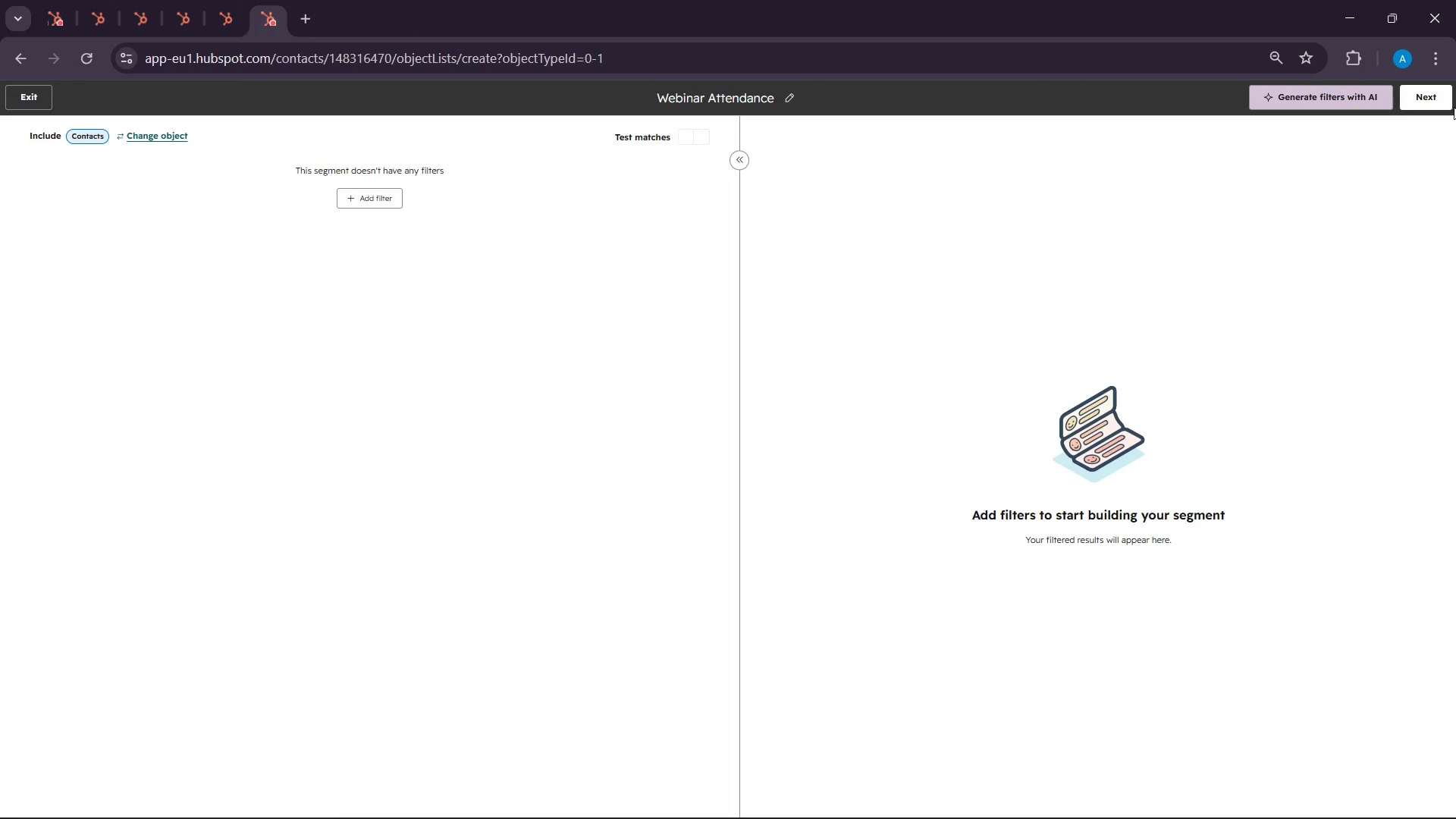 
left_click([1445, 104])
 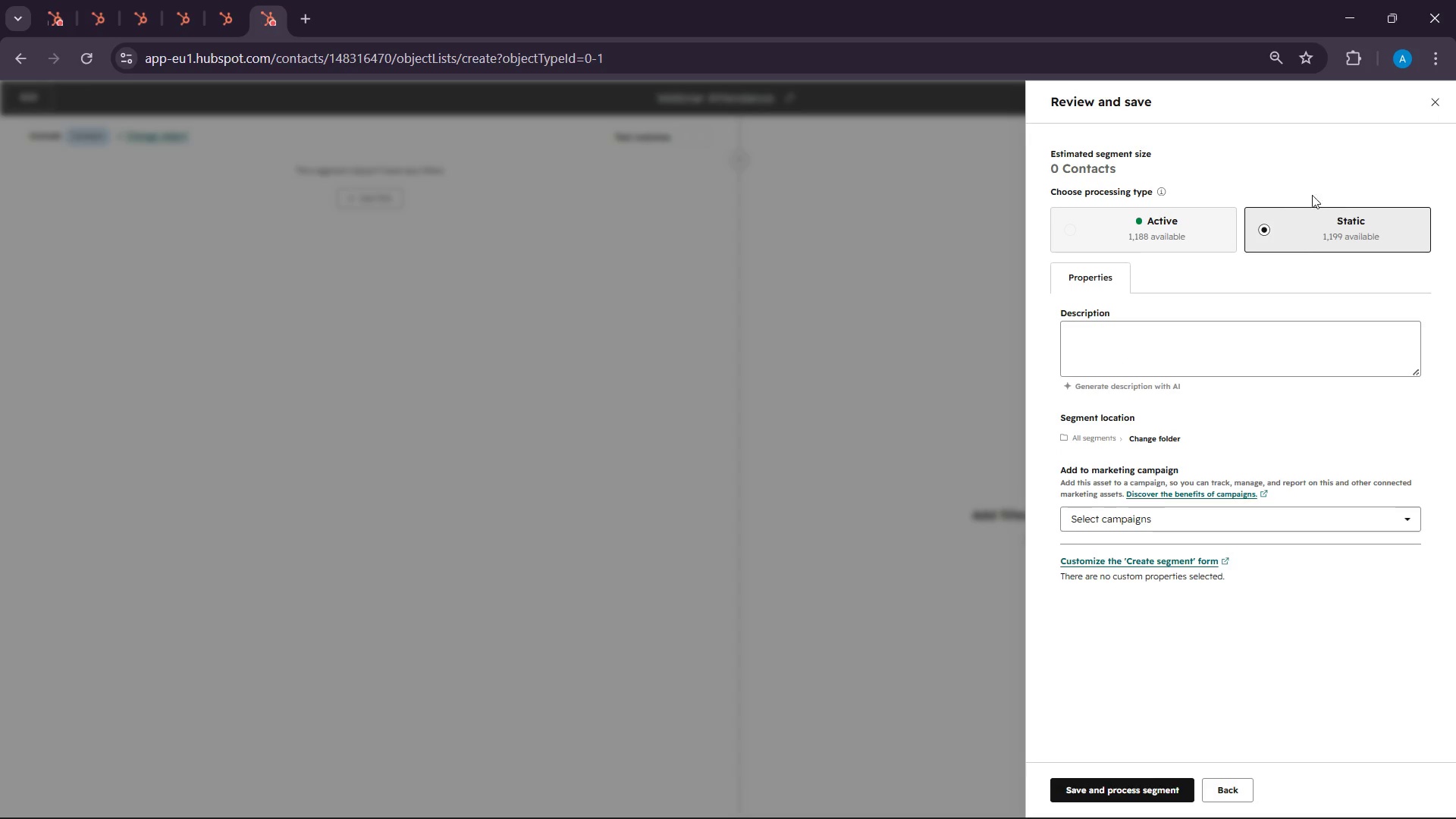 
left_click([1335, 238])
 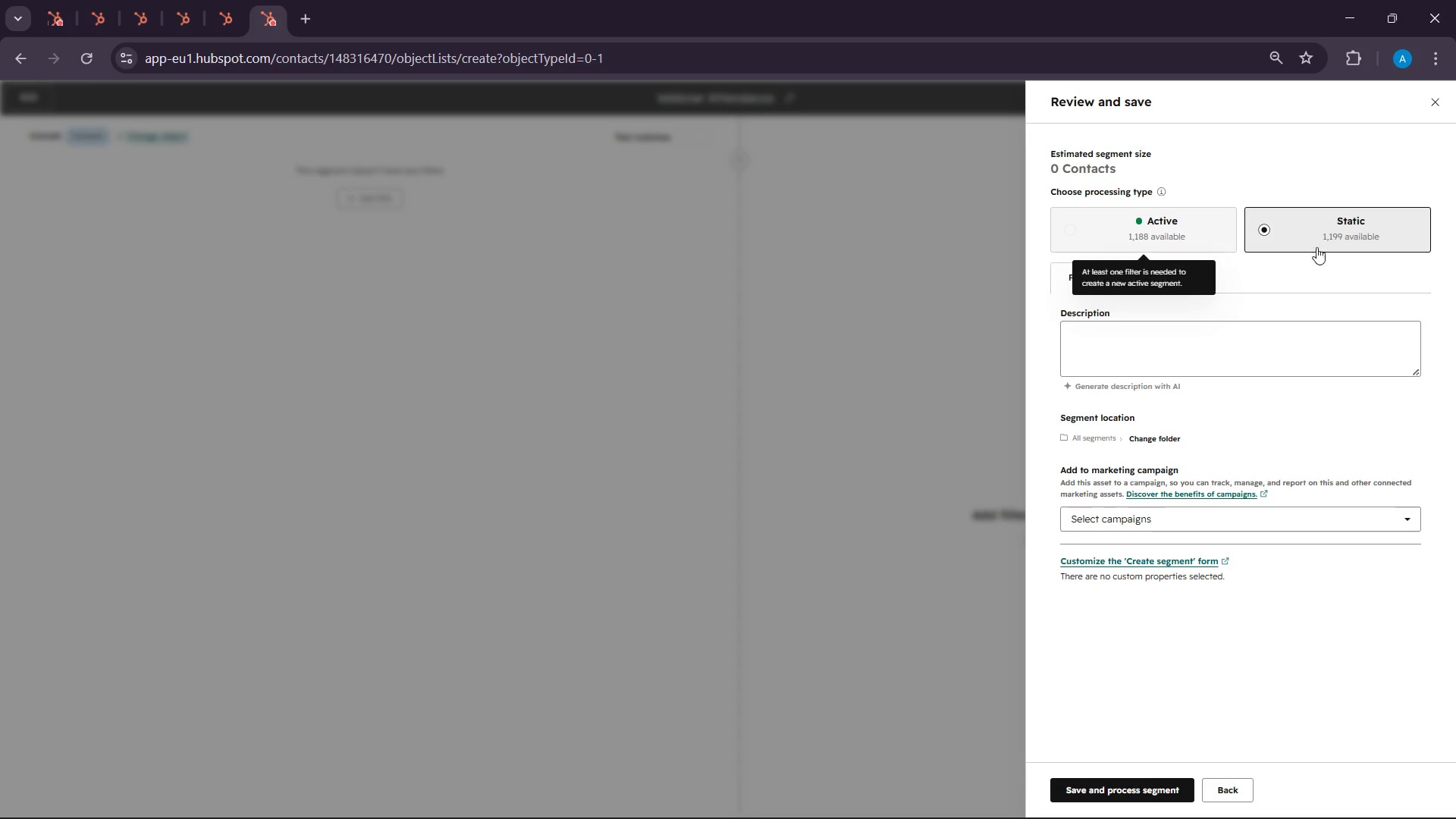 
left_click([1365, 242])
 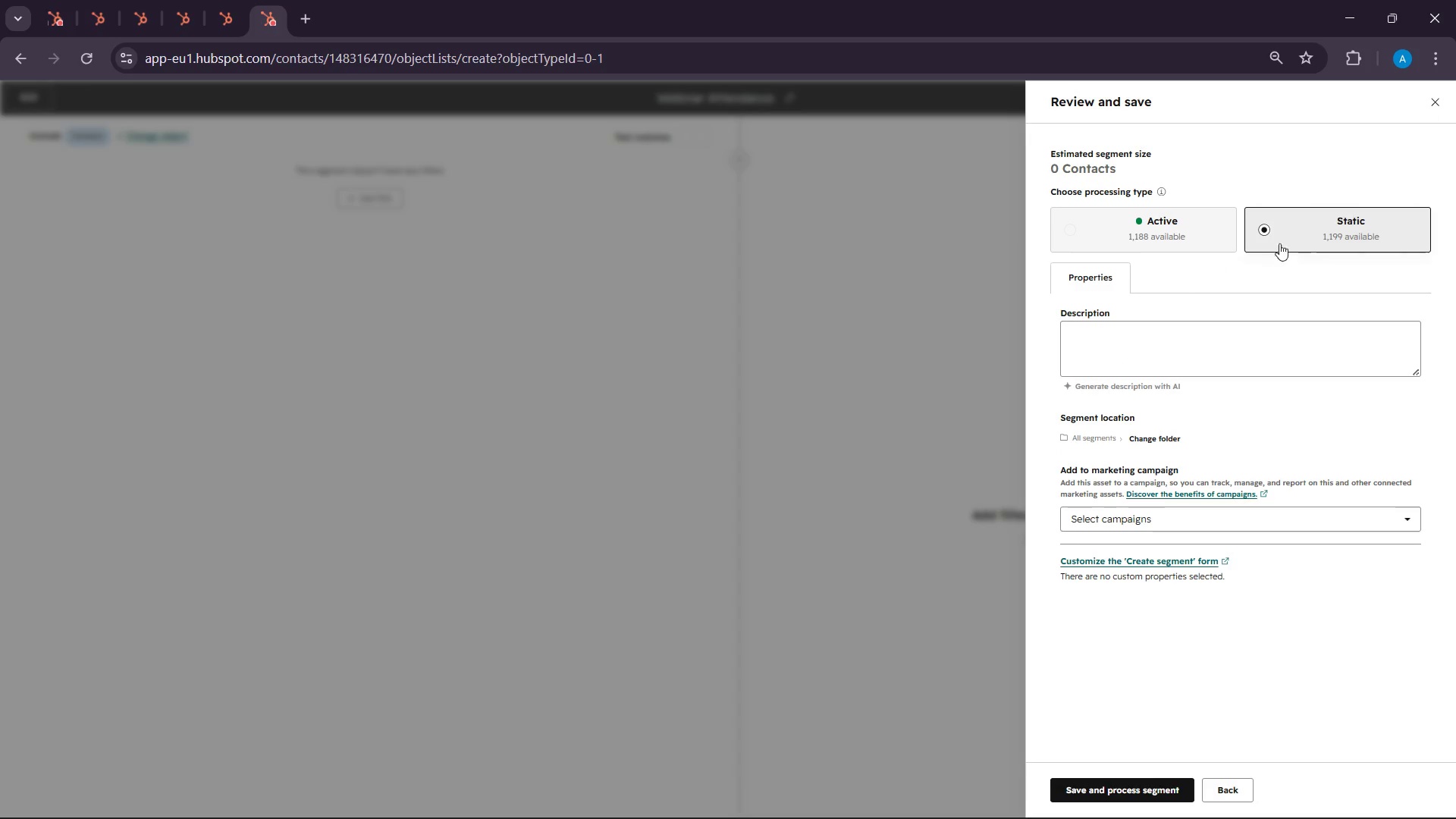 
left_click([1285, 233])
 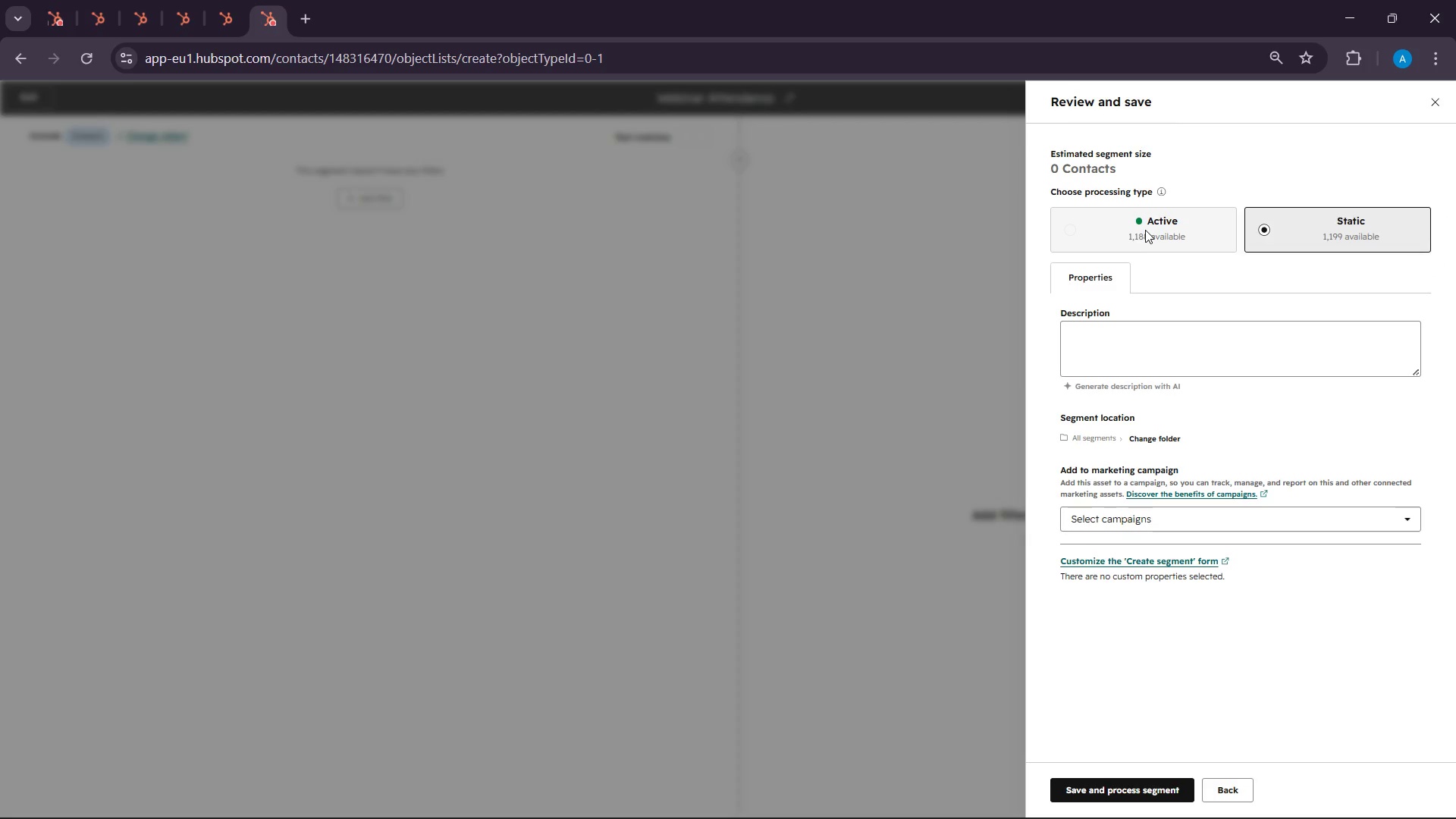 
left_click([1145, 230])
 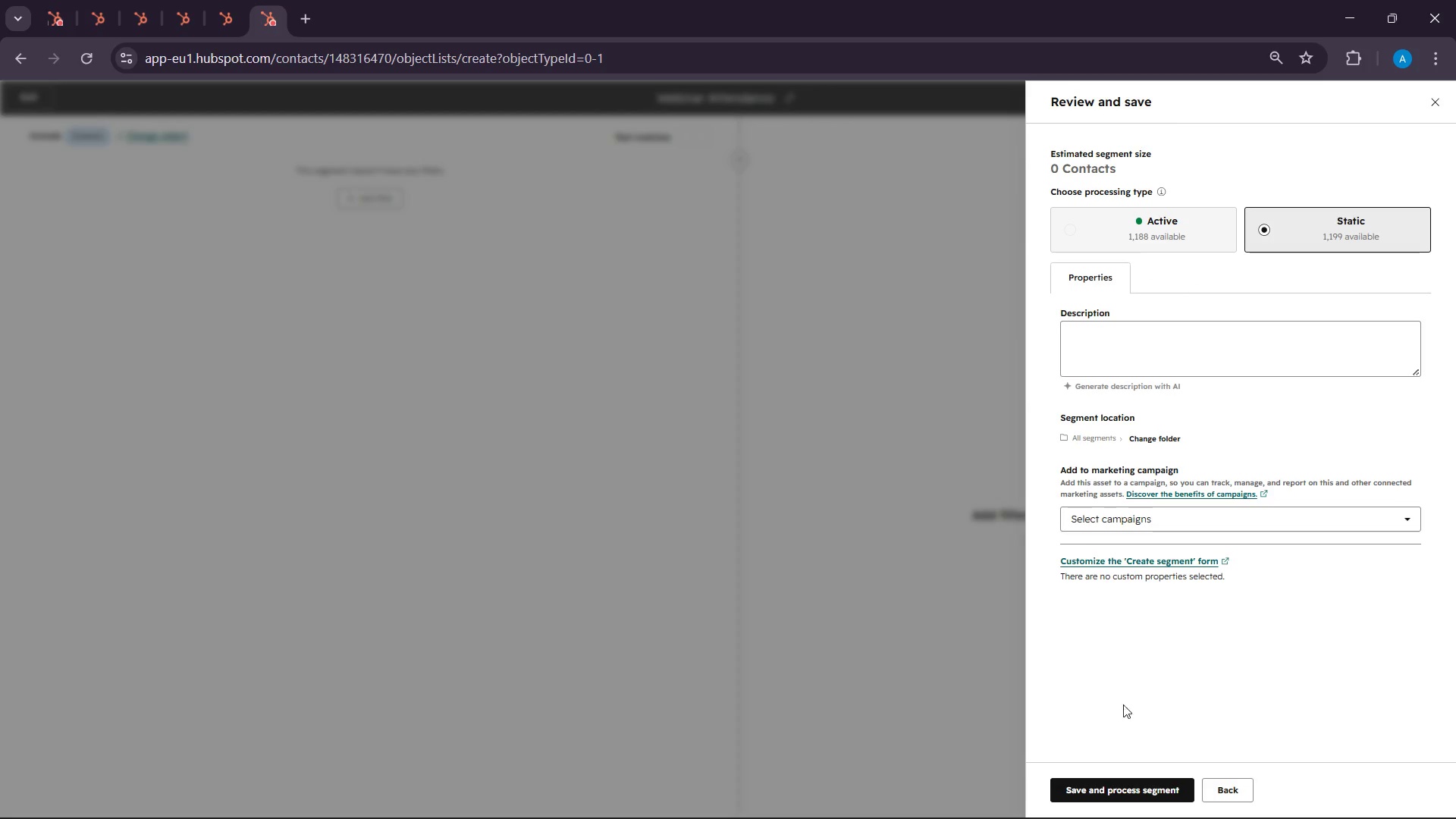 
left_click([1131, 790])
 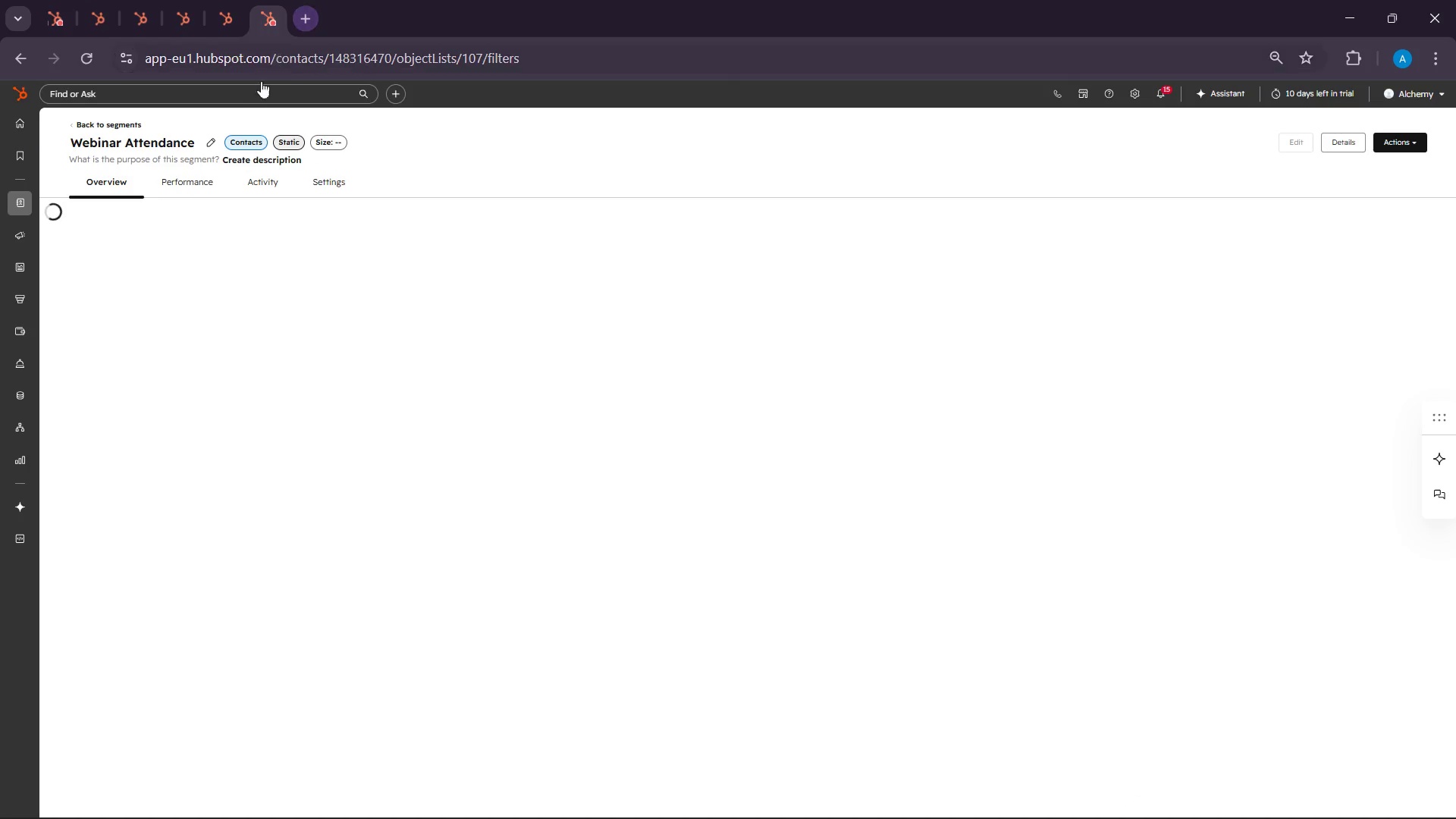 
wait(6.66)
 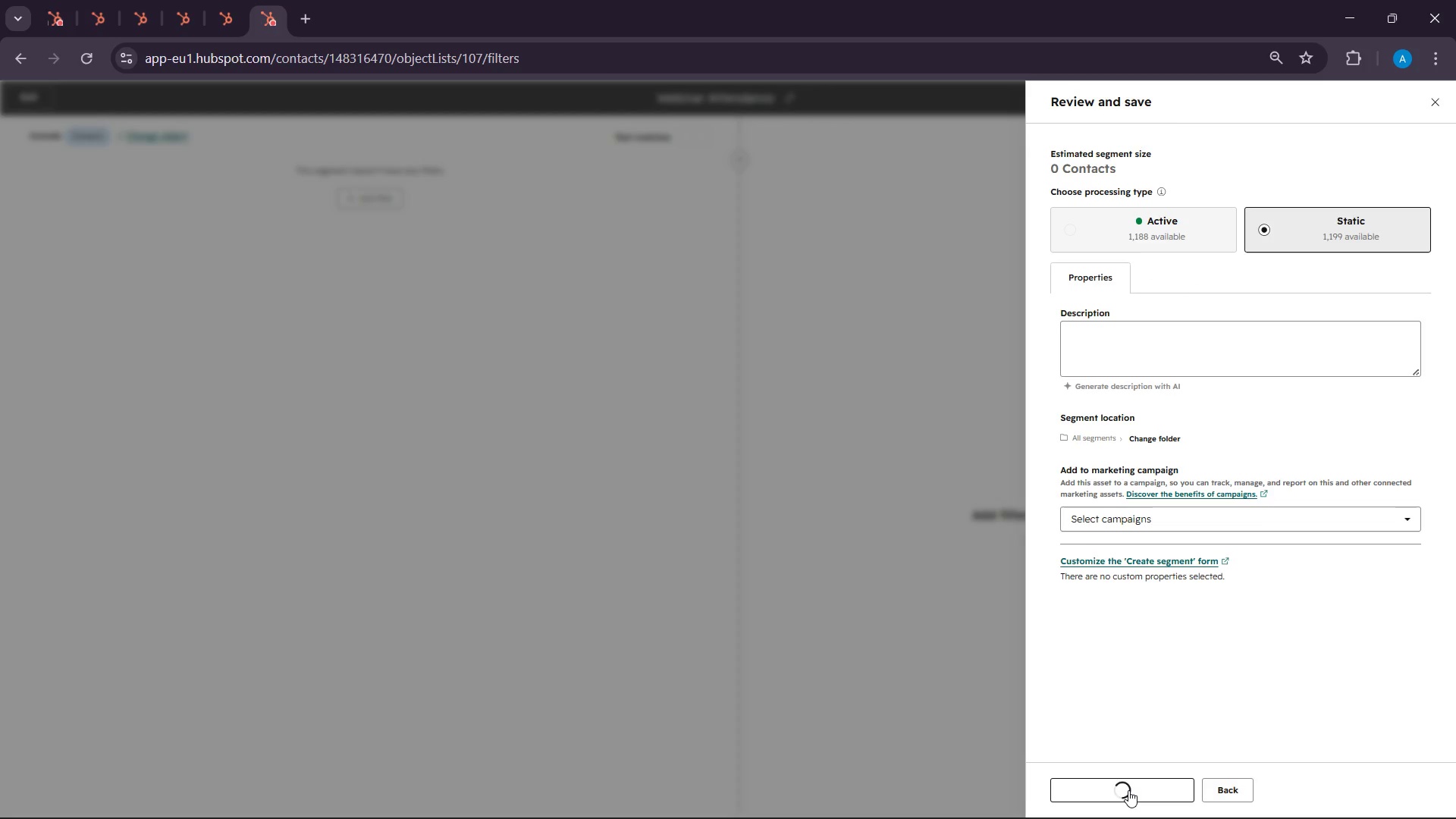 
left_click([89, 1])
 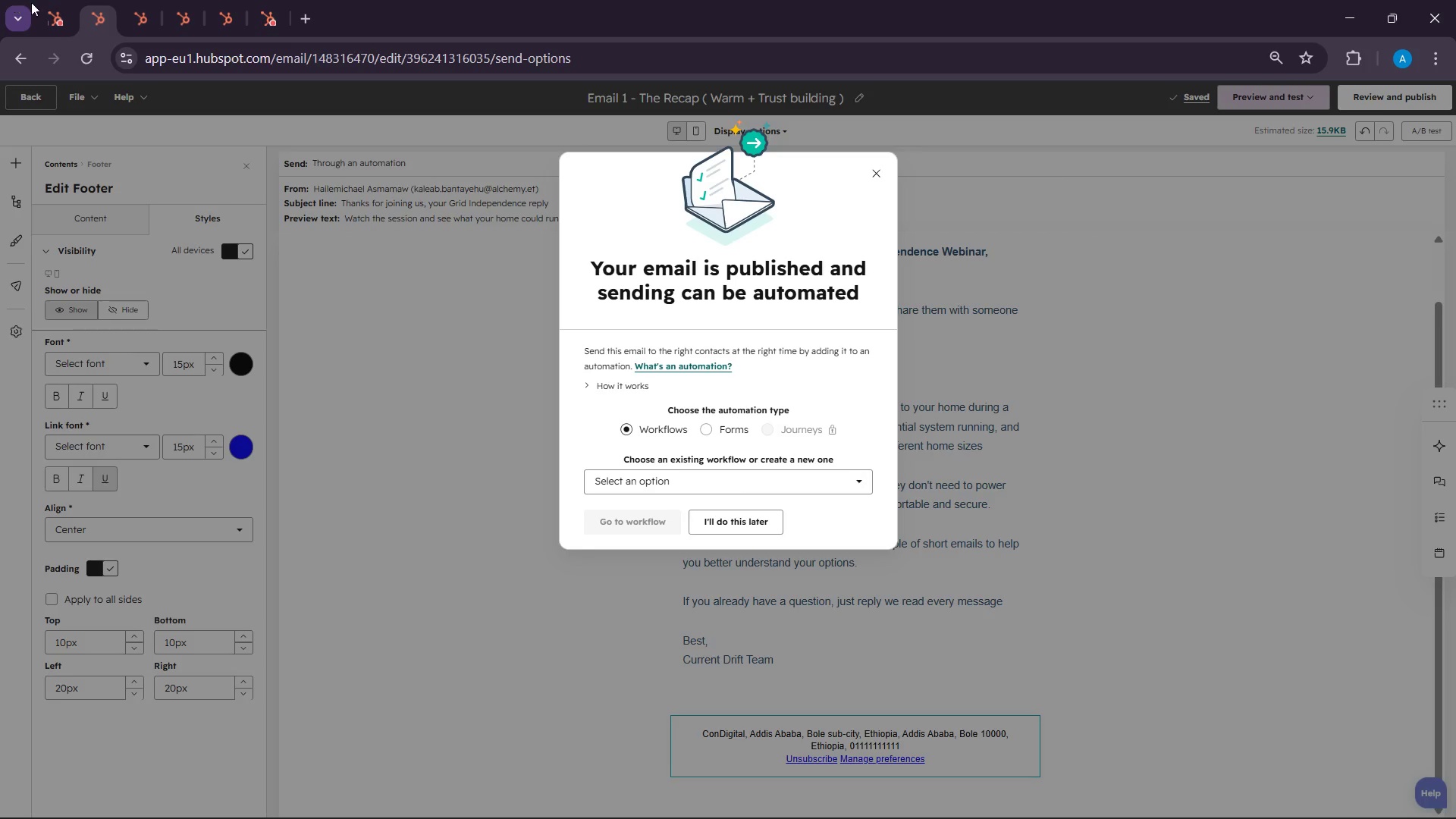 
left_click([38, 2])
 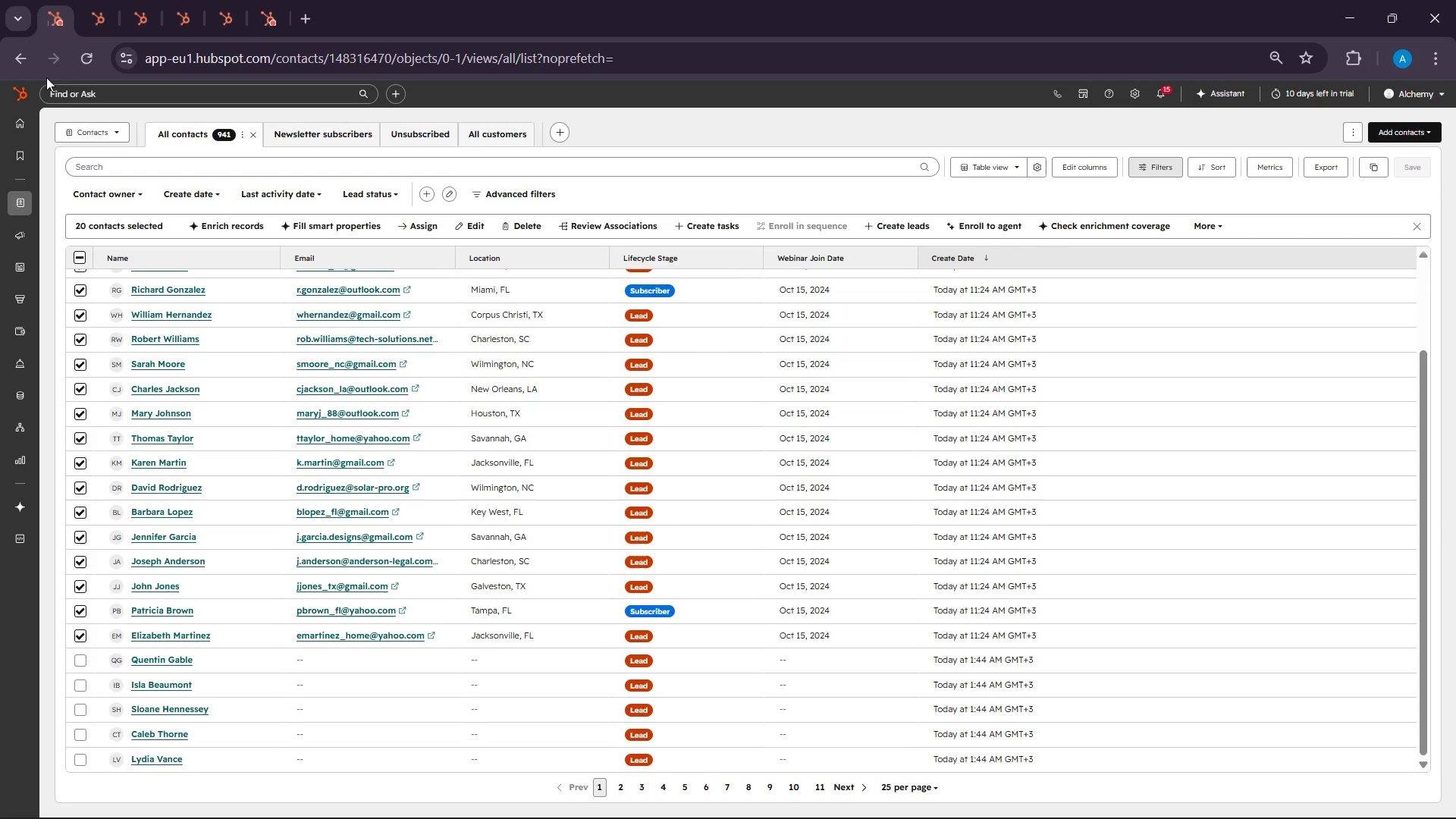 
left_click([80, 61])
 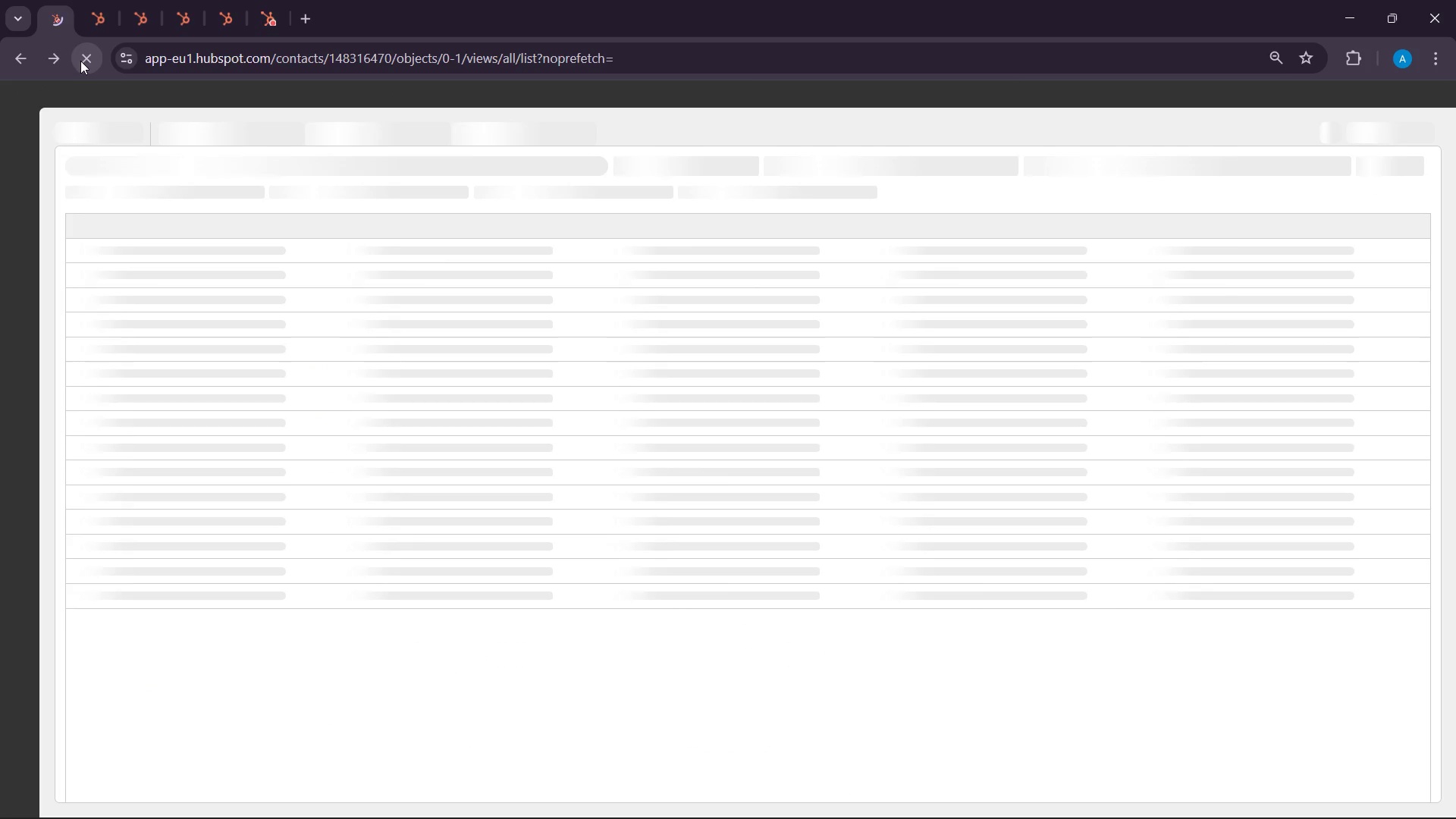 
wait(8.66)
 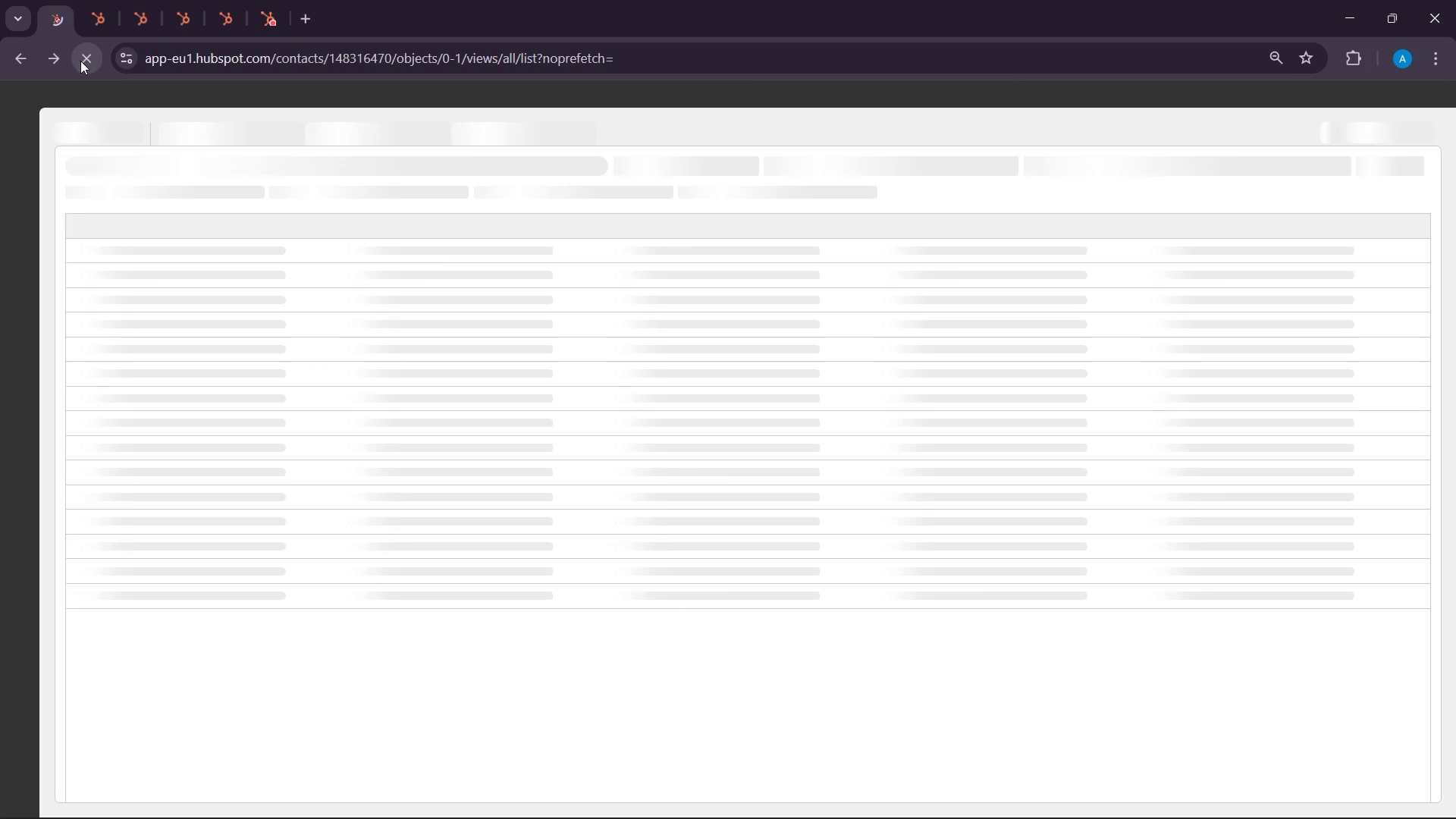 
scroll: coordinate [183, 138], scroll_direction: up, amount: 2.0
 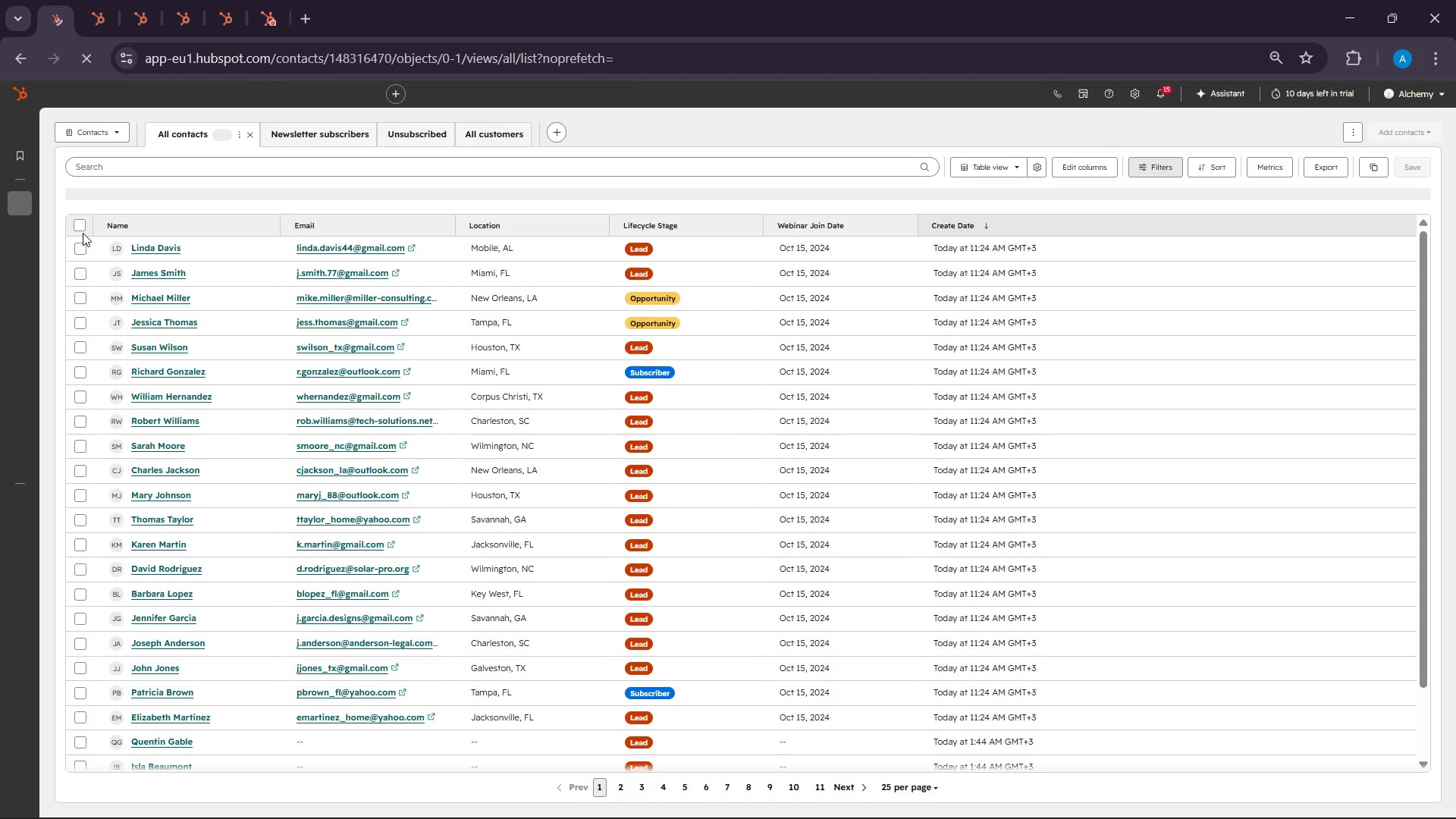 
left_click([83, 230])
 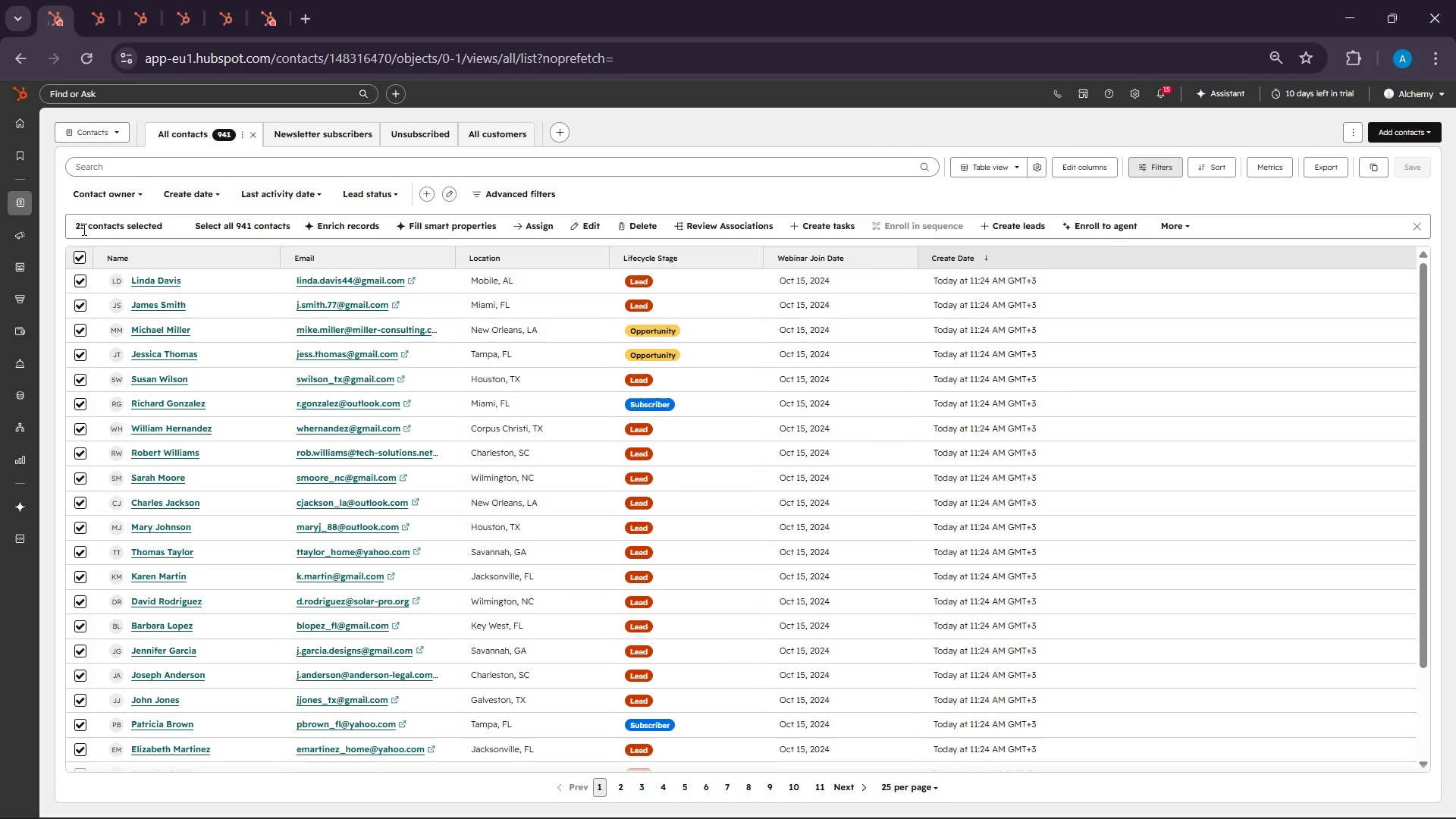 
wait(23.83)
 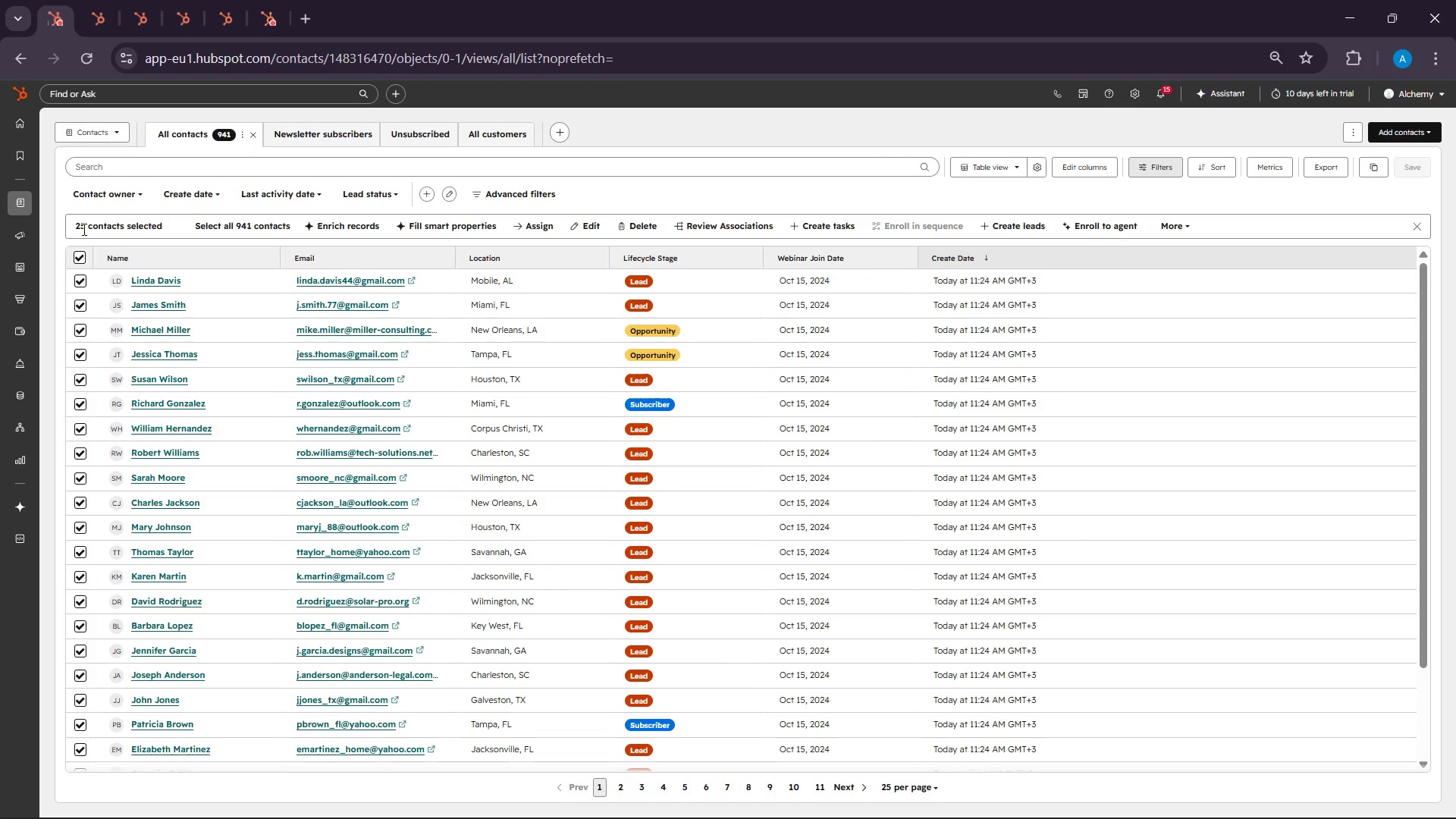 
scroll: coordinate [118, 540], scroll_direction: down, amount: 8.0
 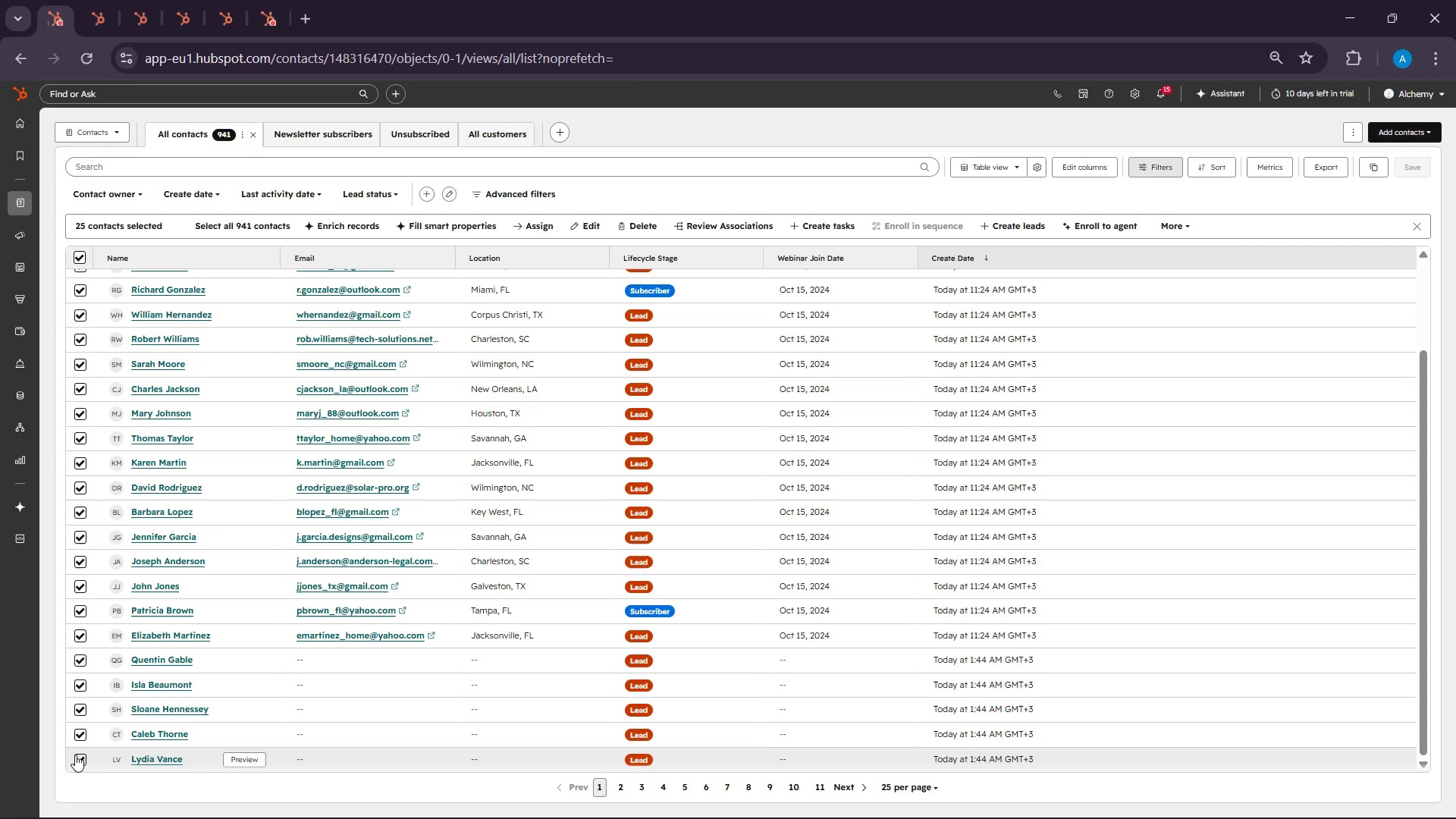 
left_click([75, 755])
 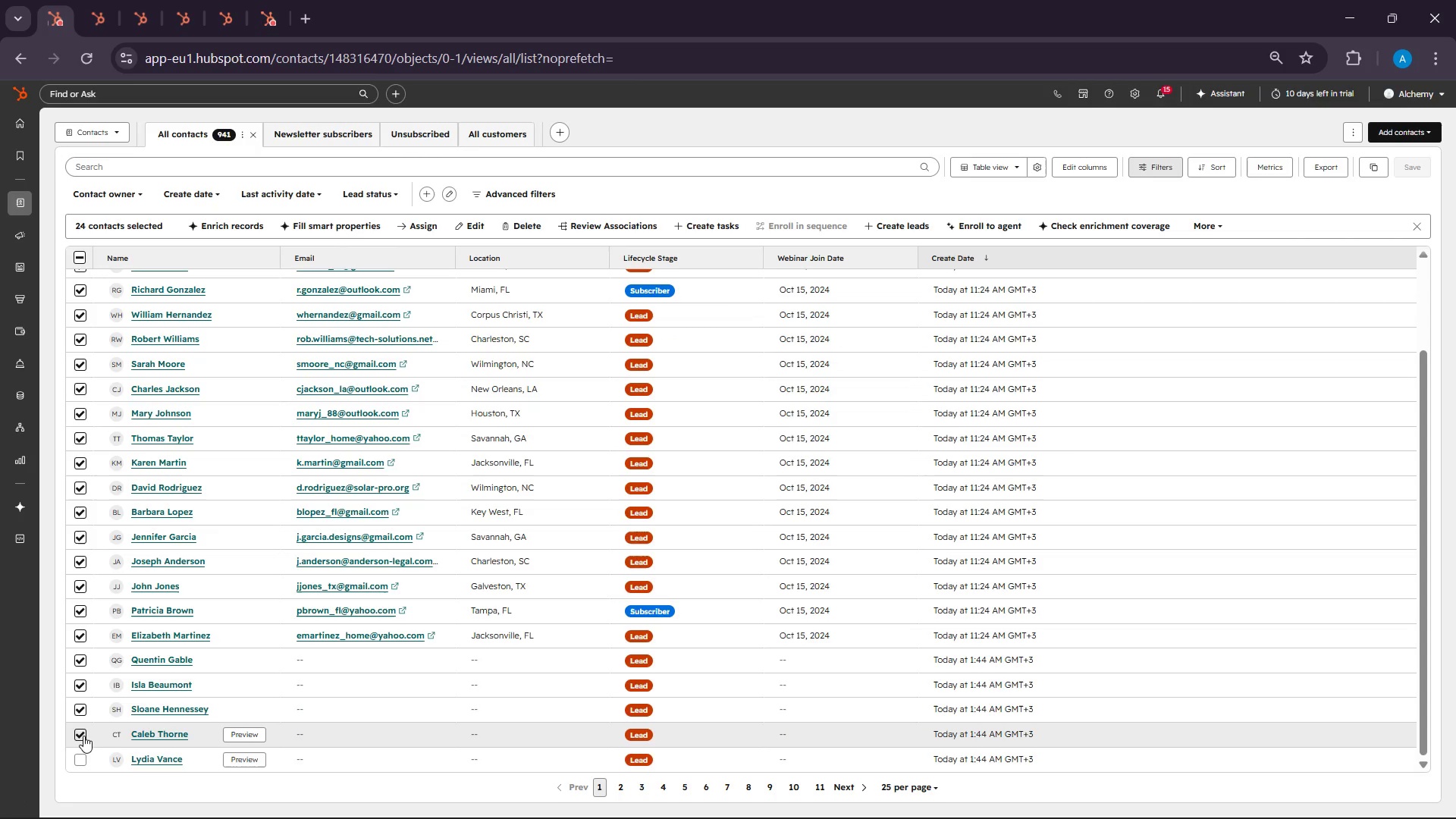 
left_click([83, 736])
 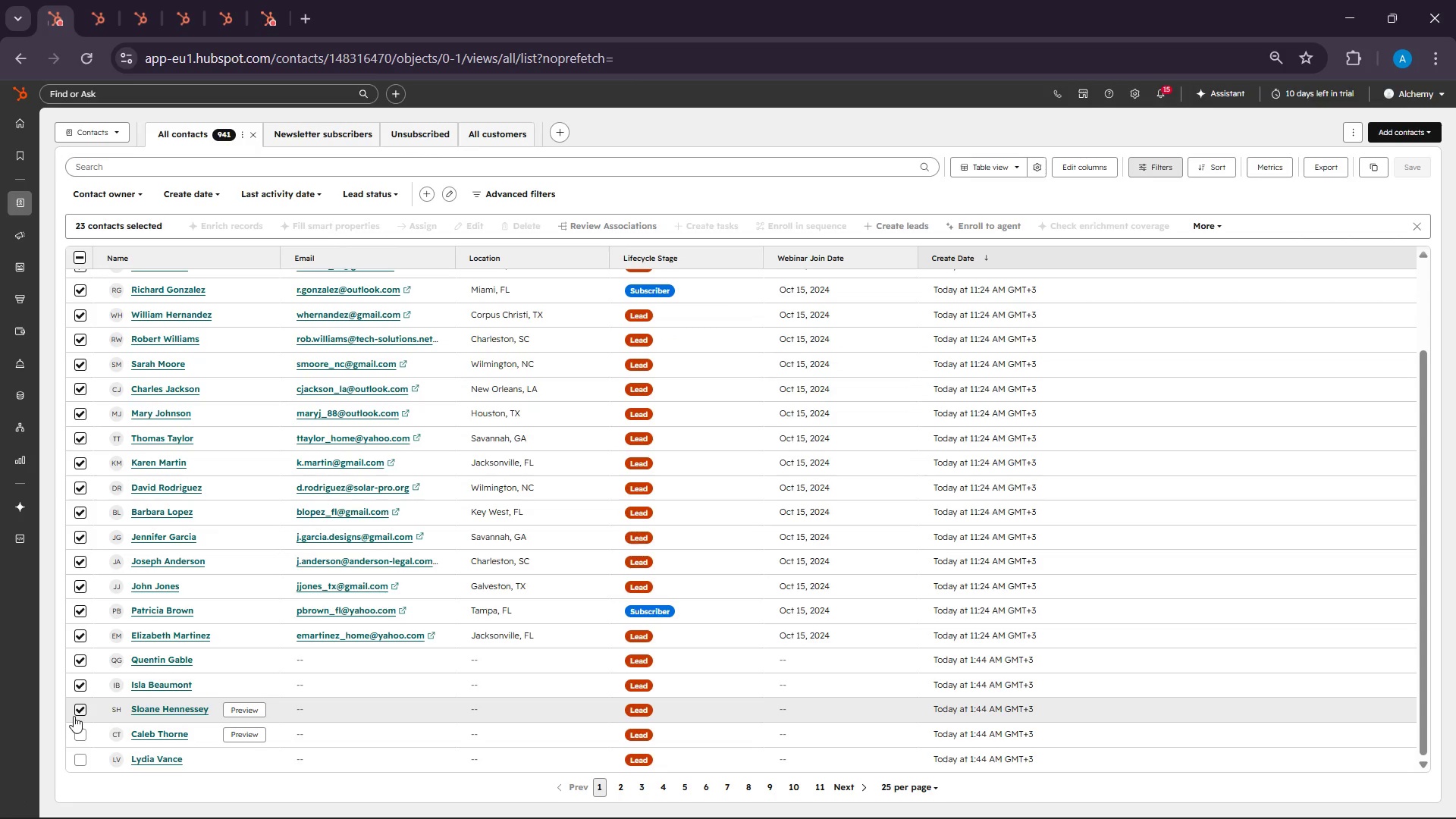 
left_click([77, 712])
 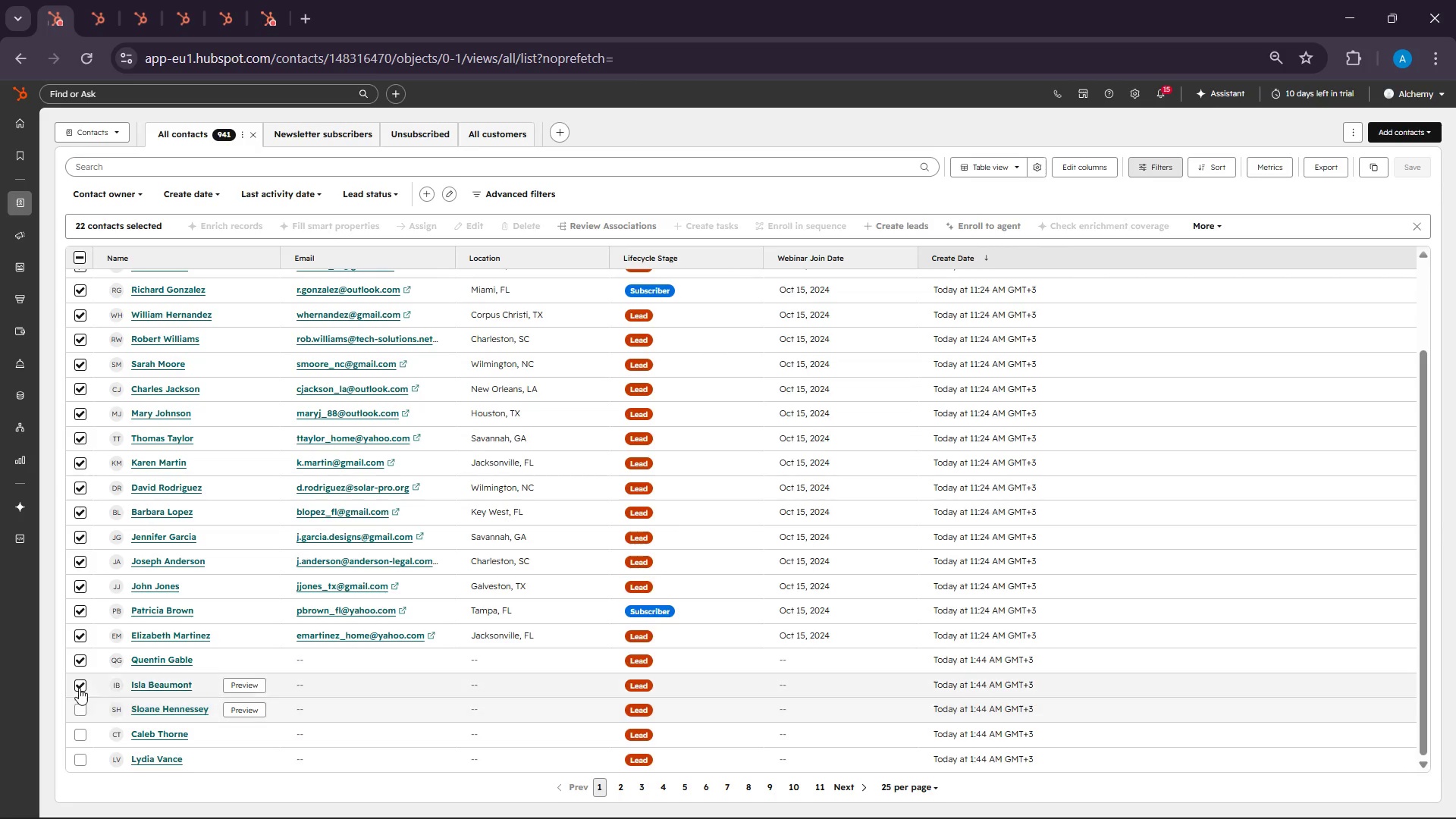 
left_click([79, 688])
 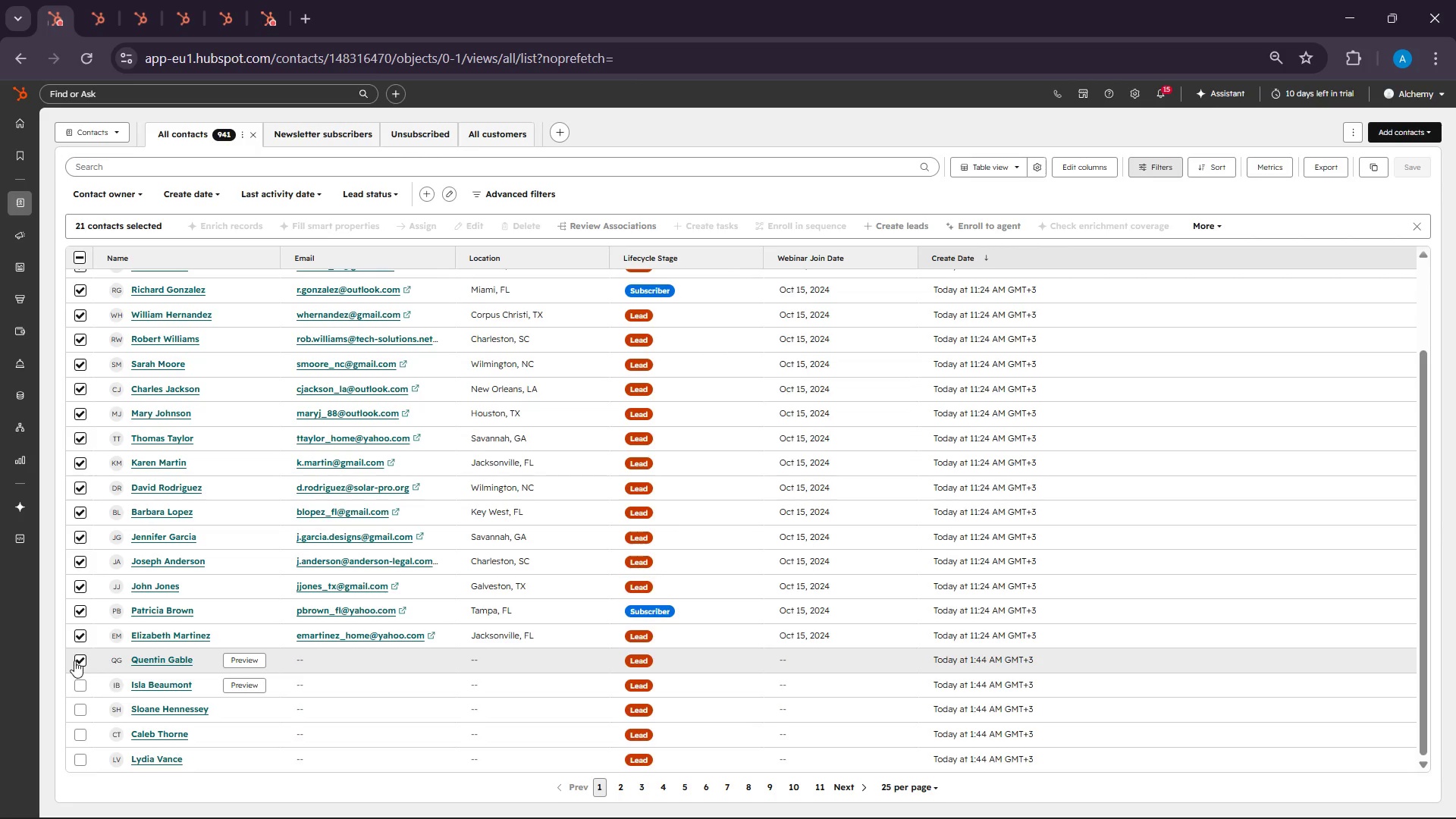 
left_click([74, 661])
 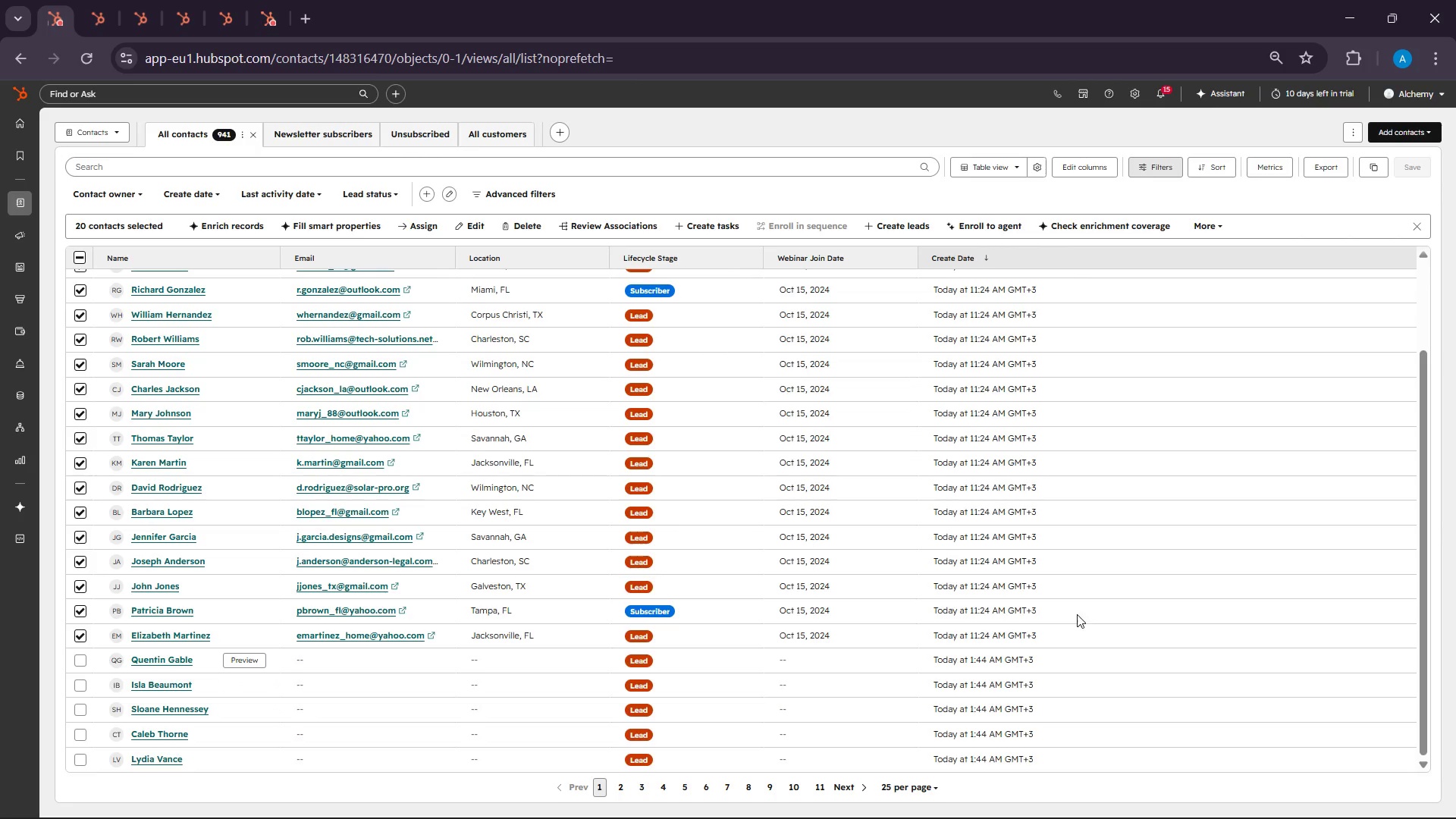 
scroll: coordinate [1077, 614], scroll_direction: up, amount: 5.0
 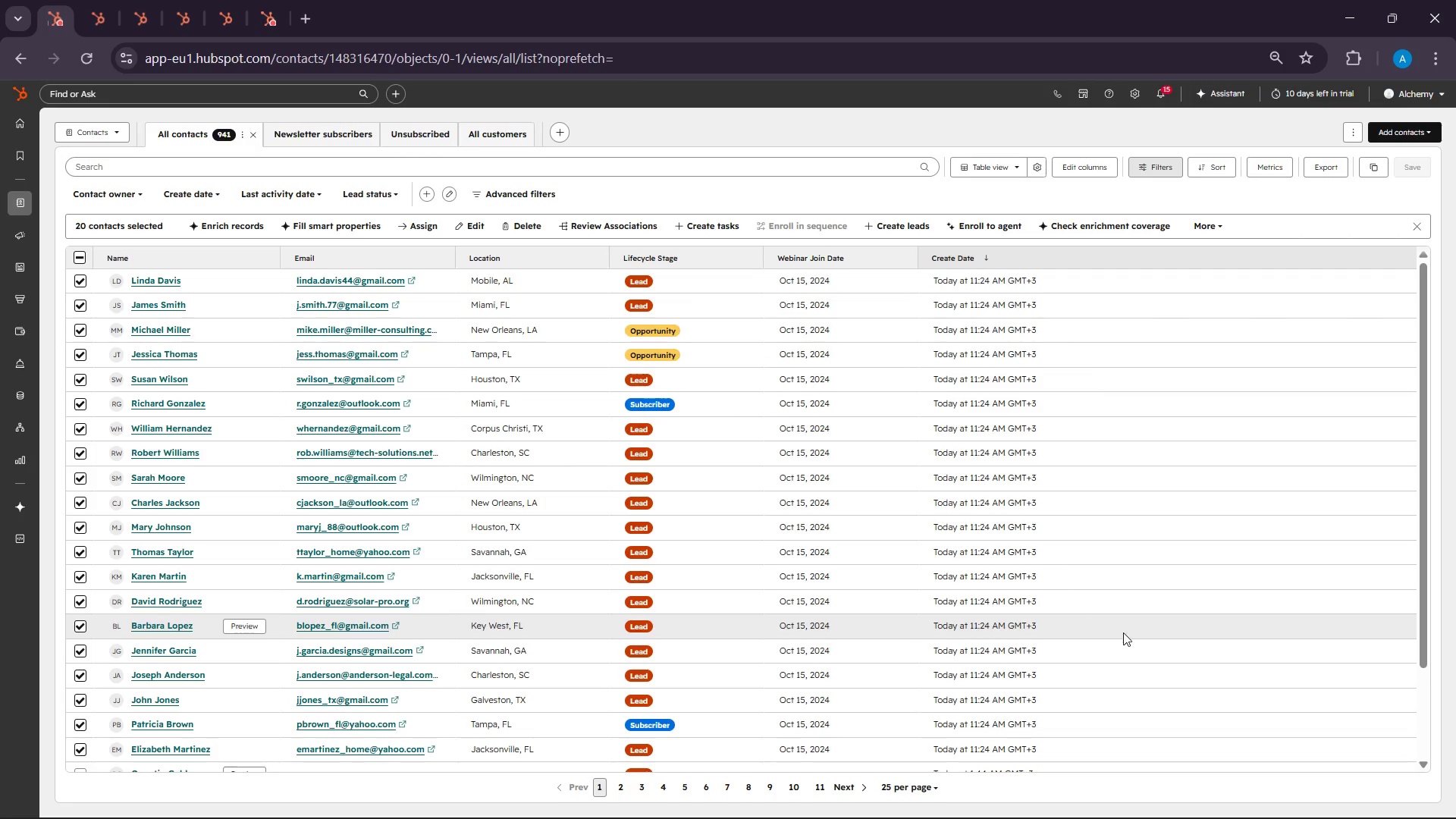 
scroll: coordinate [1131, 632], scroll_direction: down, amount: 2.0
 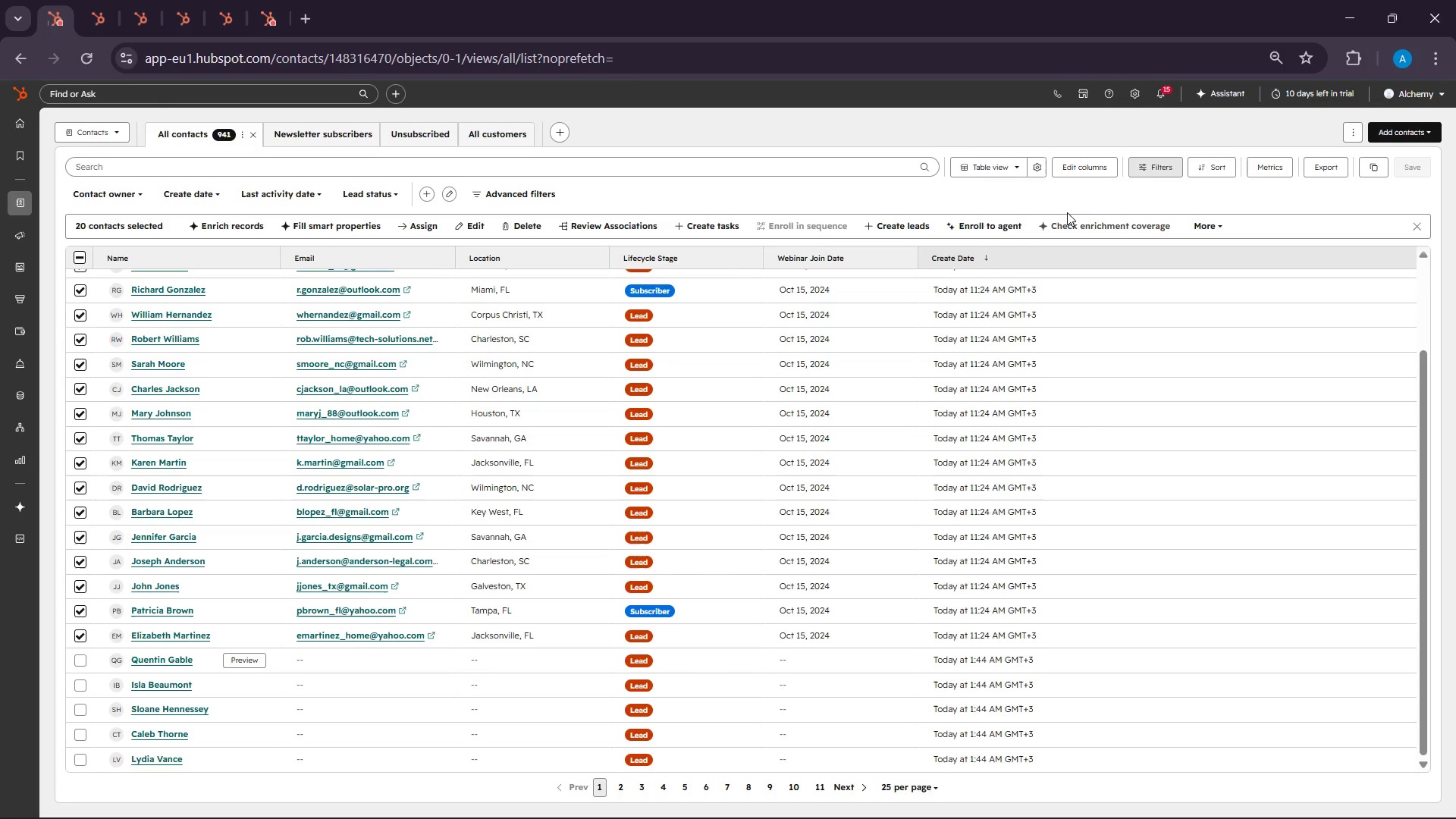 
wait(7.01)
 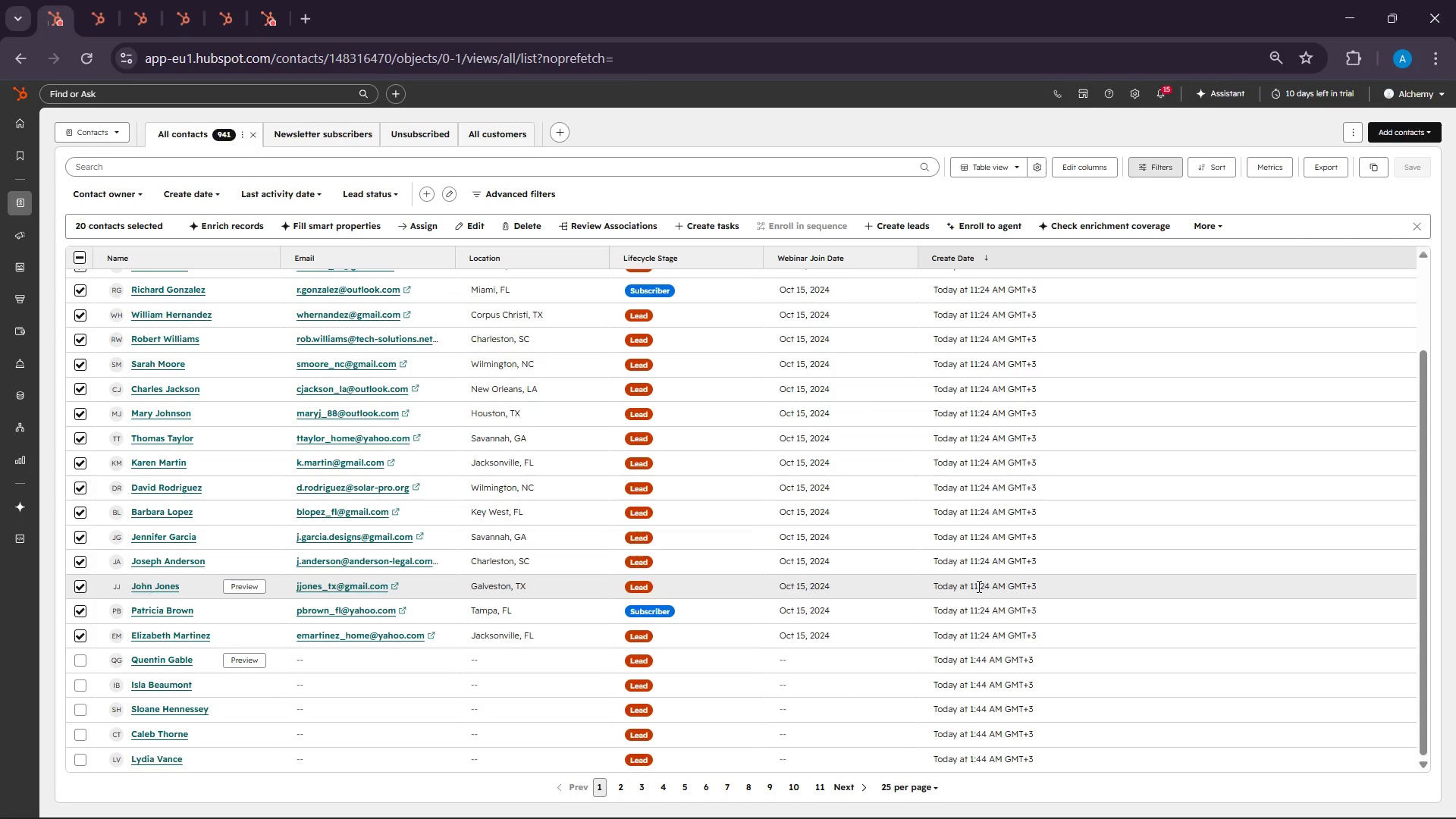 
left_click([1220, 221])
 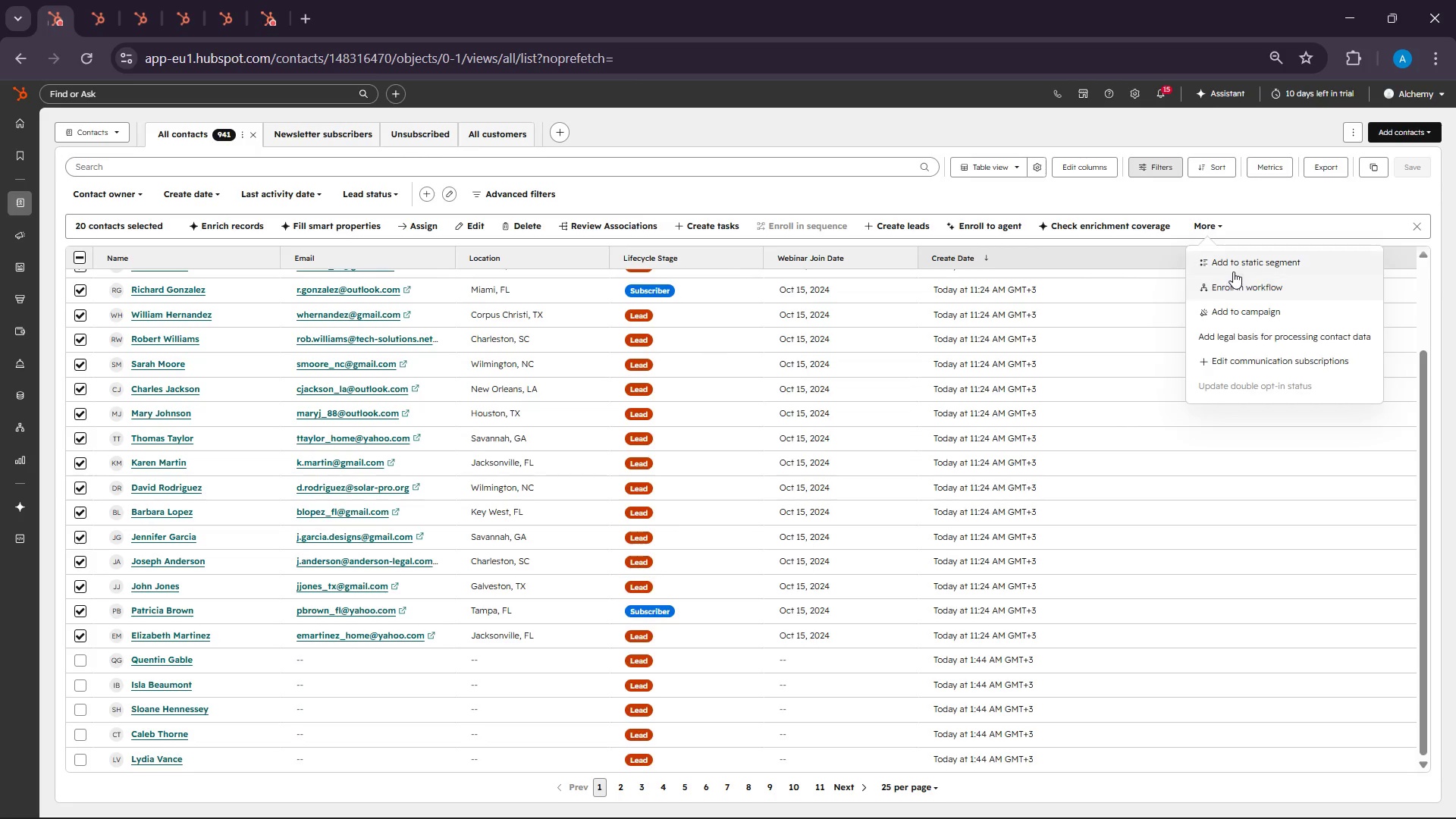 
left_click([1233, 270])
 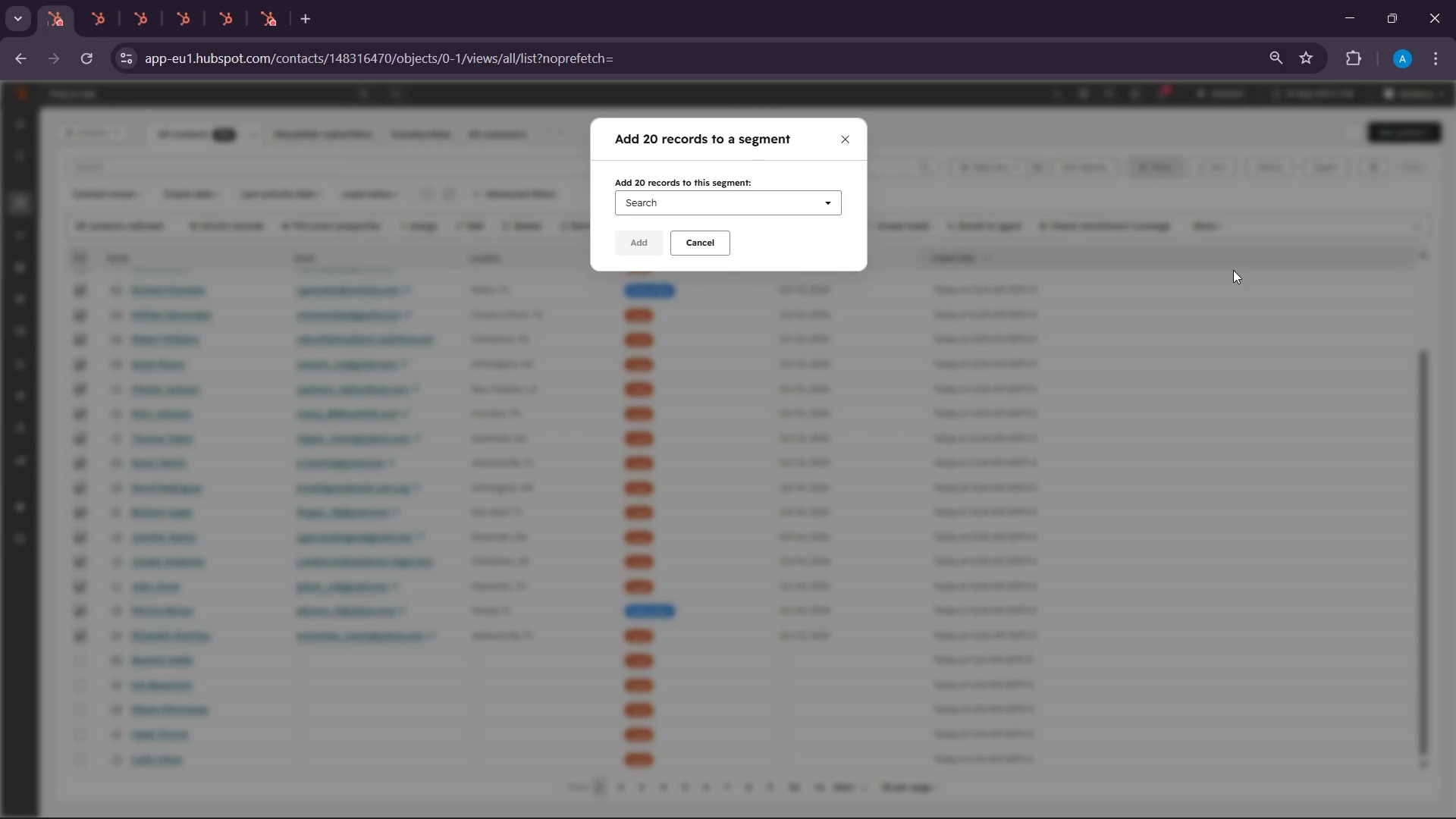 
wait(11.78)
 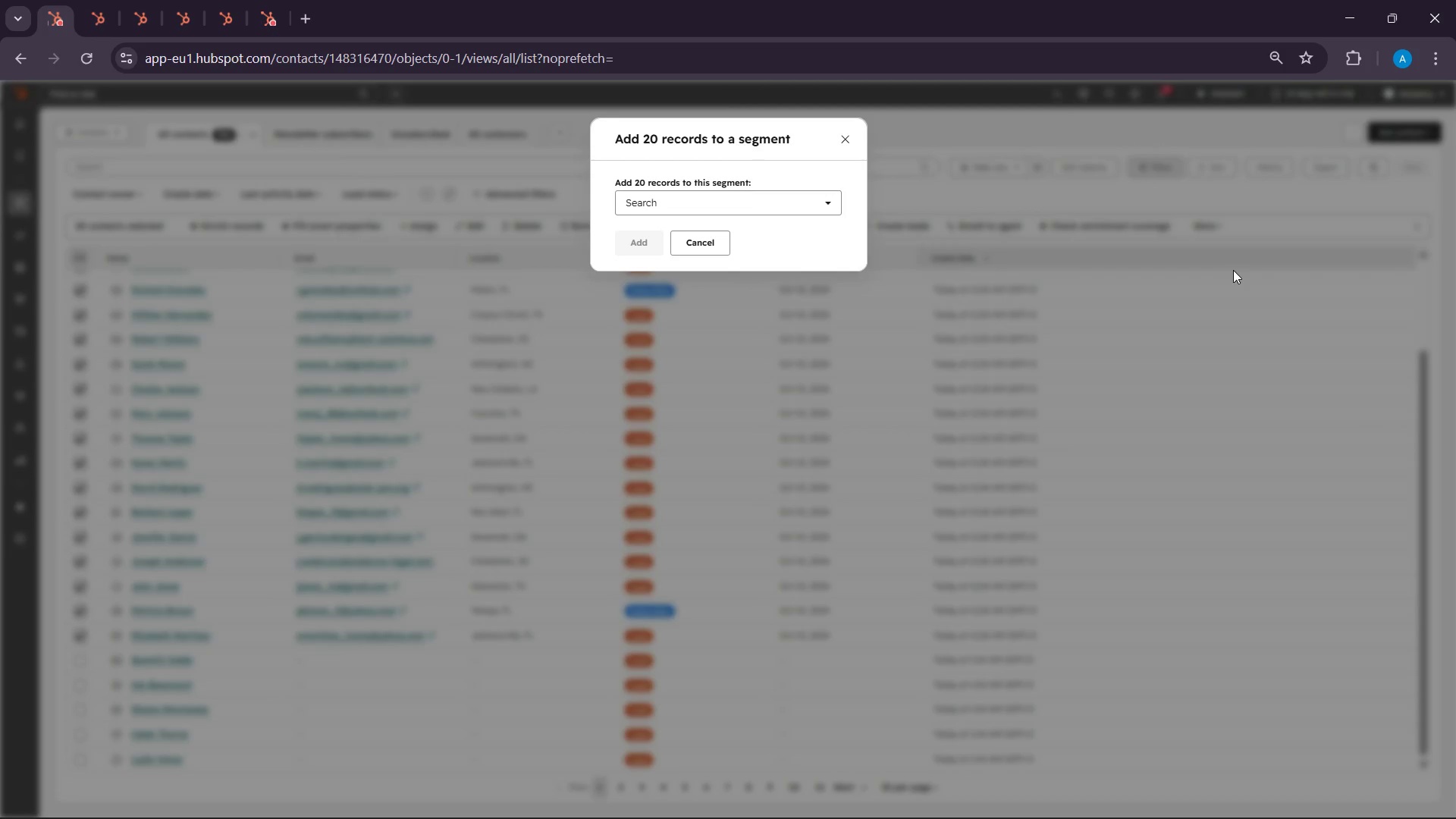 
left_click([729, 290])
 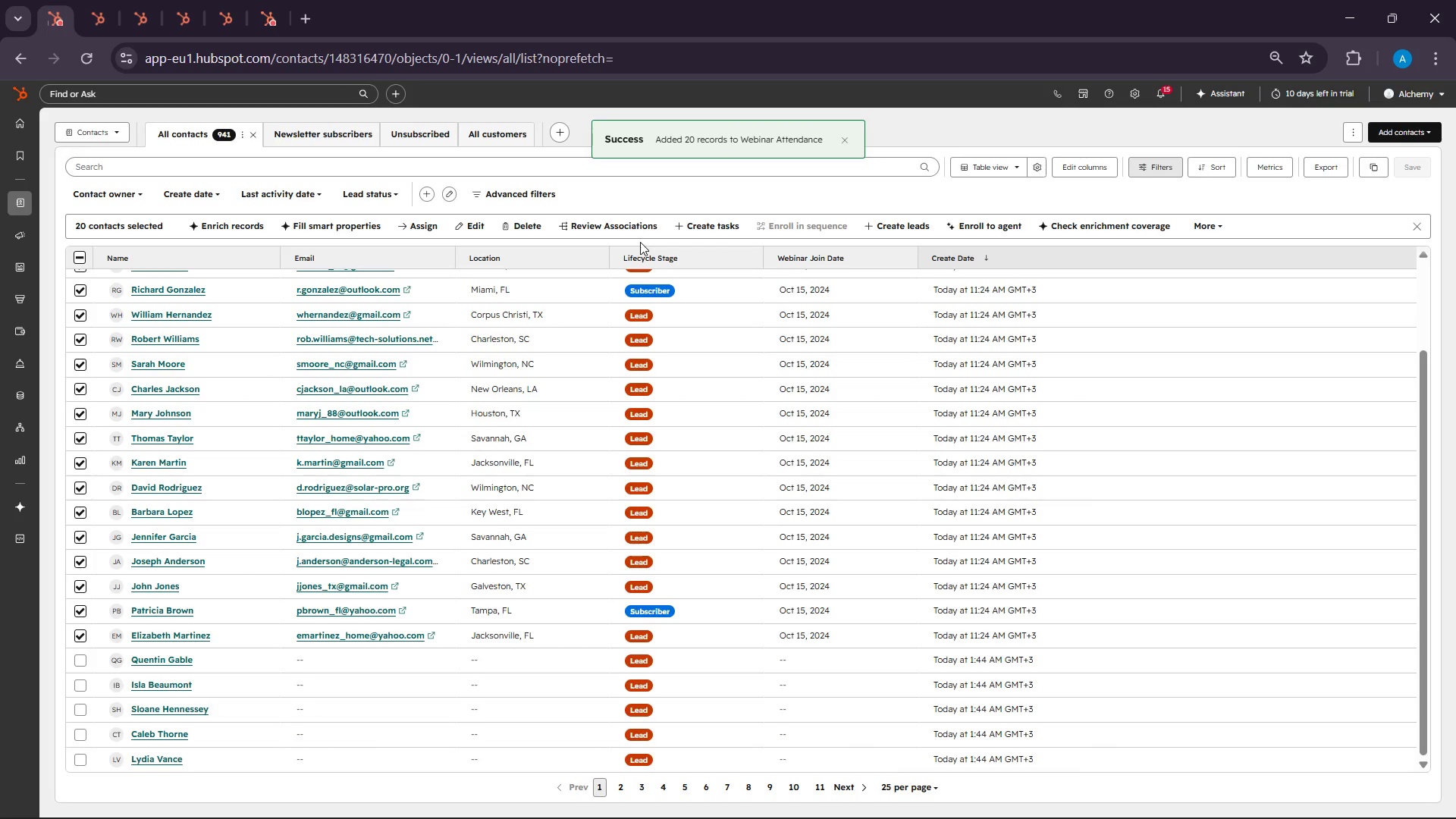 
wait(6.27)
 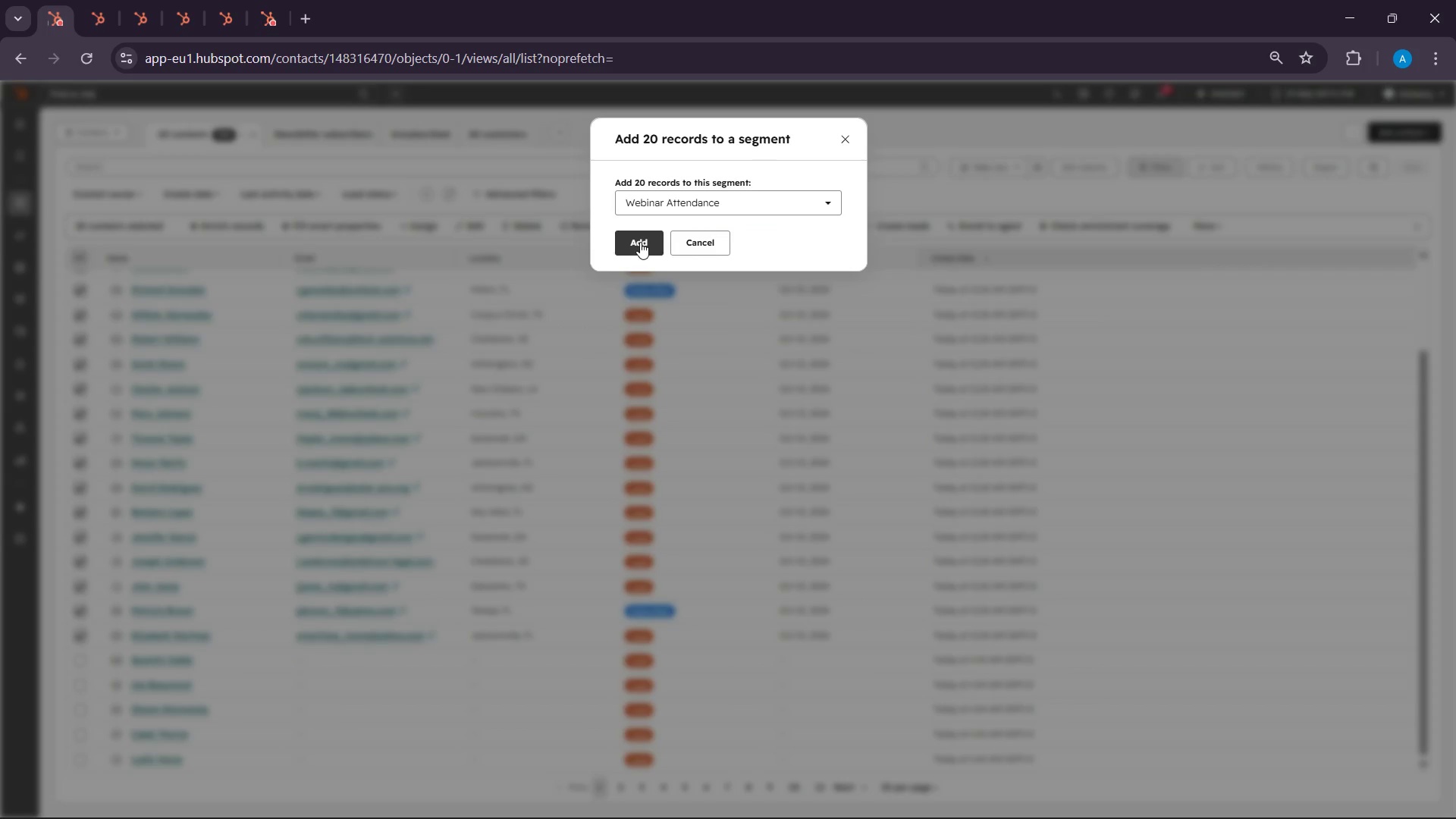 
left_click([260, 1])
 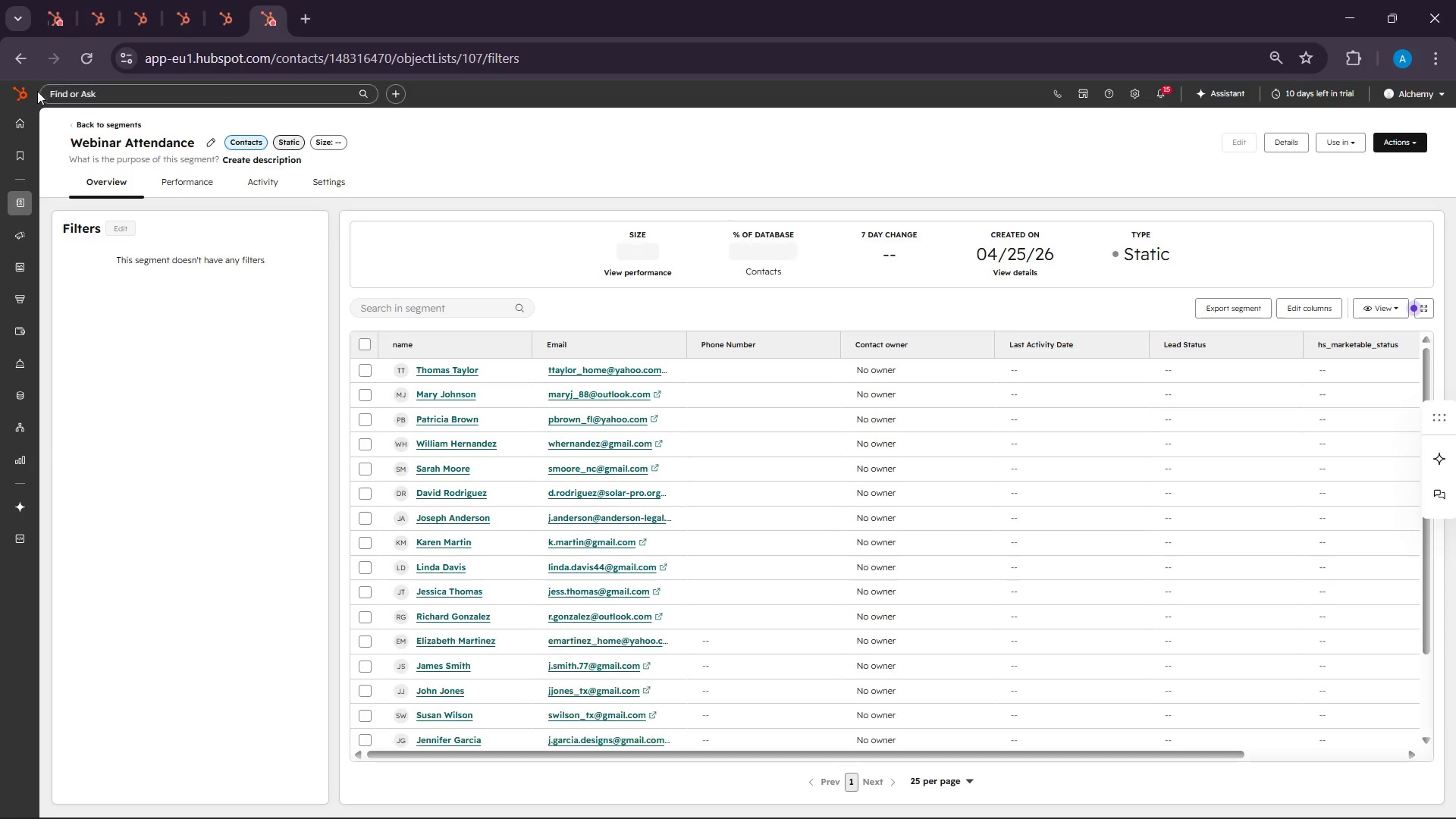 
scroll: coordinate [772, 394], scroll_direction: down, amount: 8.0
 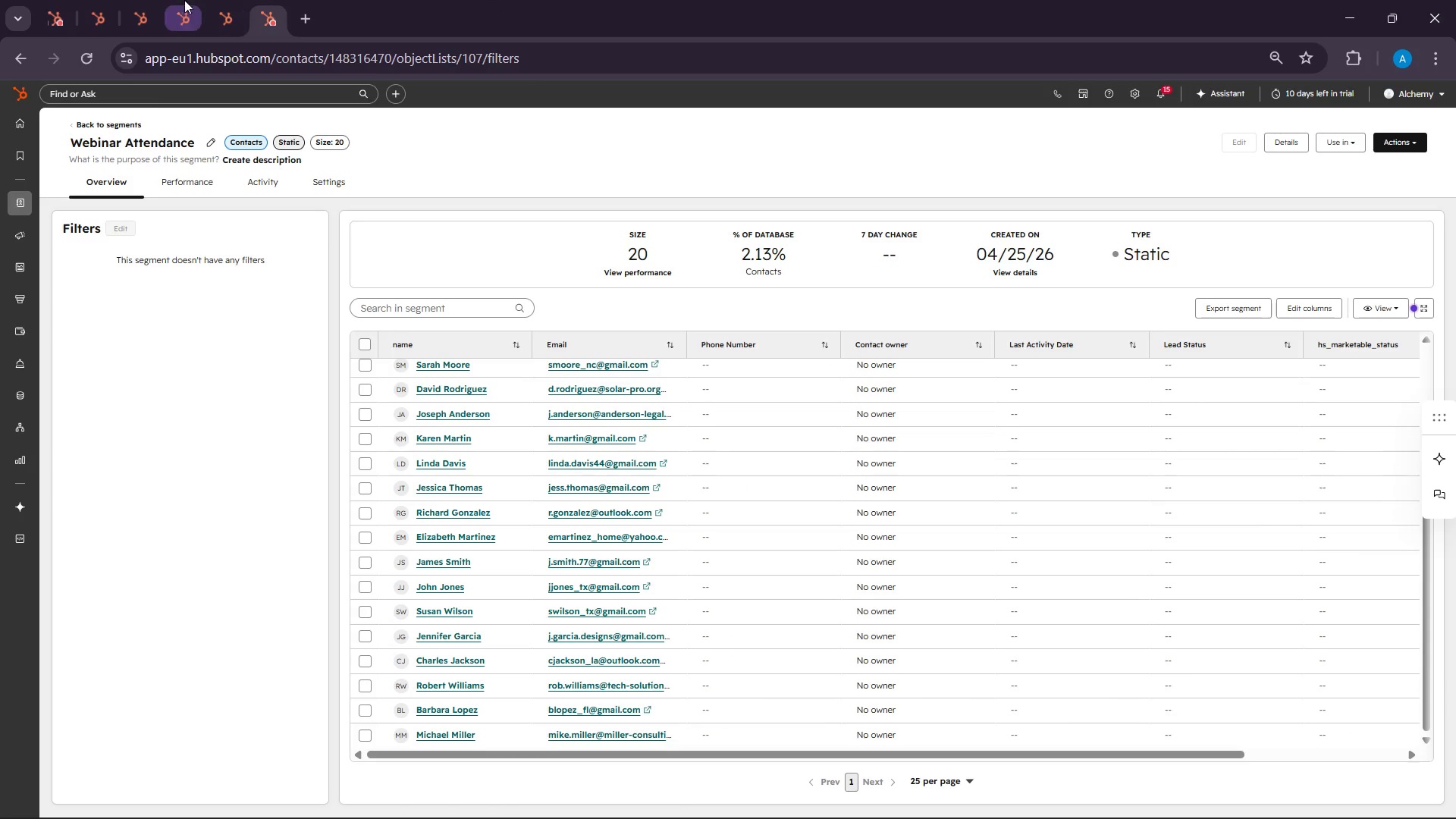 
left_click([214, 0])
 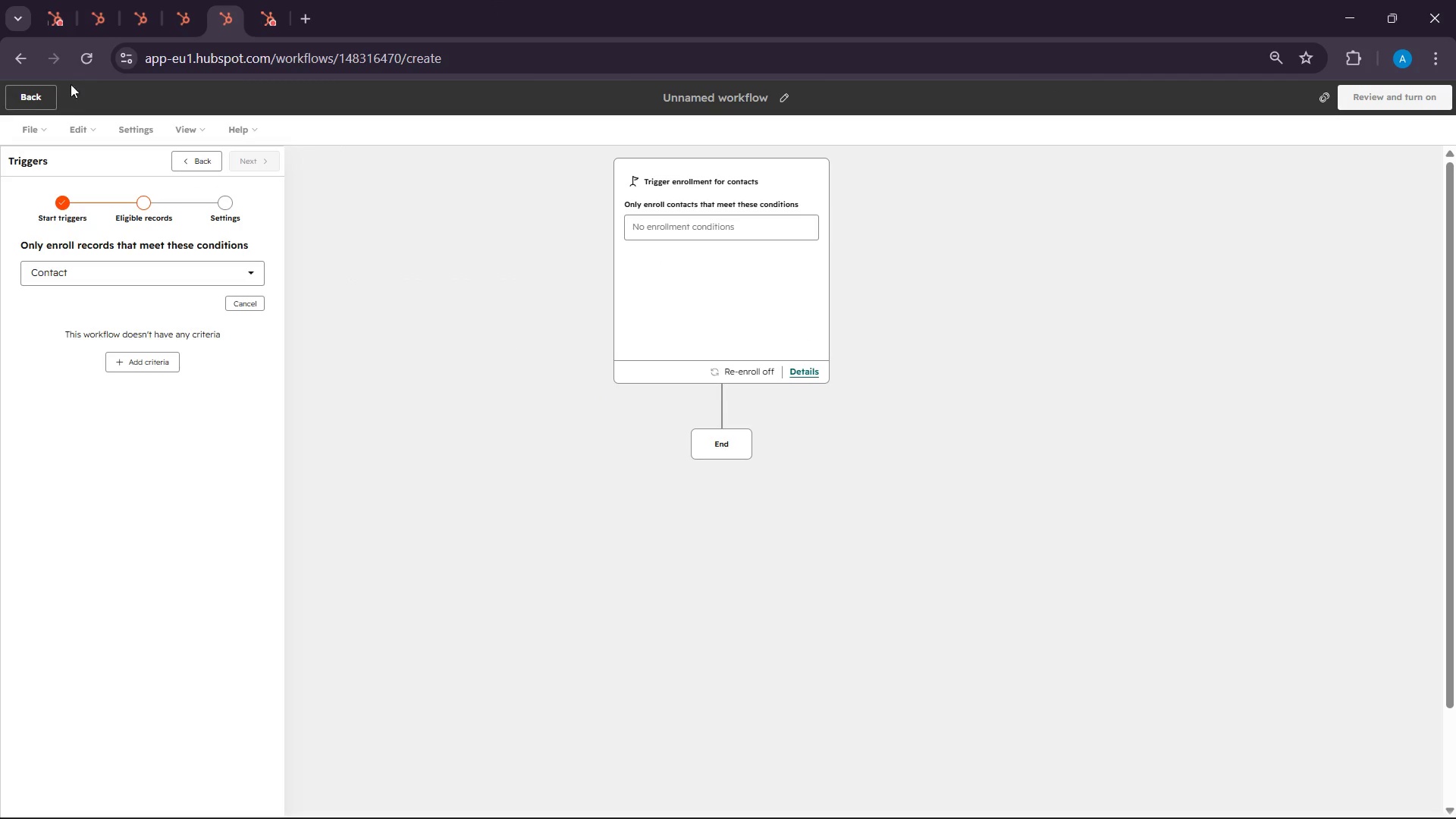 
left_click([84, 54])
 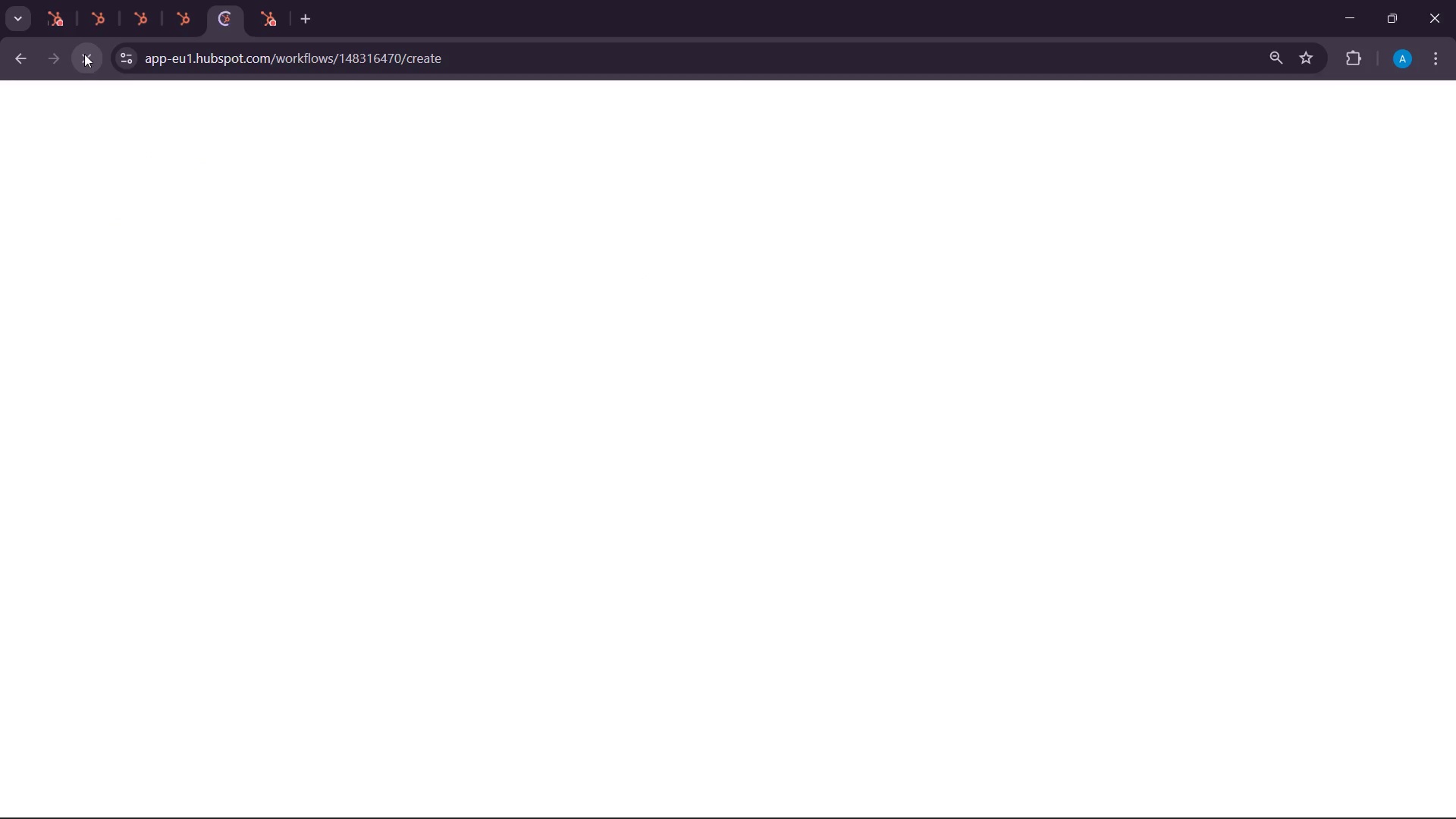 
wait(8.12)
 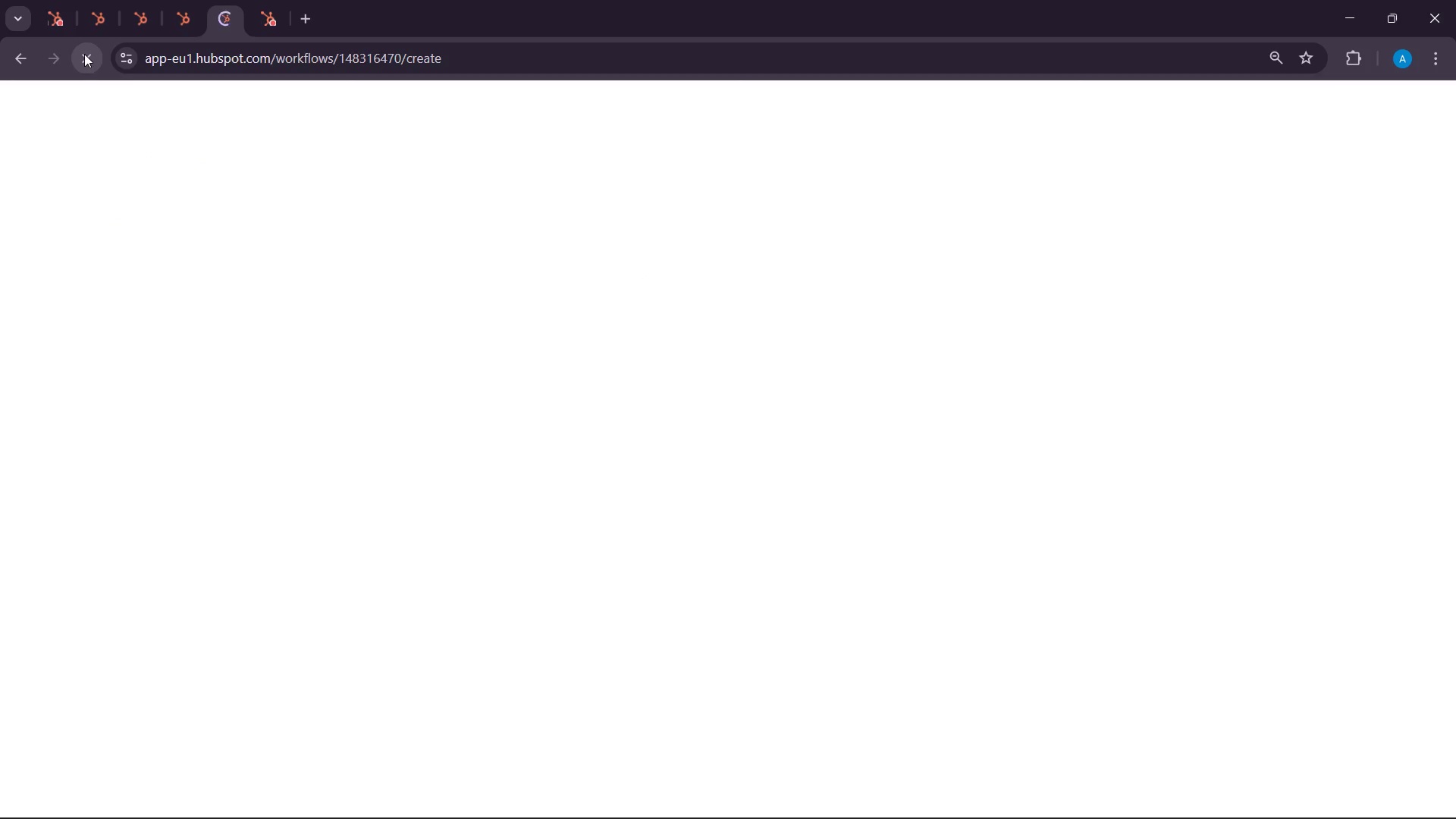 
left_click([132, 269])
 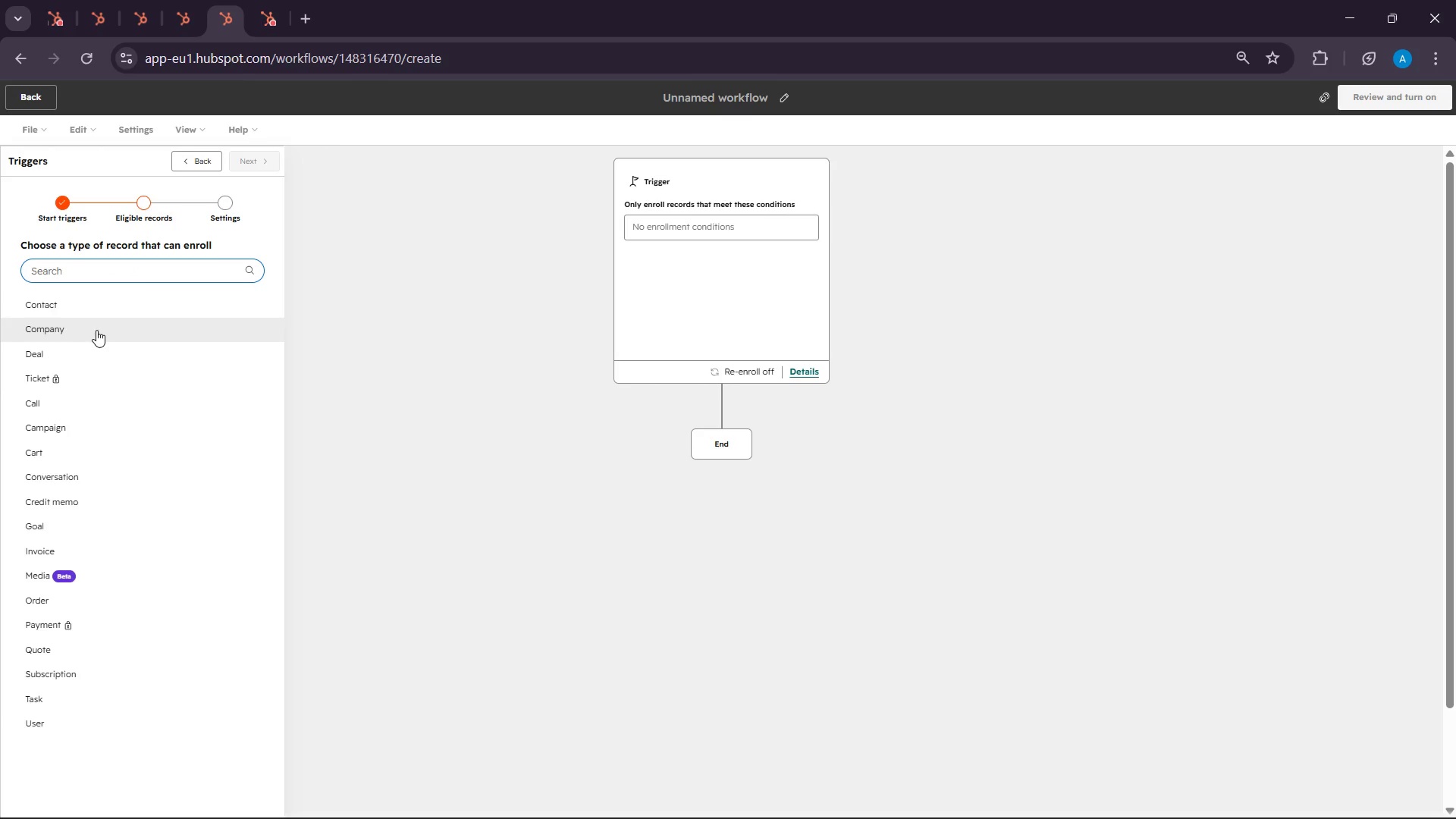 
left_click([84, 303])
 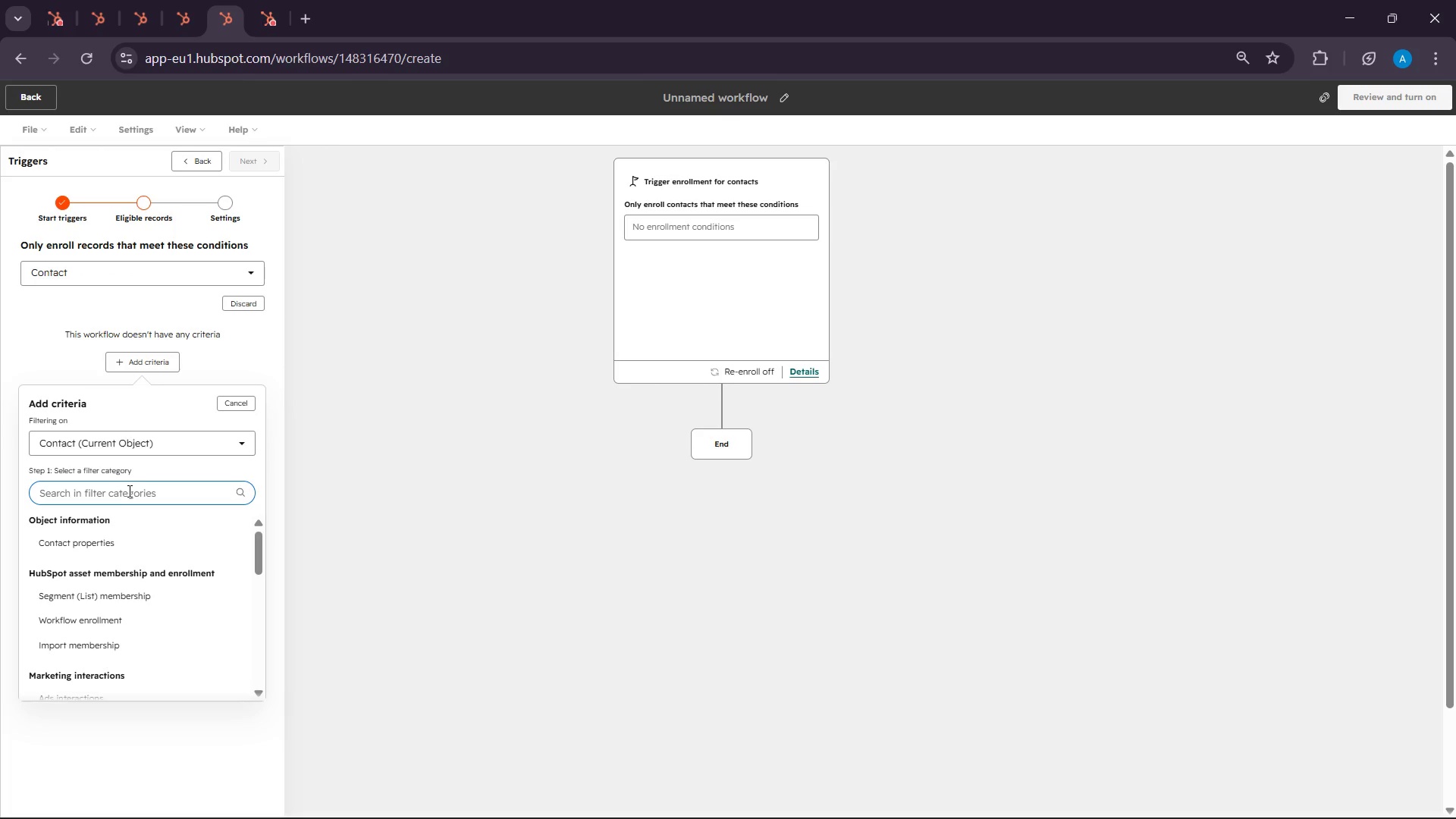 
type(list )
 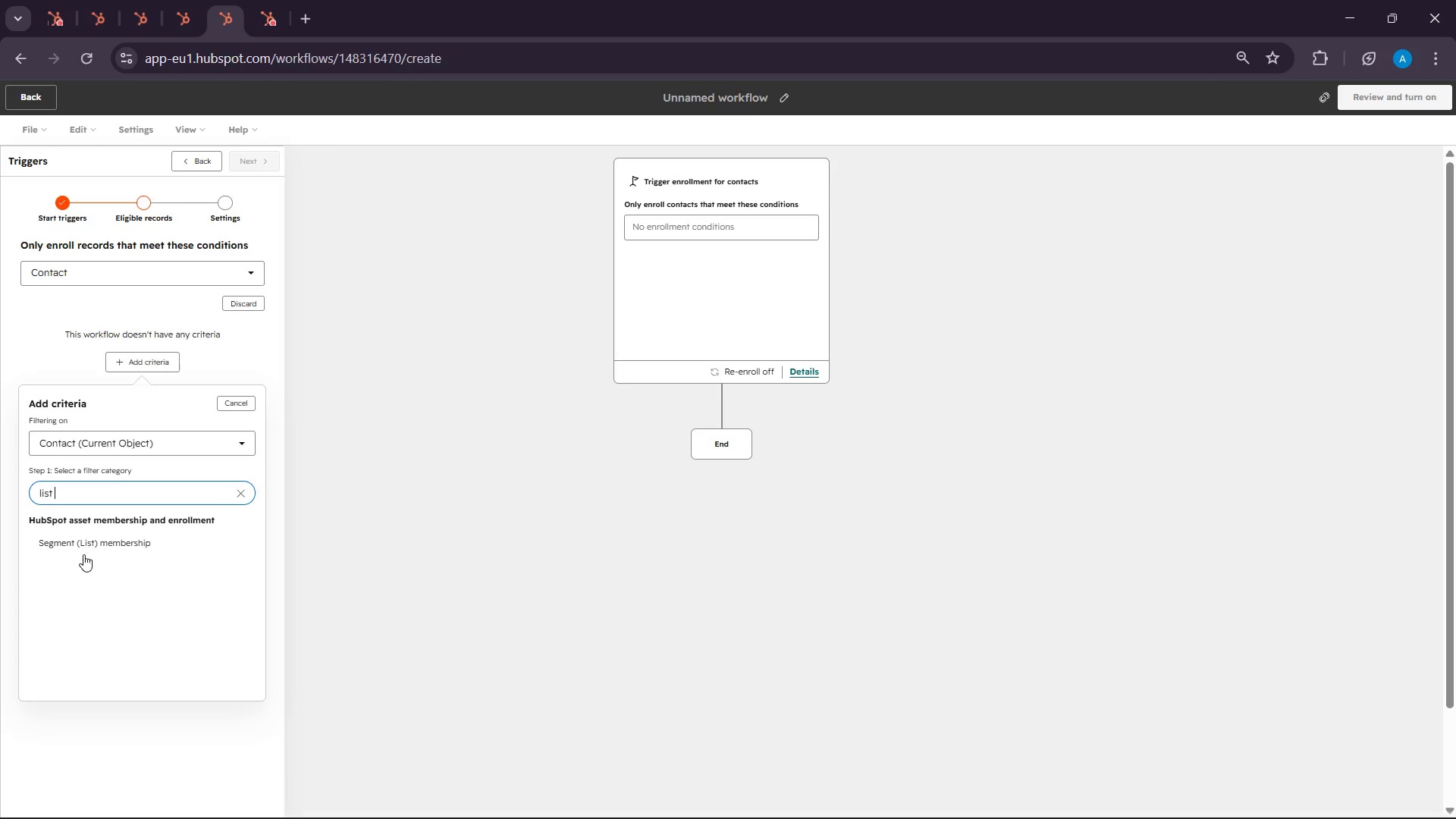 
left_click([80, 546])
 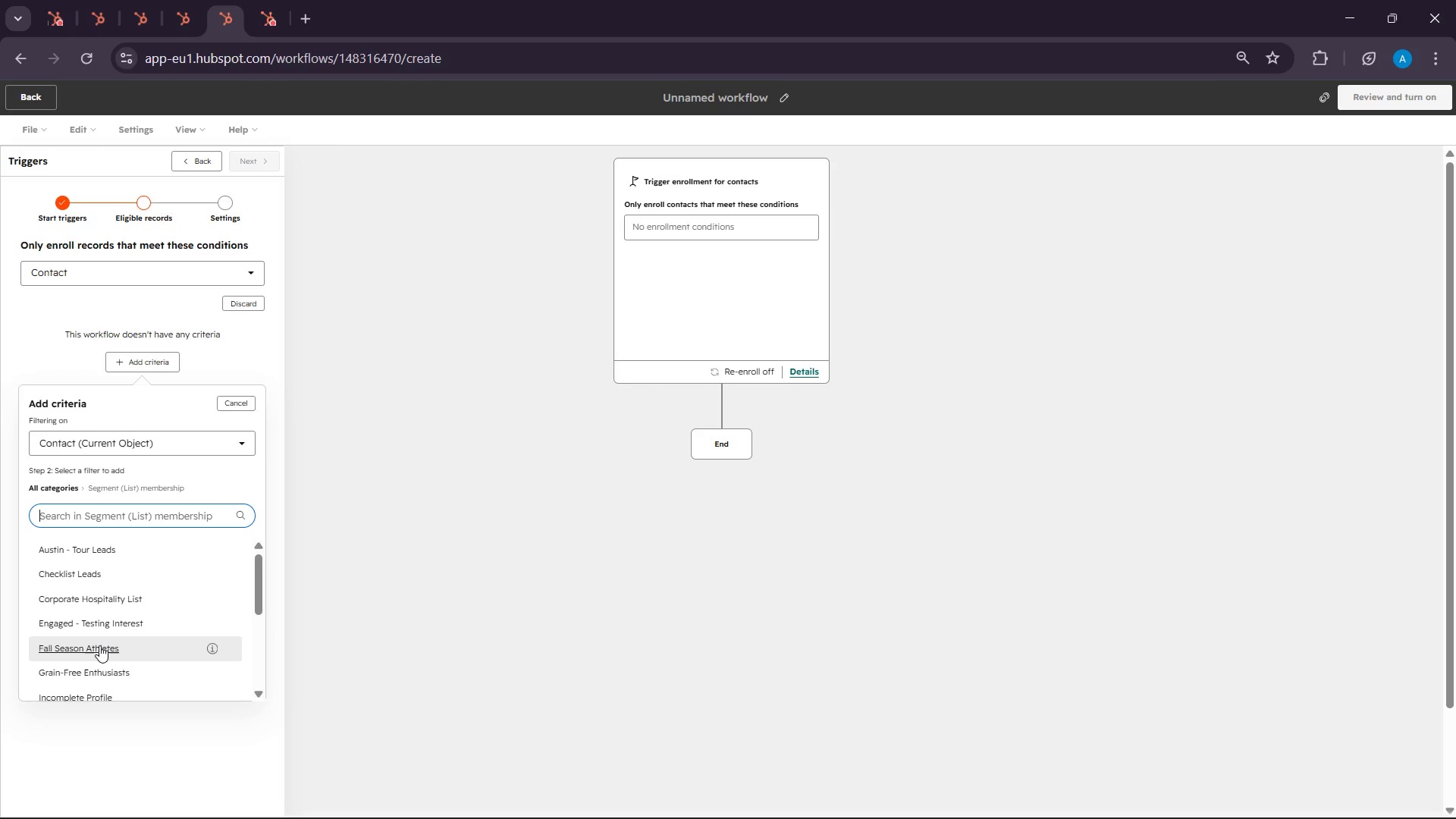 
scroll: coordinate [99, 645], scroll_direction: down, amount: 1.0
 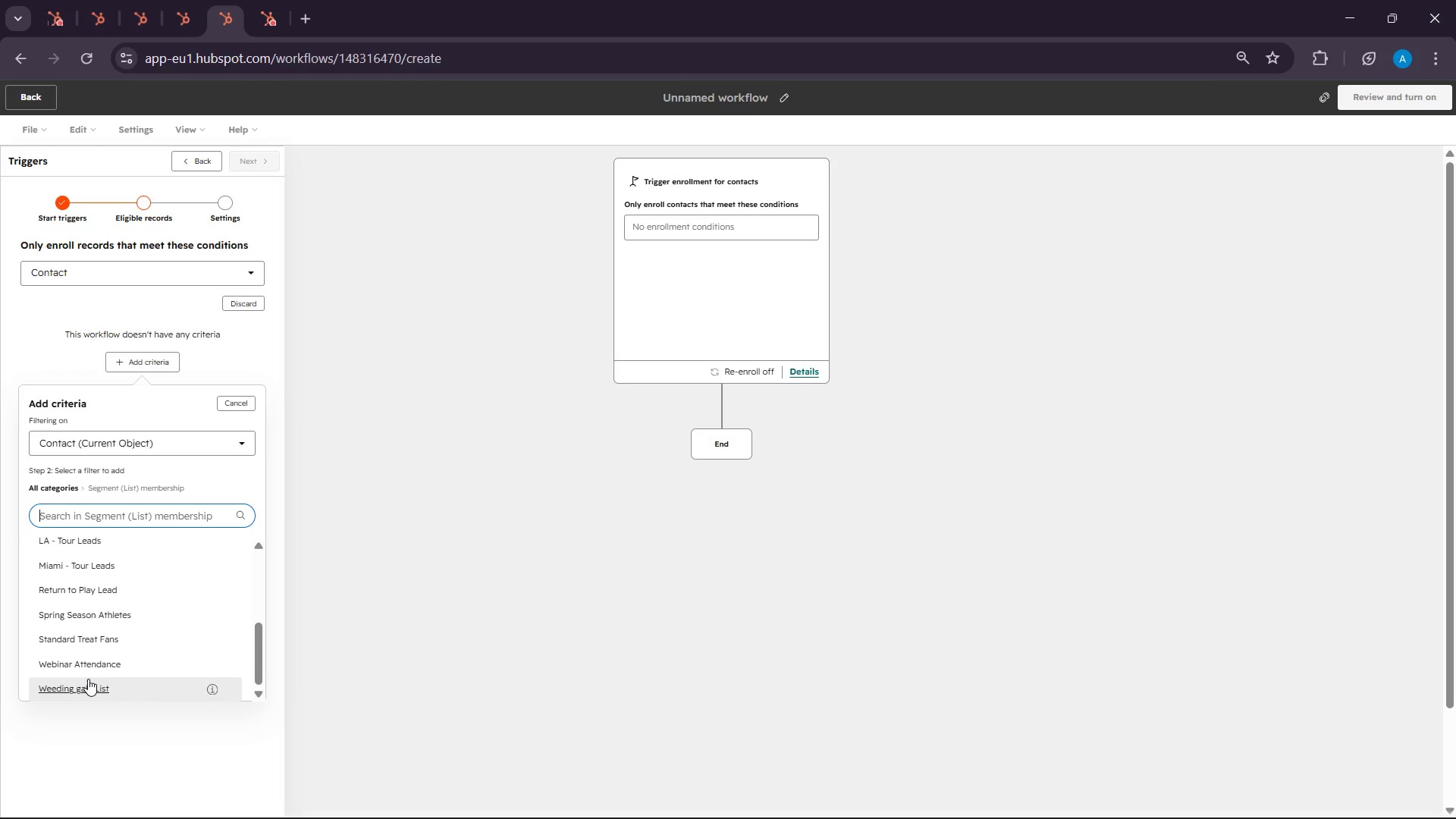 
left_click([78, 662])
 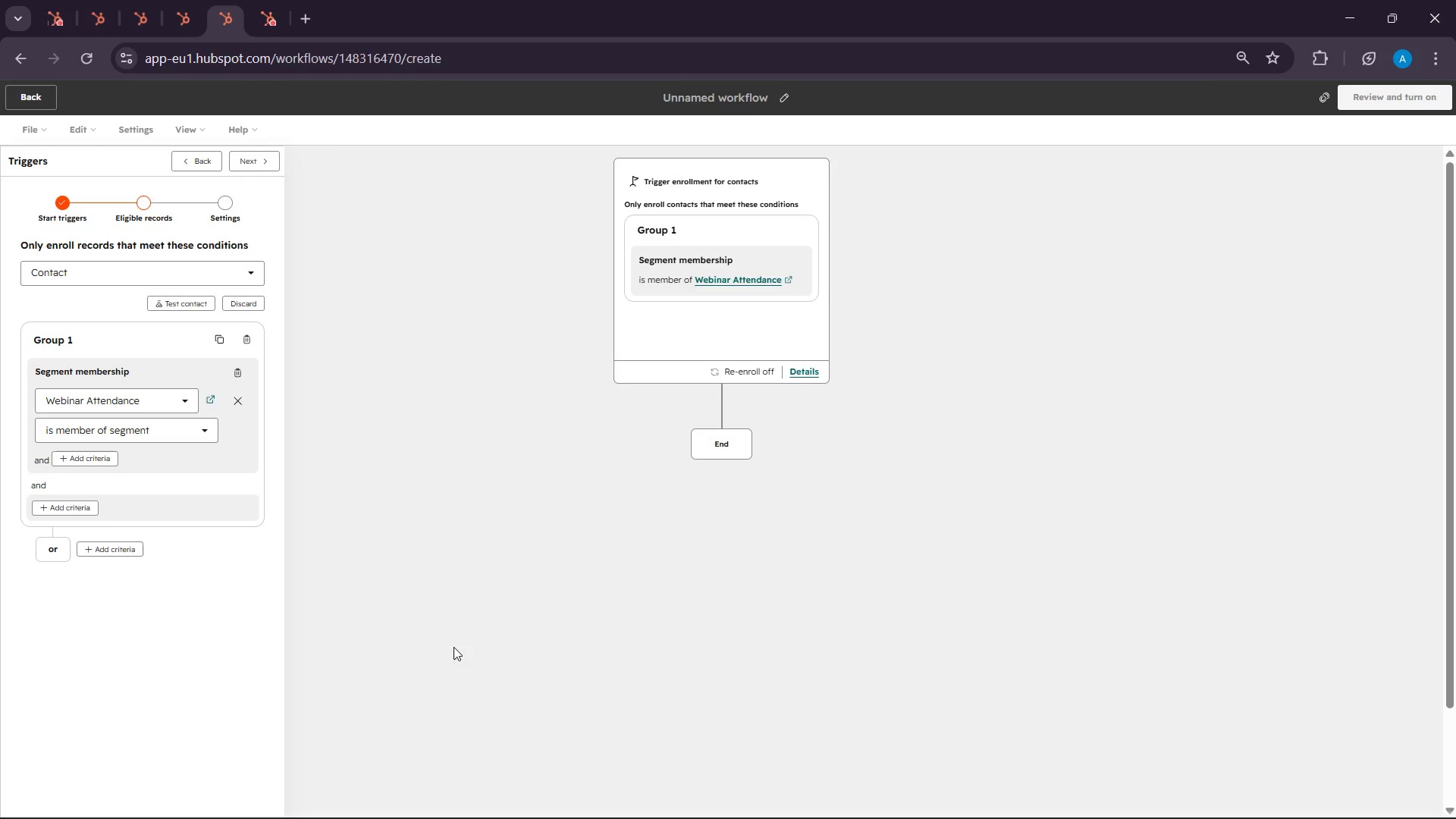 
scroll: coordinate [615, 673], scroll_direction: up, amount: 3.0
 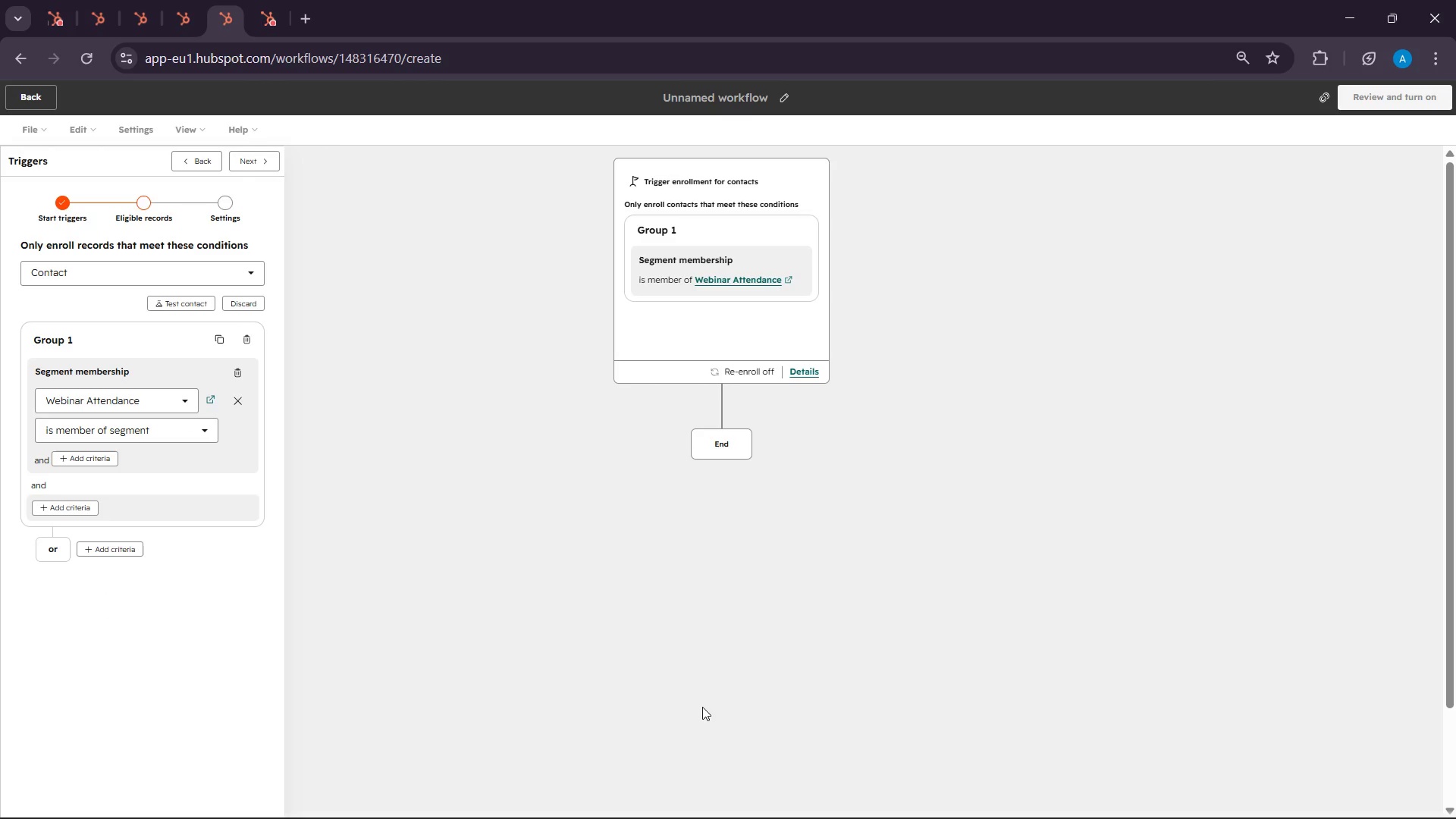 
wait(67.1)
 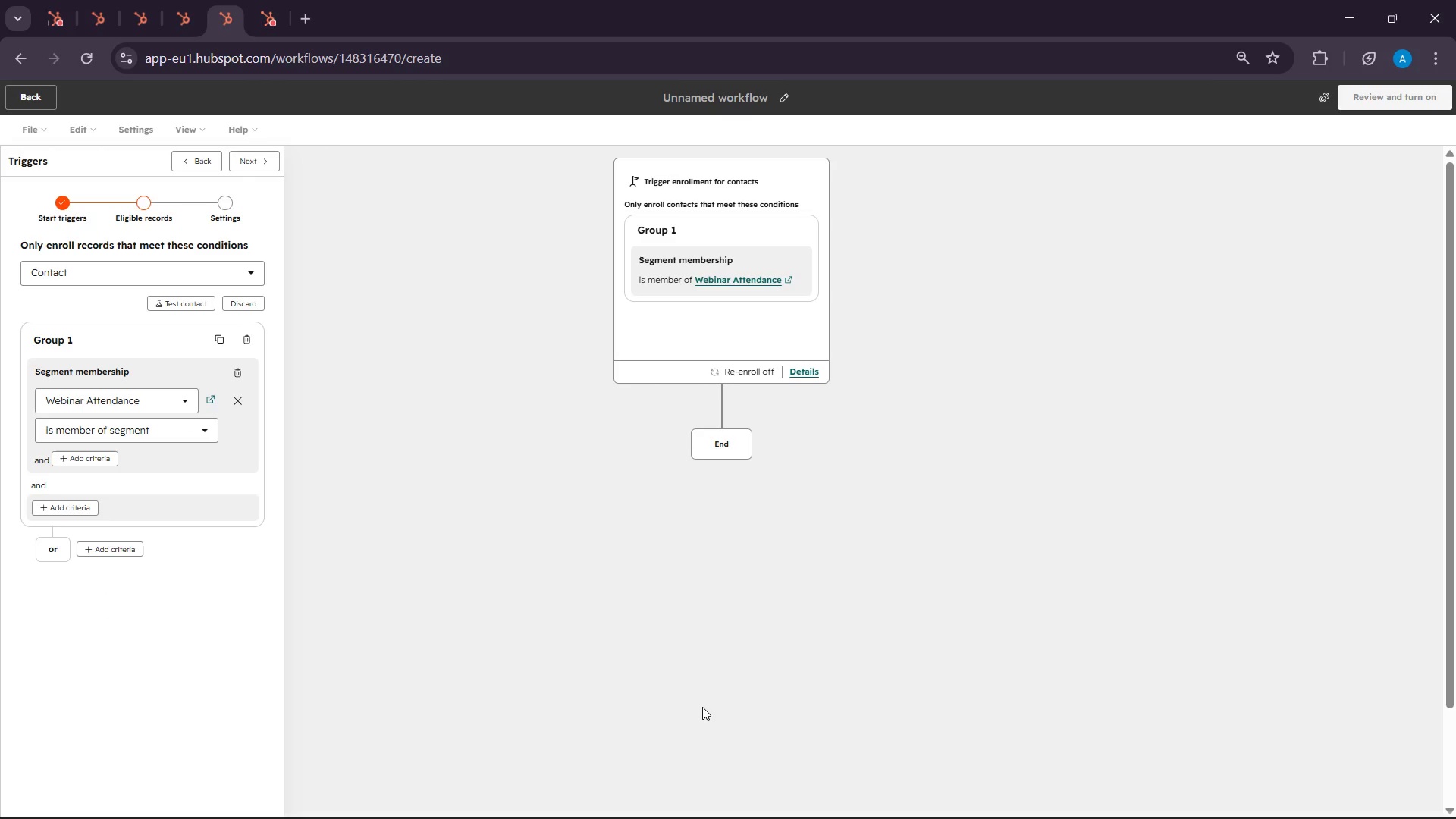 
scroll: coordinate [199, 566], scroll_direction: up, amount: 2.0
 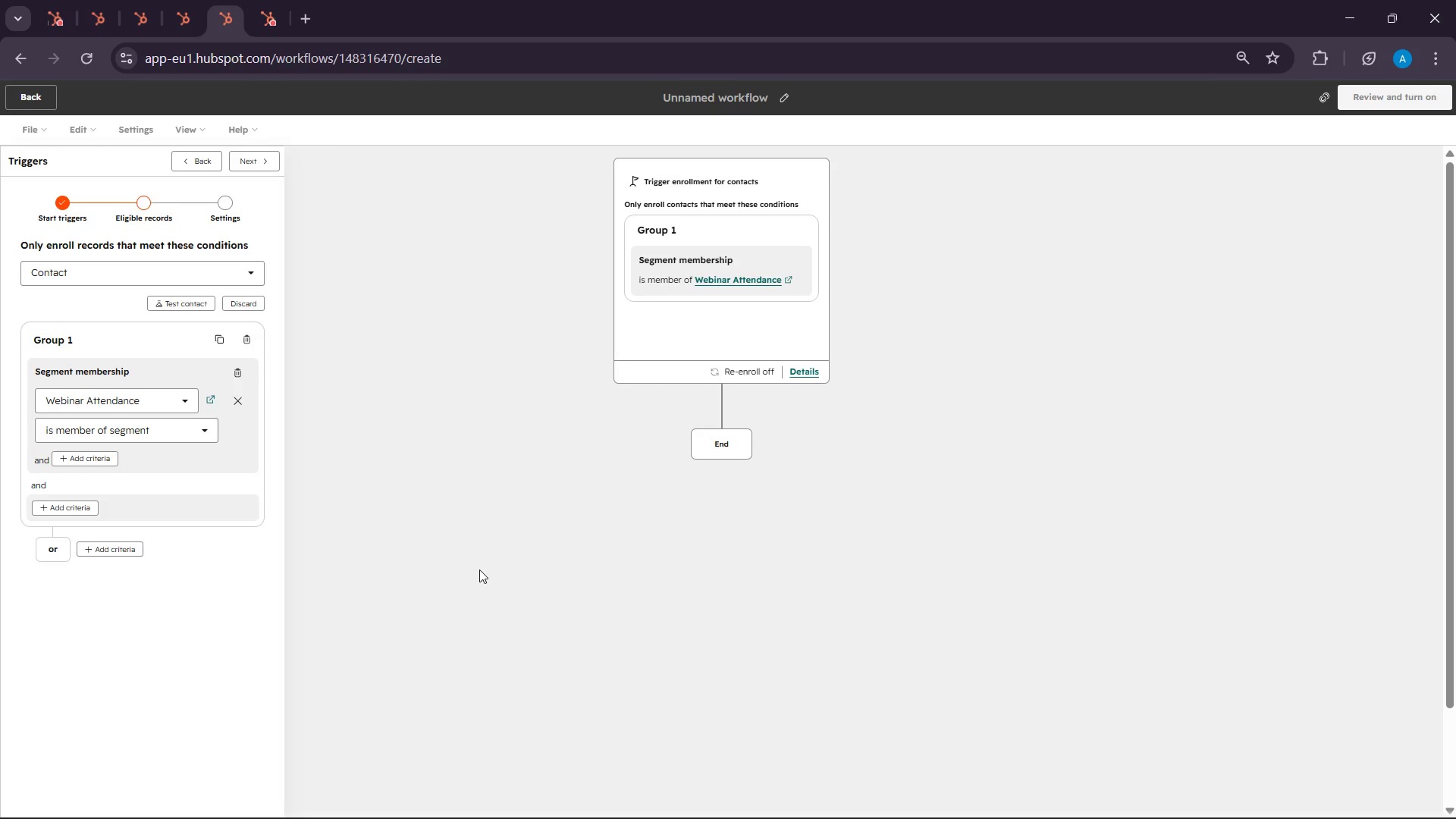 
wait(14.82)
 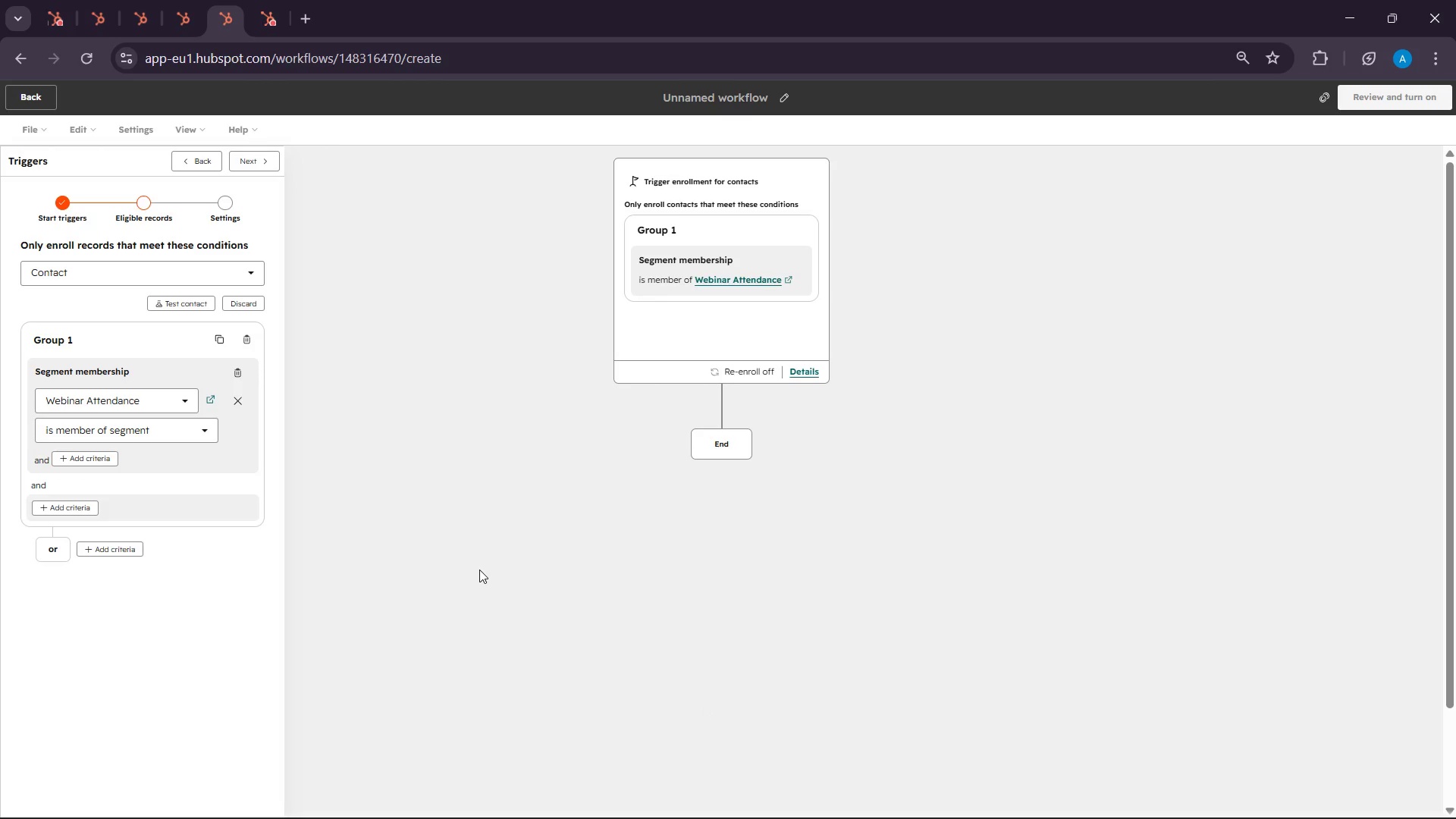 
left_click([784, 103])
 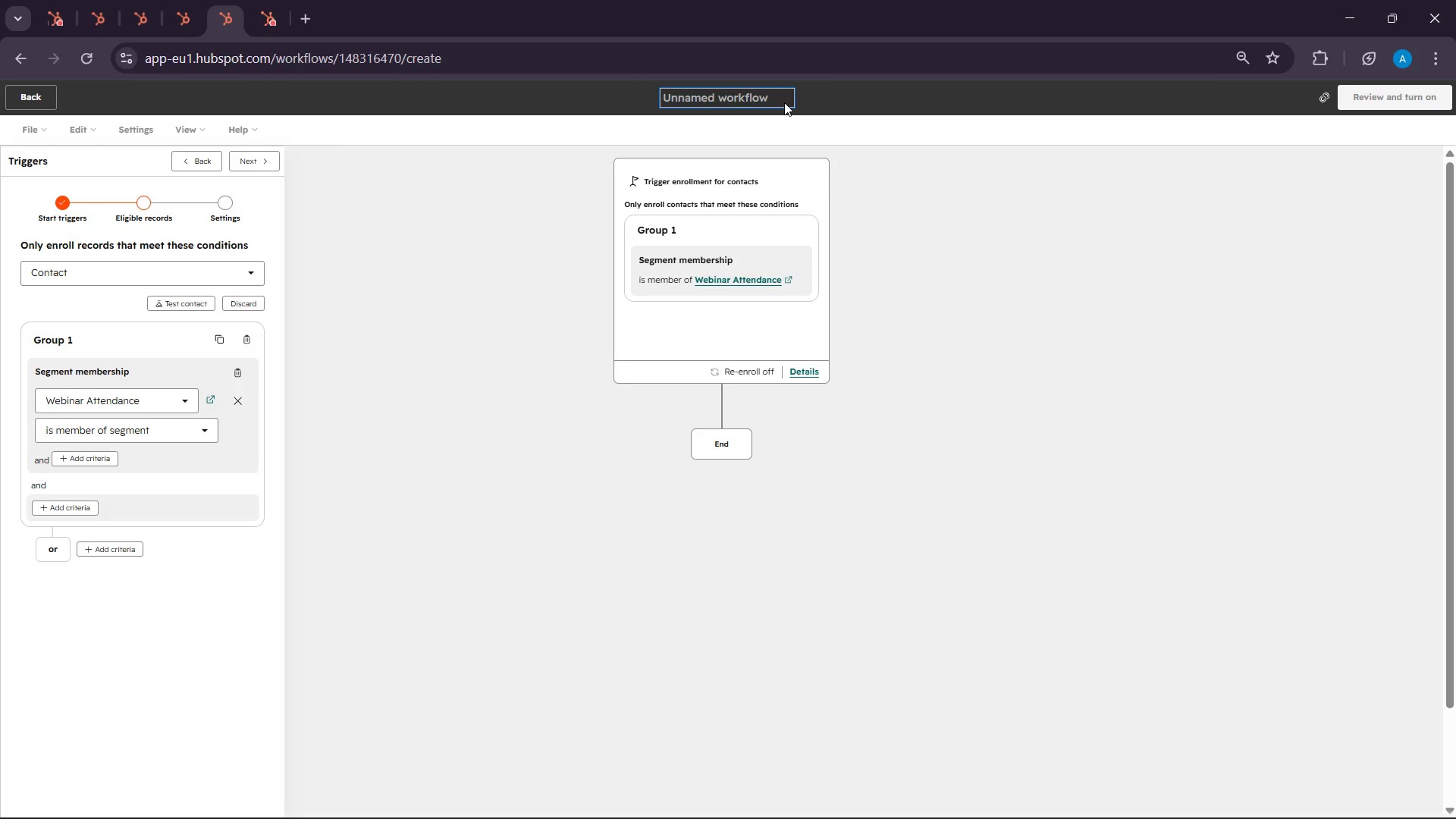 
type(Webina)
 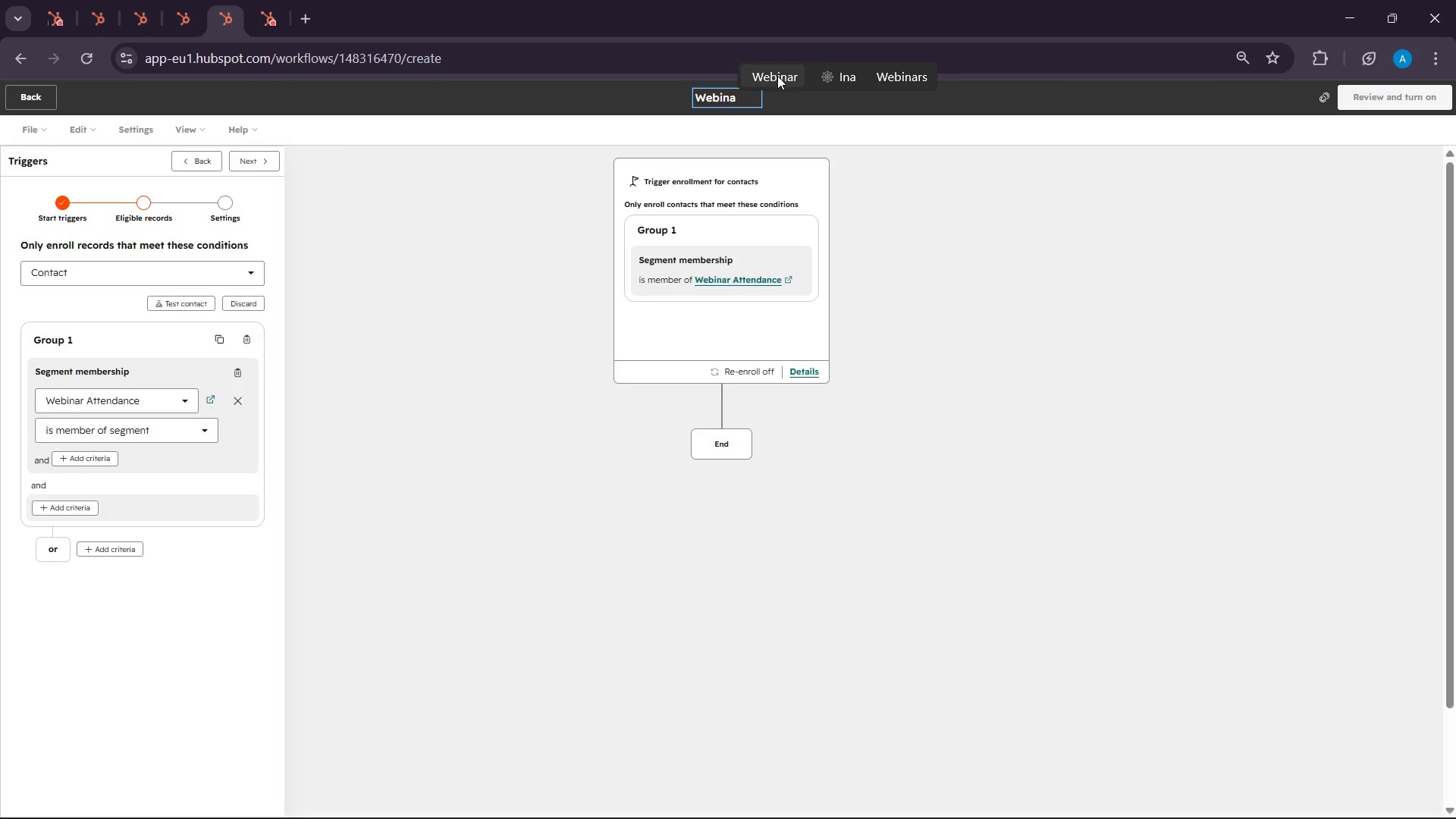 
left_click([777, 77])
 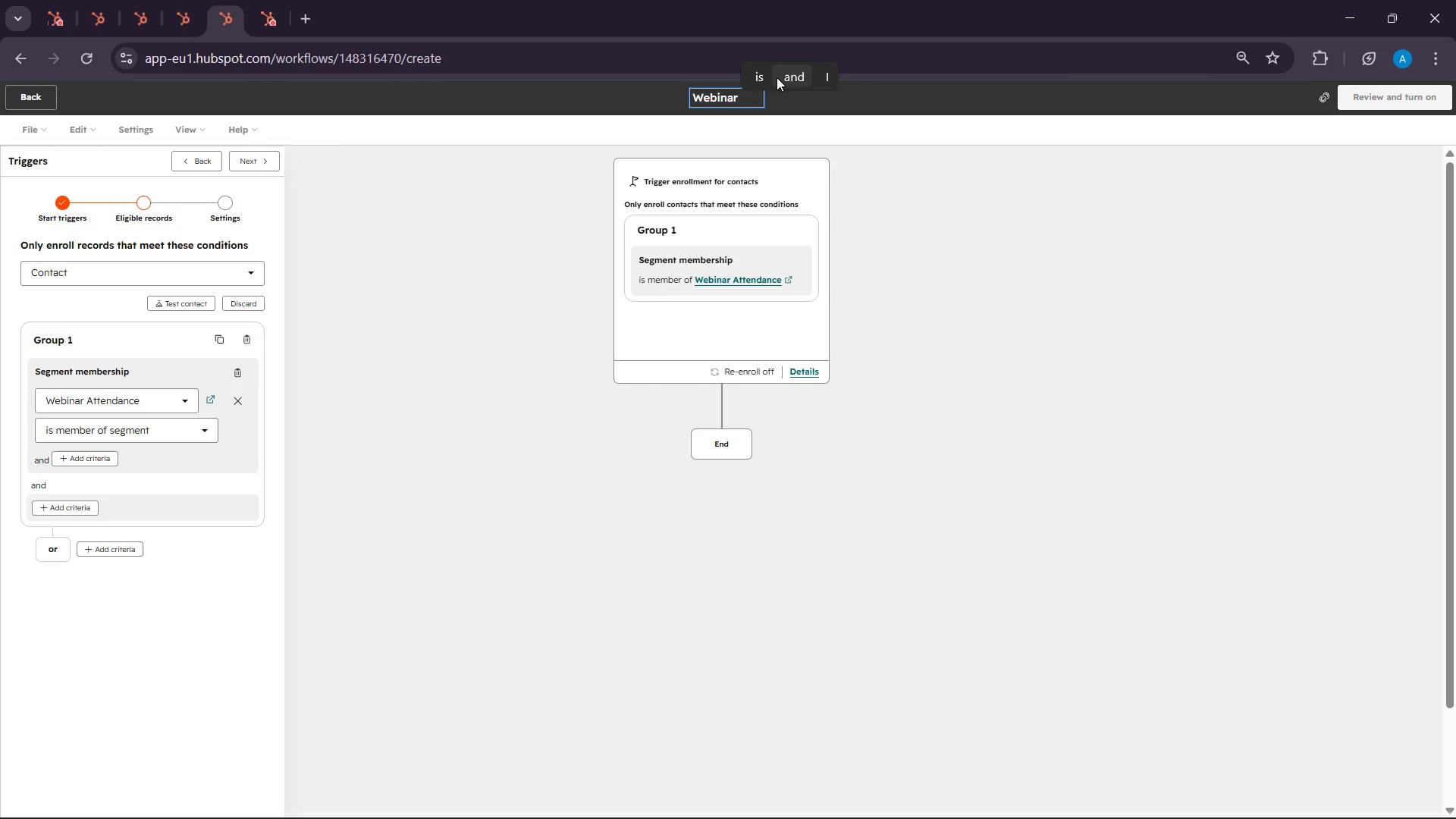 
type(Atte)
 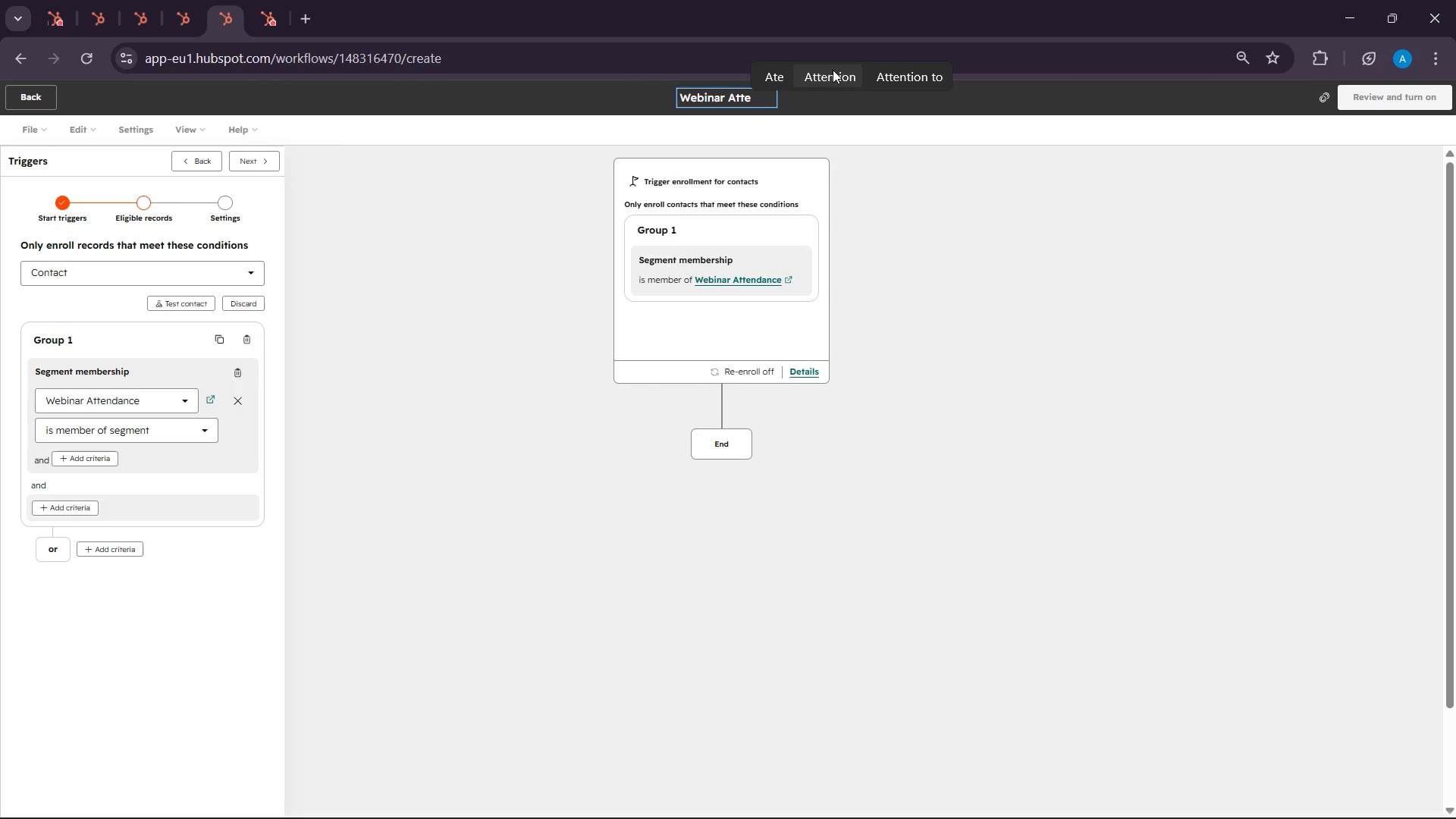 
type(ndance )
 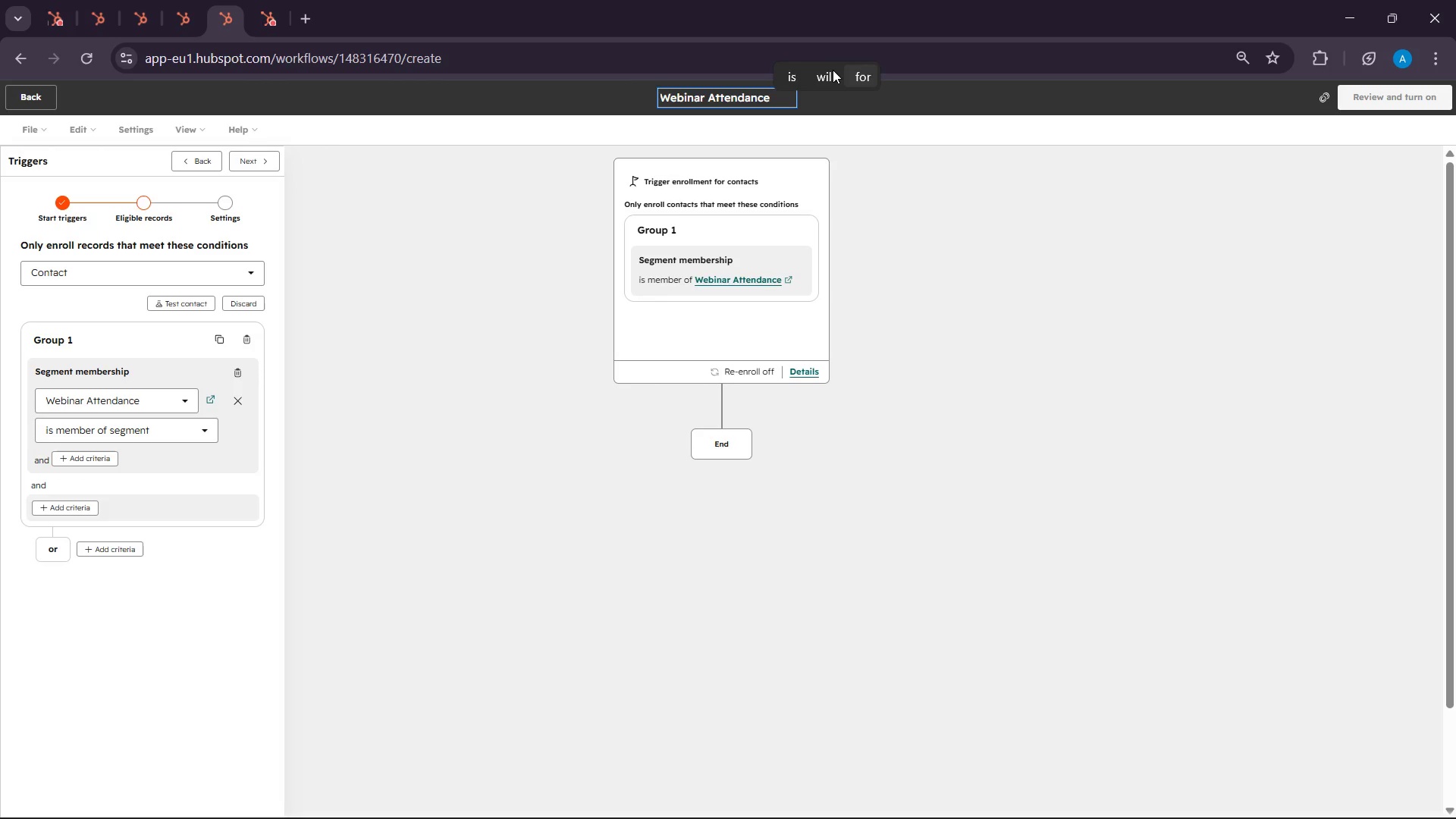 
wait(6.92)
 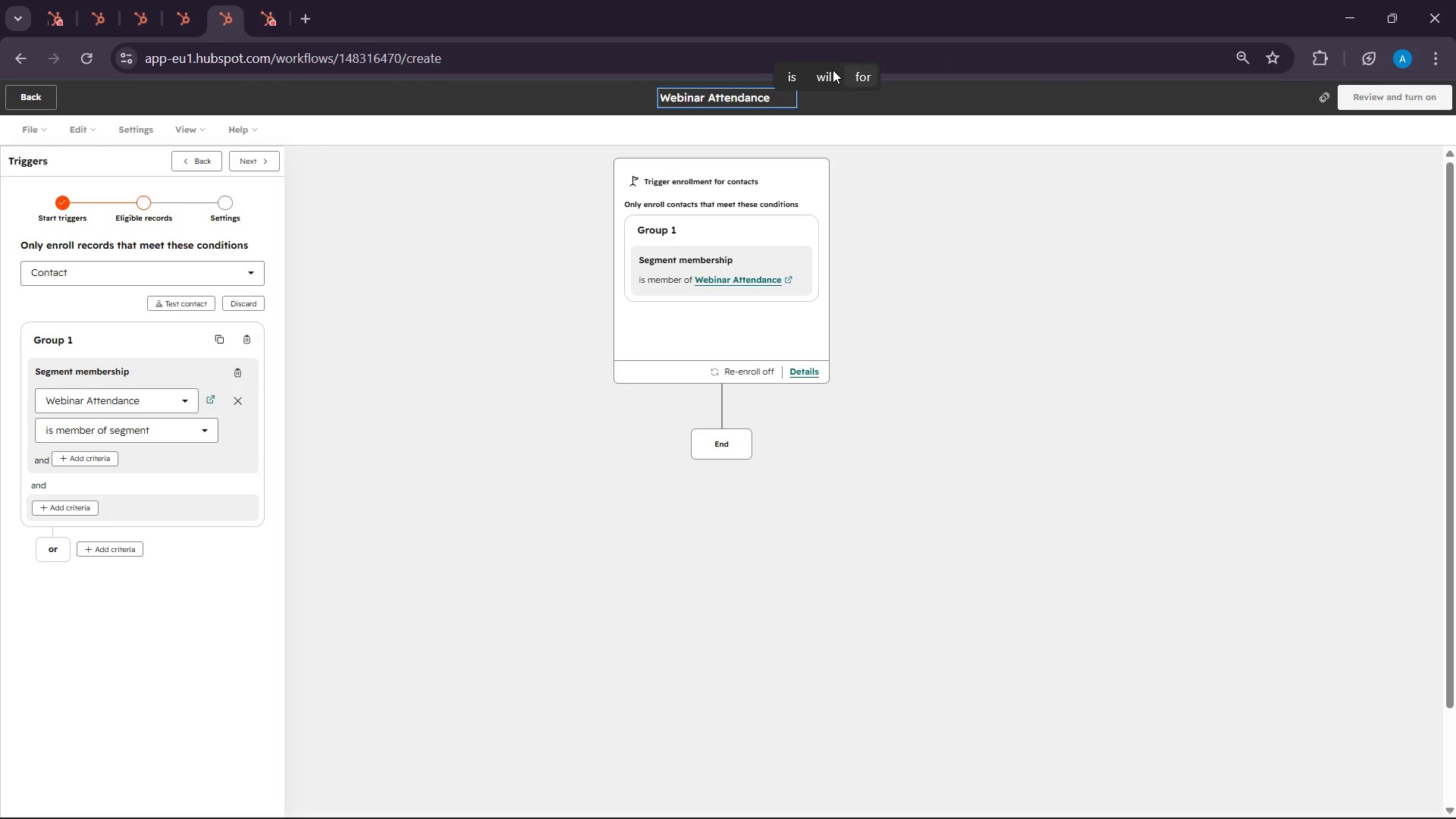 
hold_key(key=ShiftLeft, duration=0.7)
 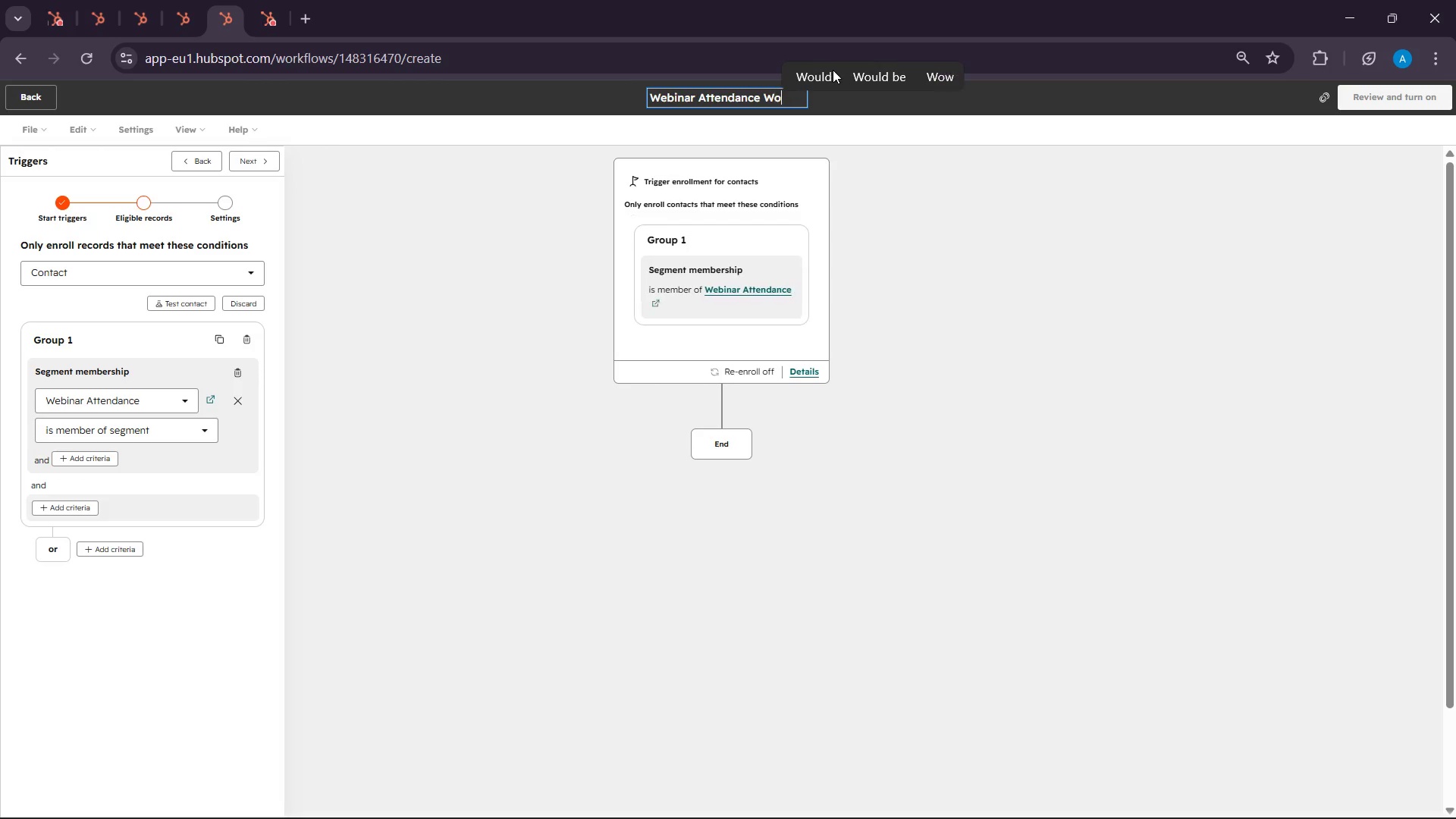 
hold_key(key=W, duration=1.95)
 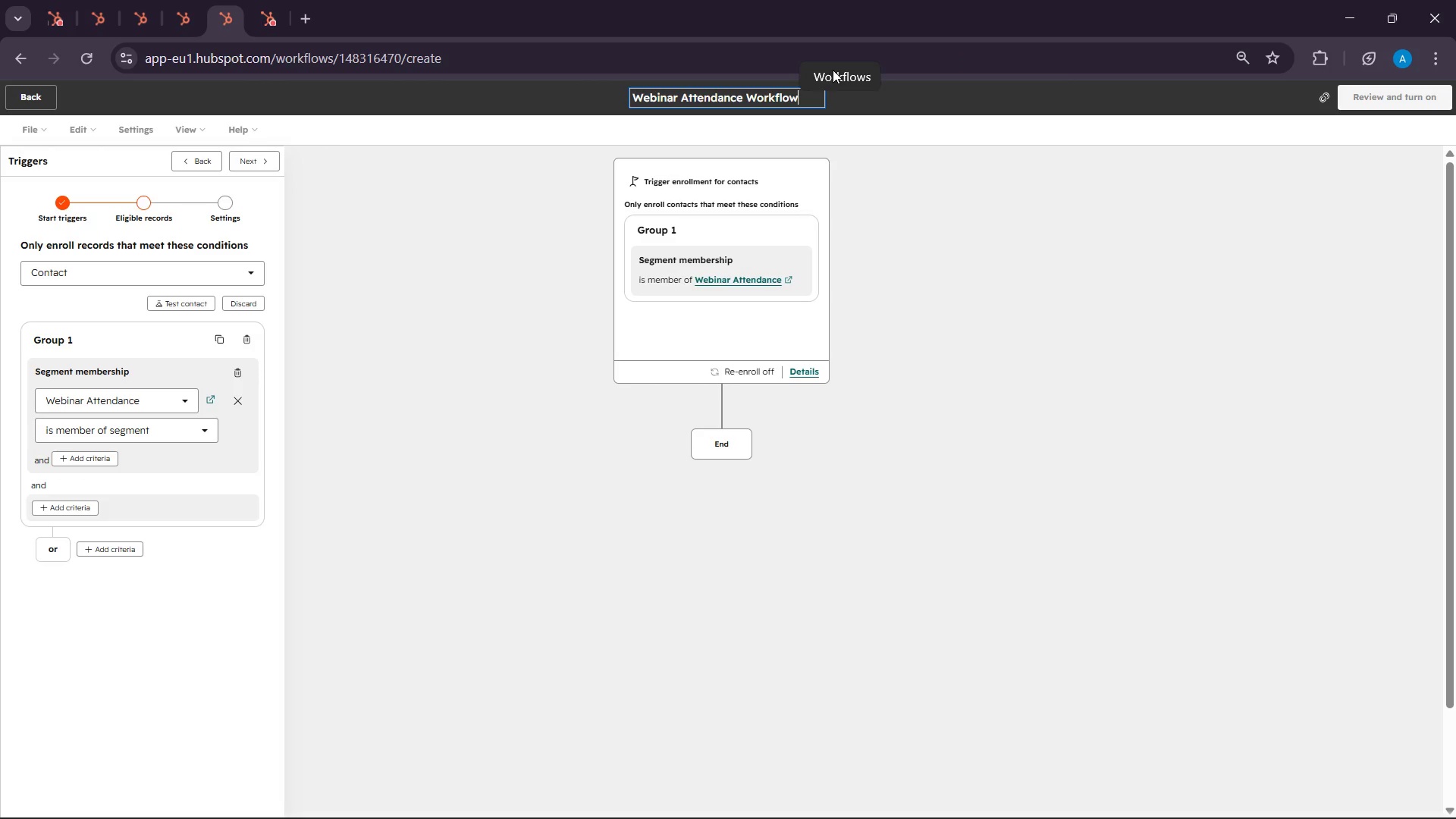 
type(orkflo)
 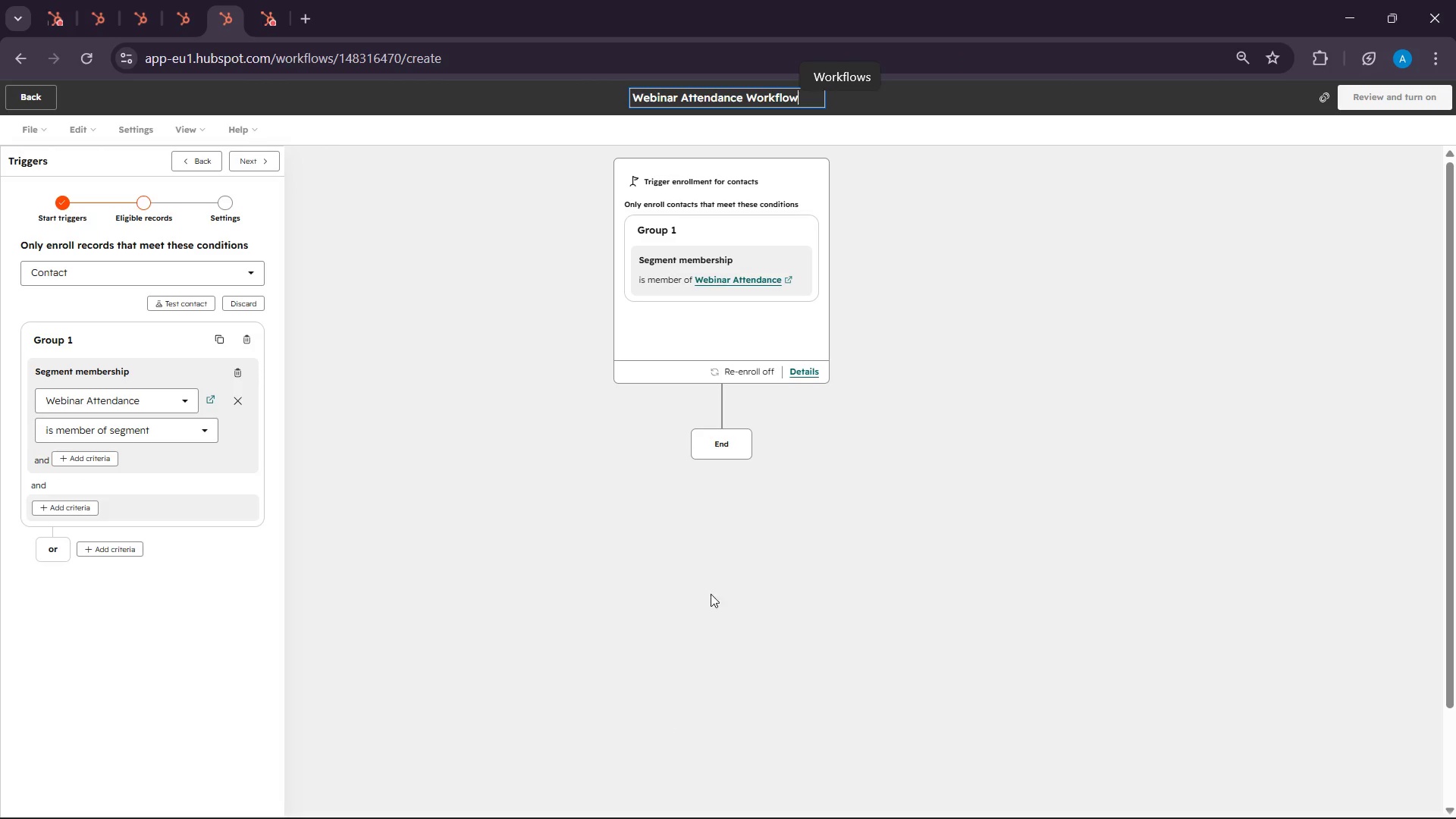 
left_click([1121, 256])
 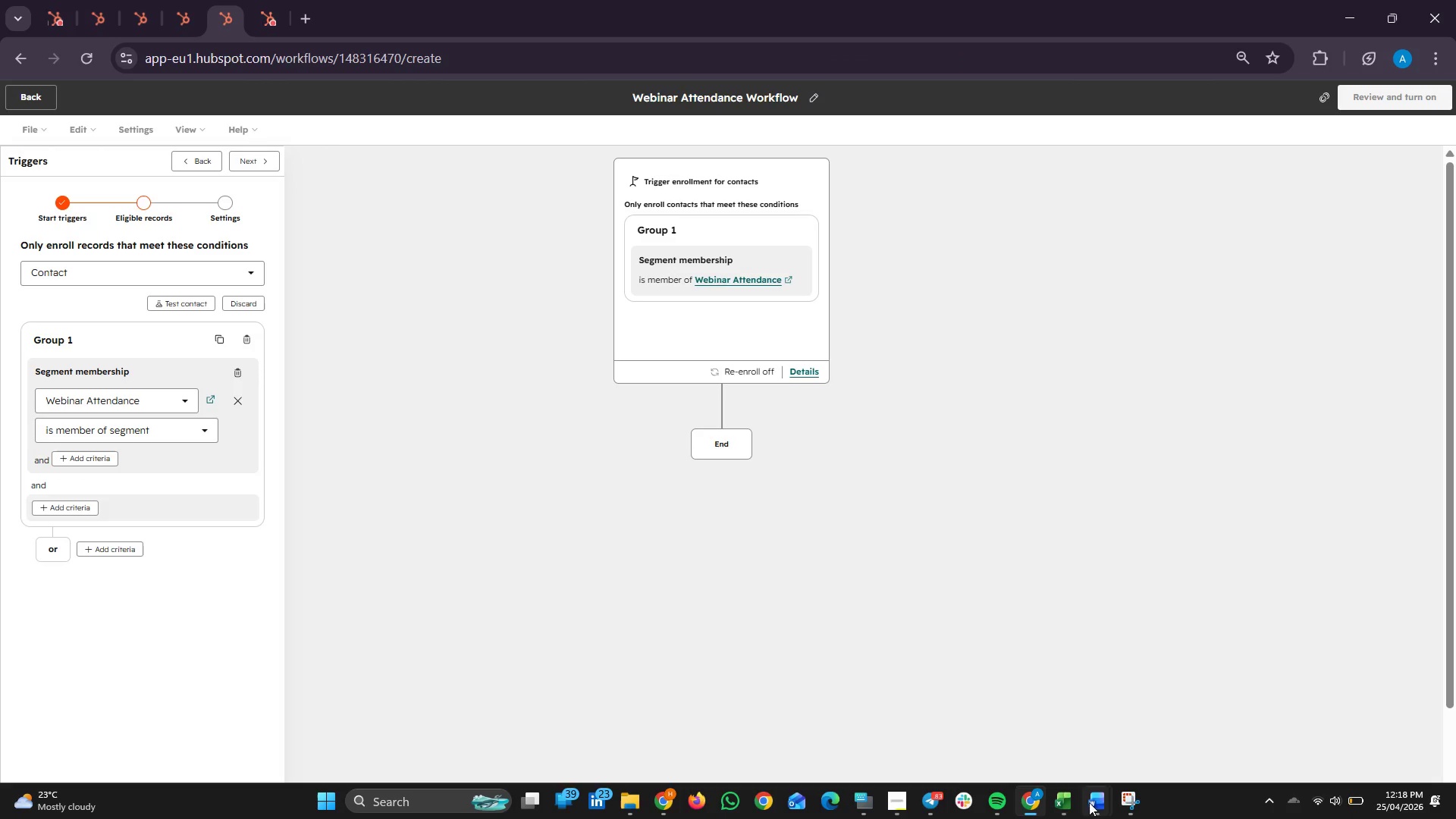 
scroll: coordinate [904, 605], scroll_direction: up, amount: 6.0
 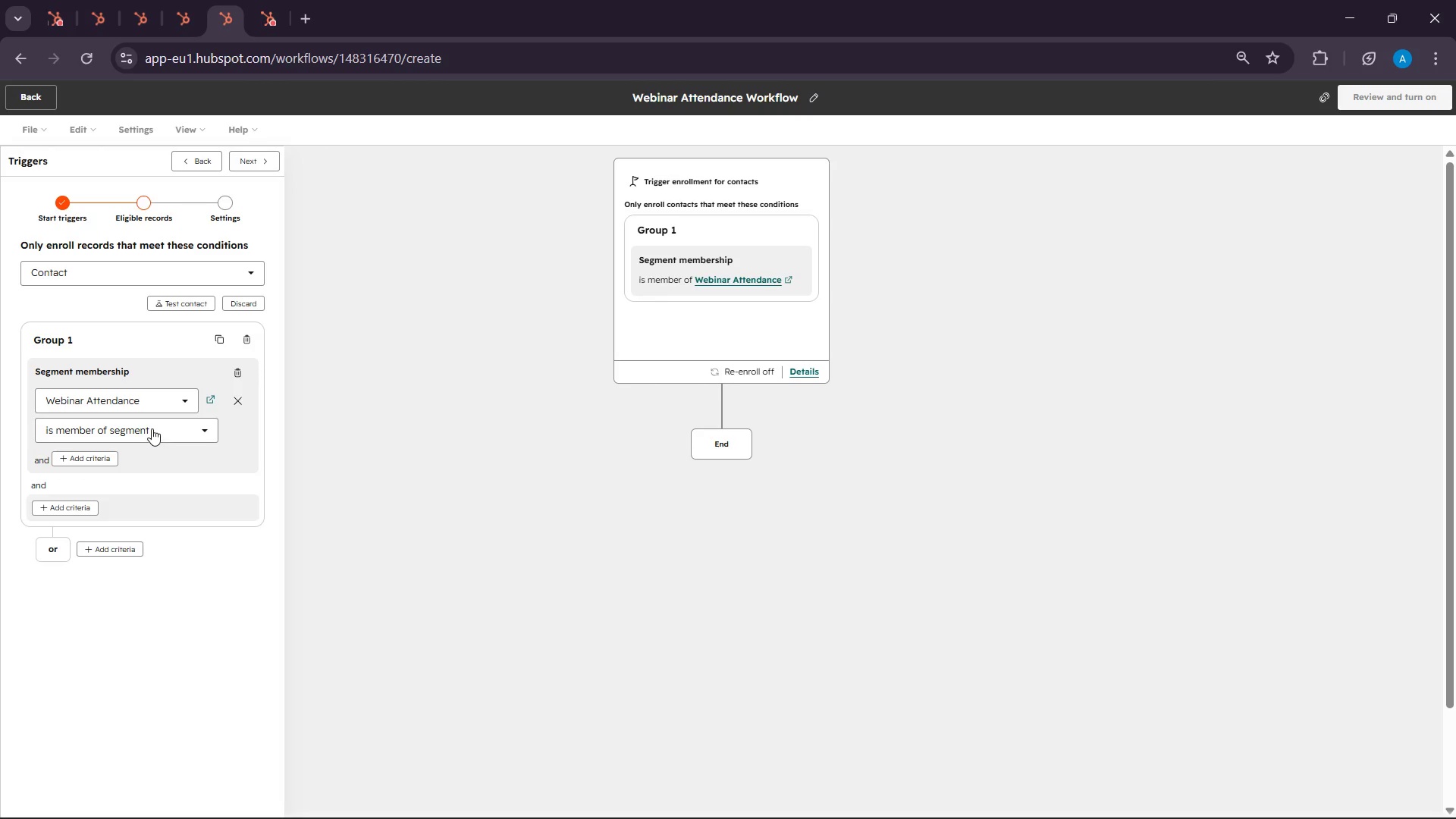 
left_click([165, 438])
 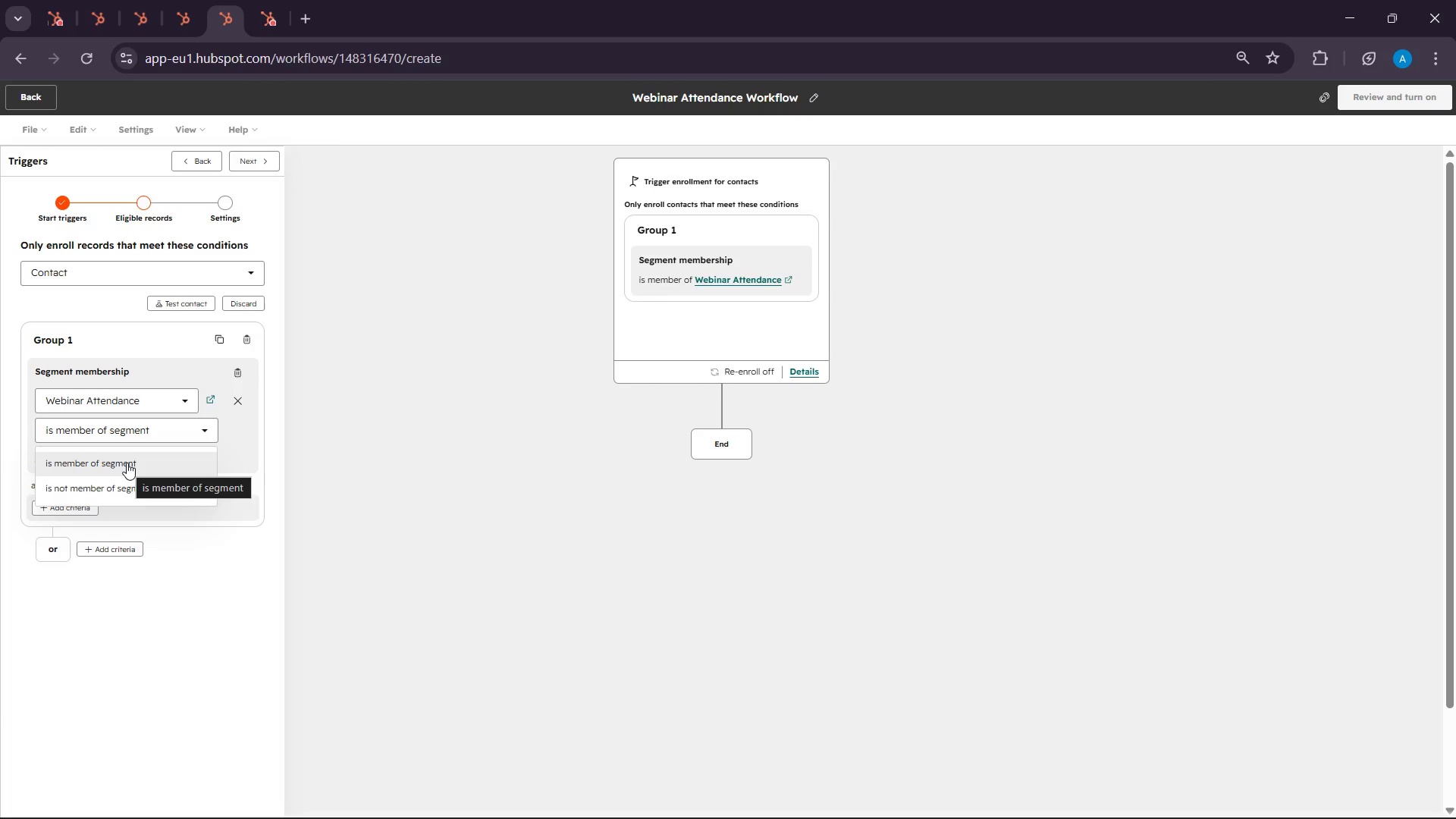 
left_click([127, 463])
 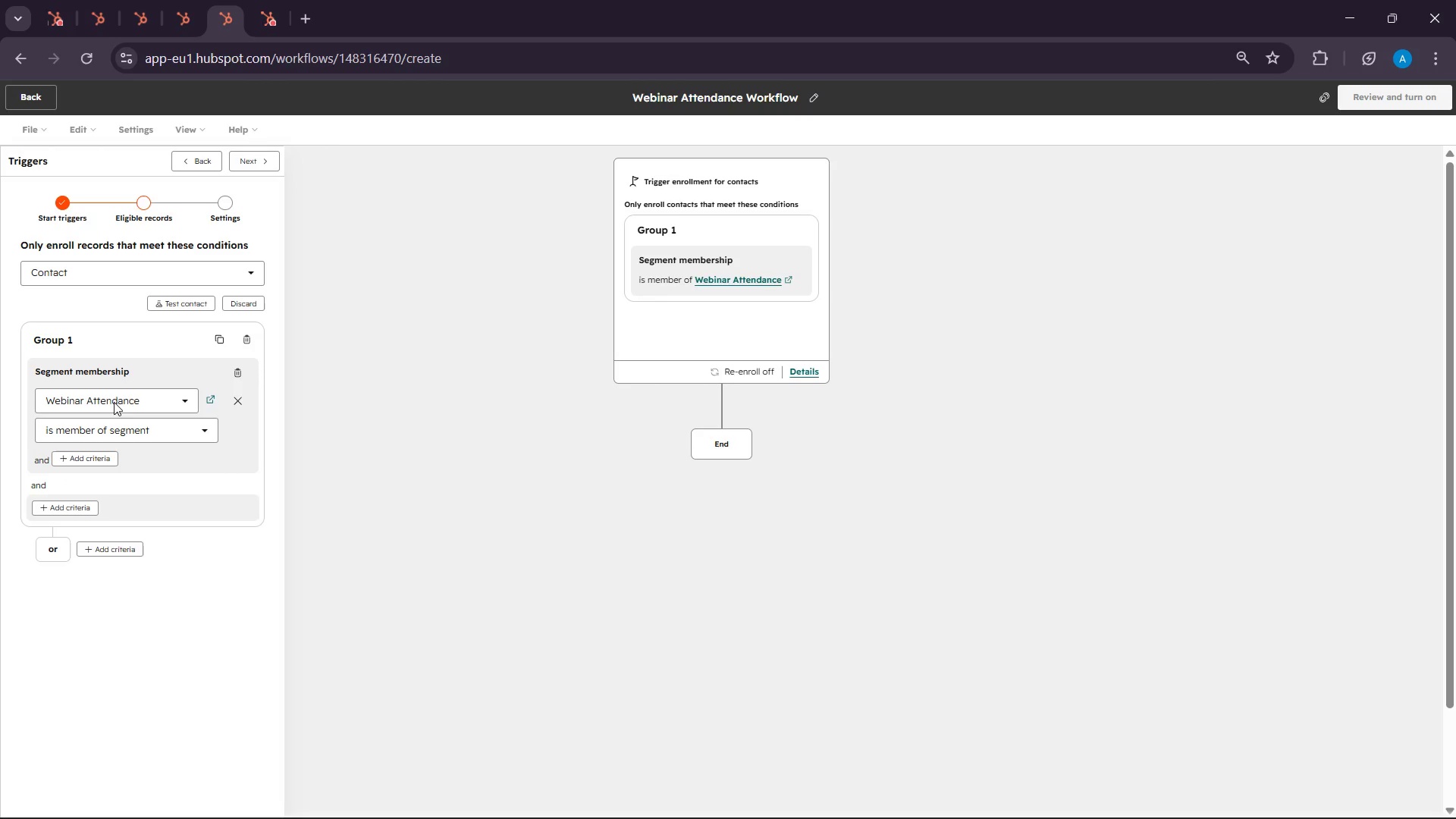 
left_click([114, 398])
 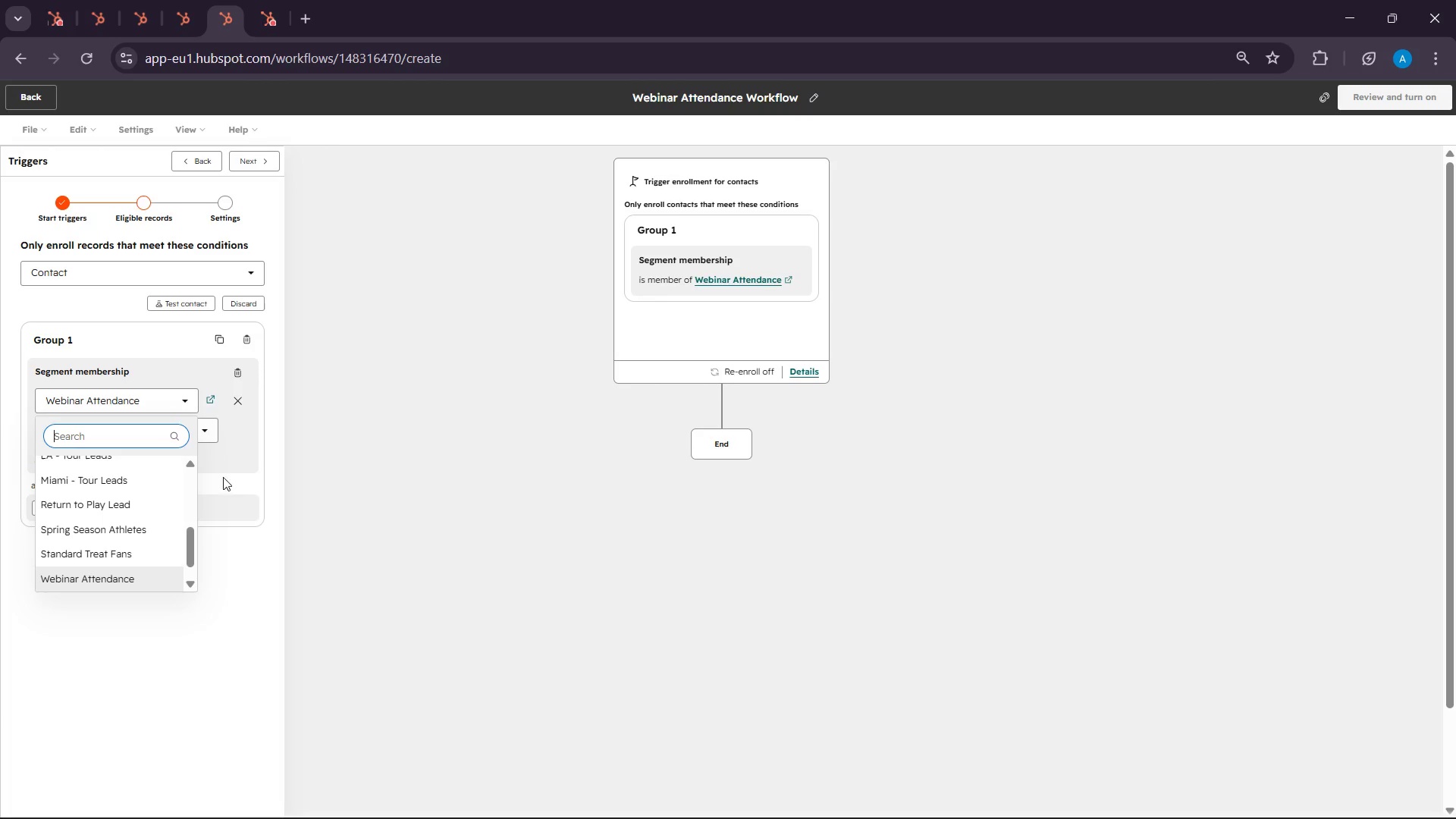 
left_click([227, 486])
 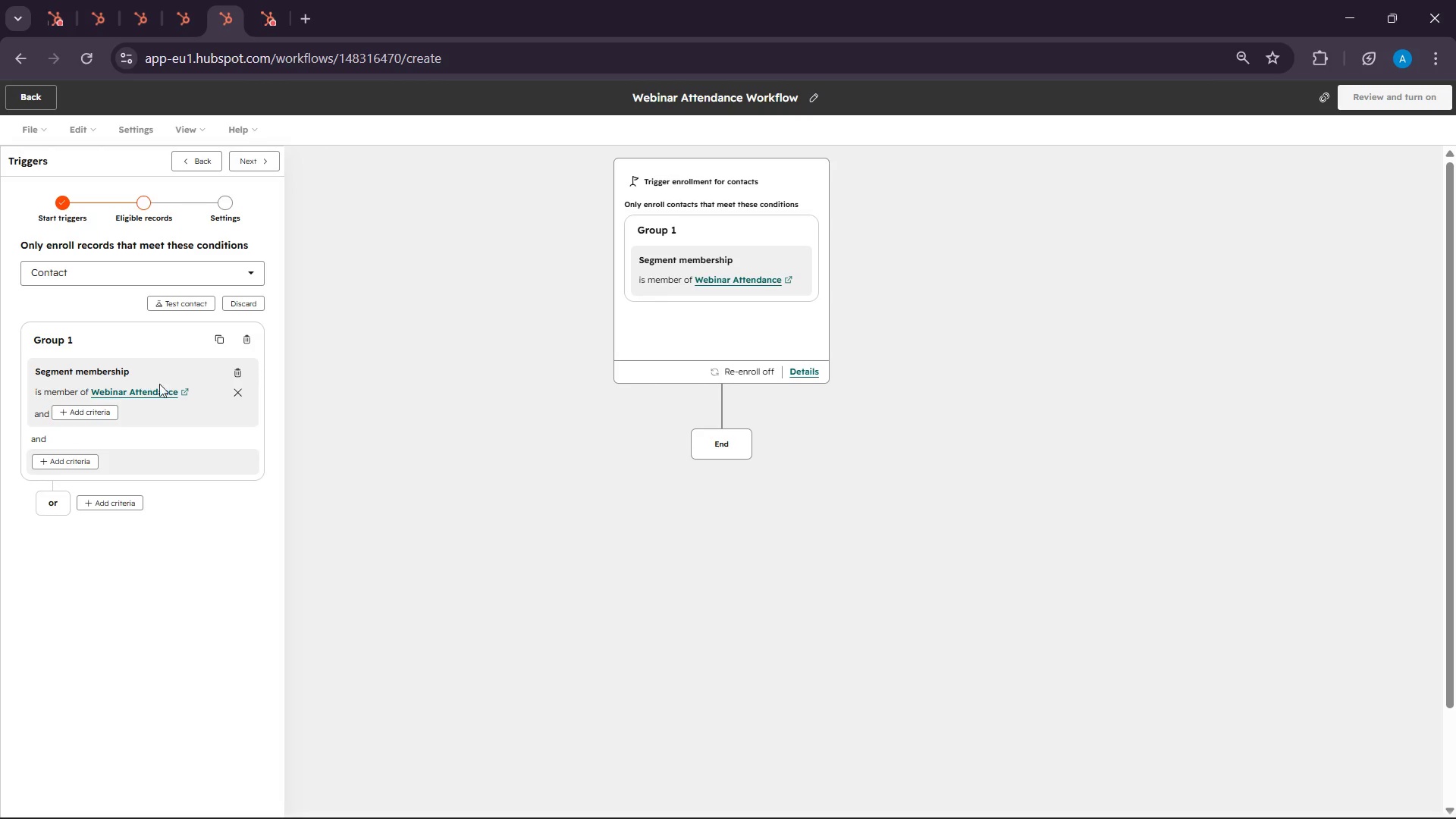 
left_click([213, 423])
 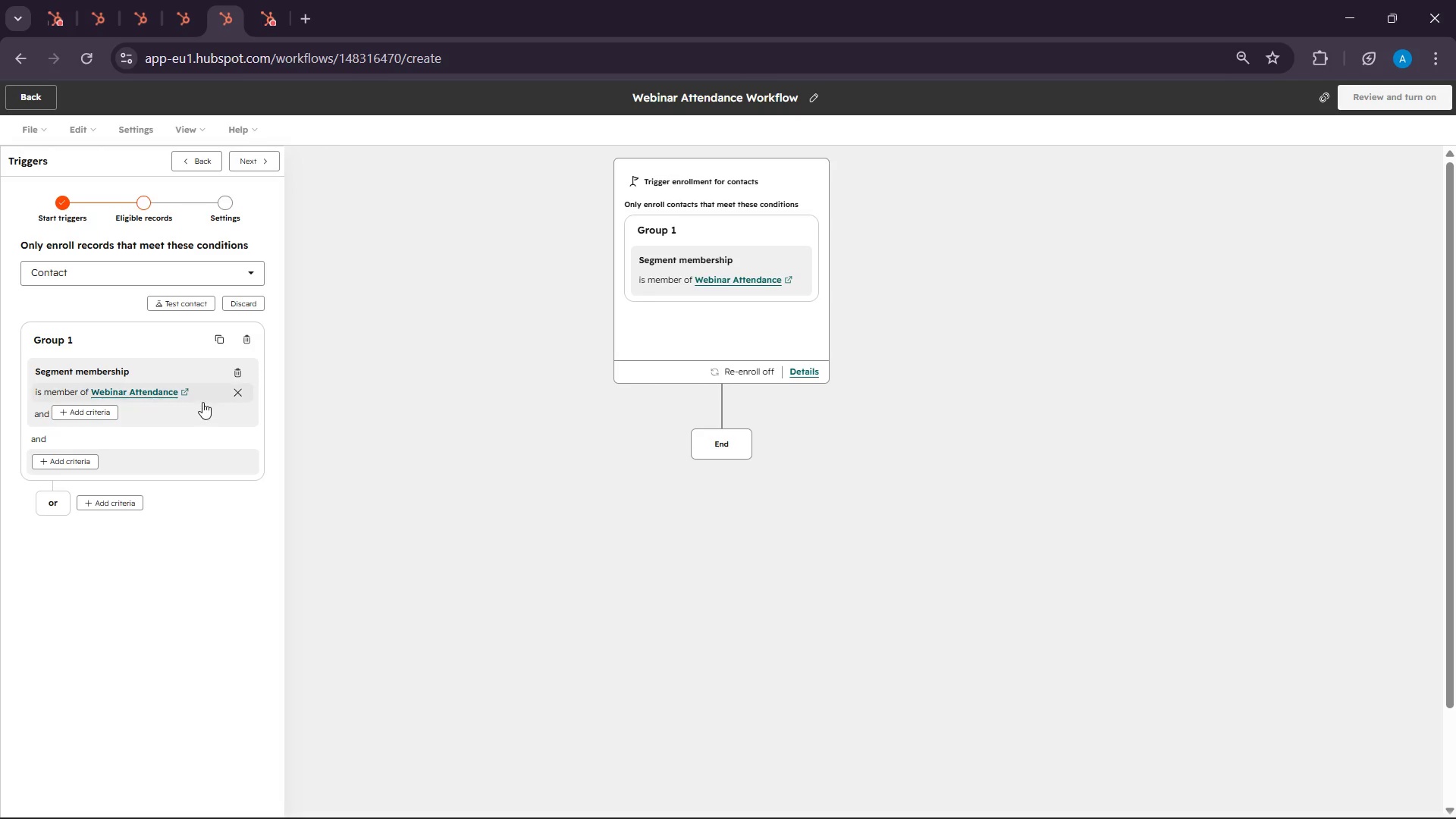 
left_click([202, 402])
 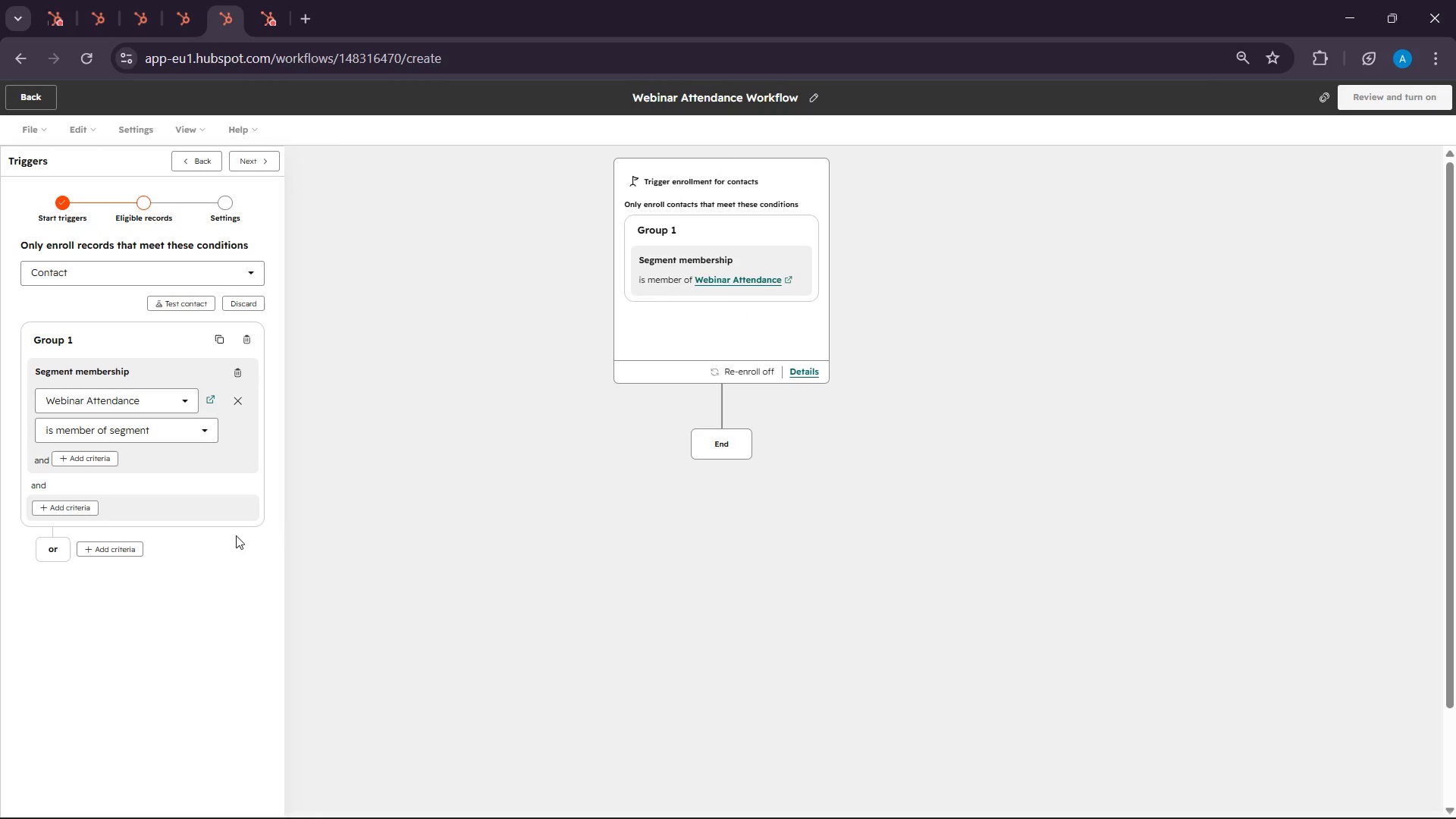 
scroll: coordinate [328, 538], scroll_direction: up, amount: 4.0
 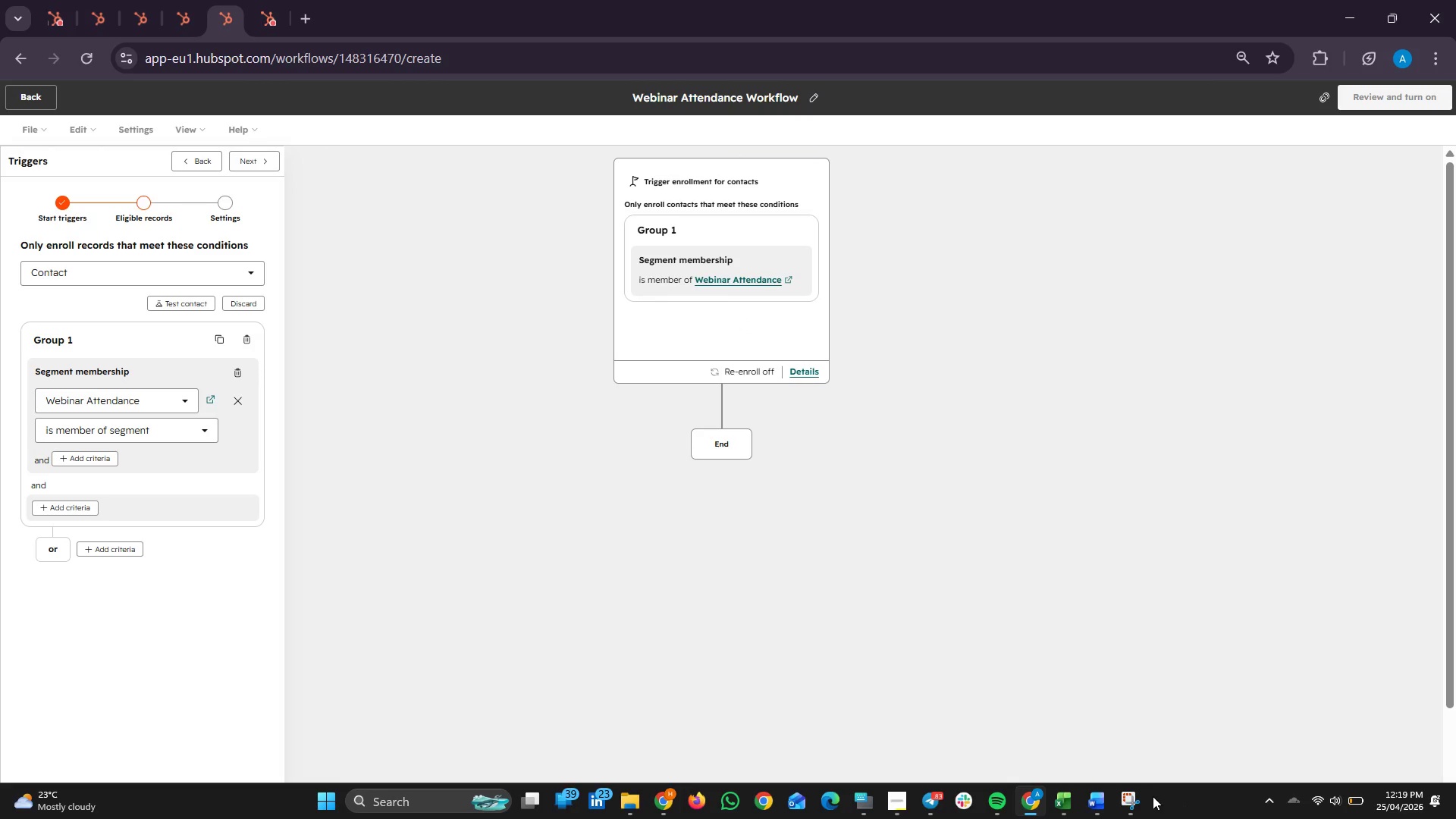 
left_click([1145, 801])
 